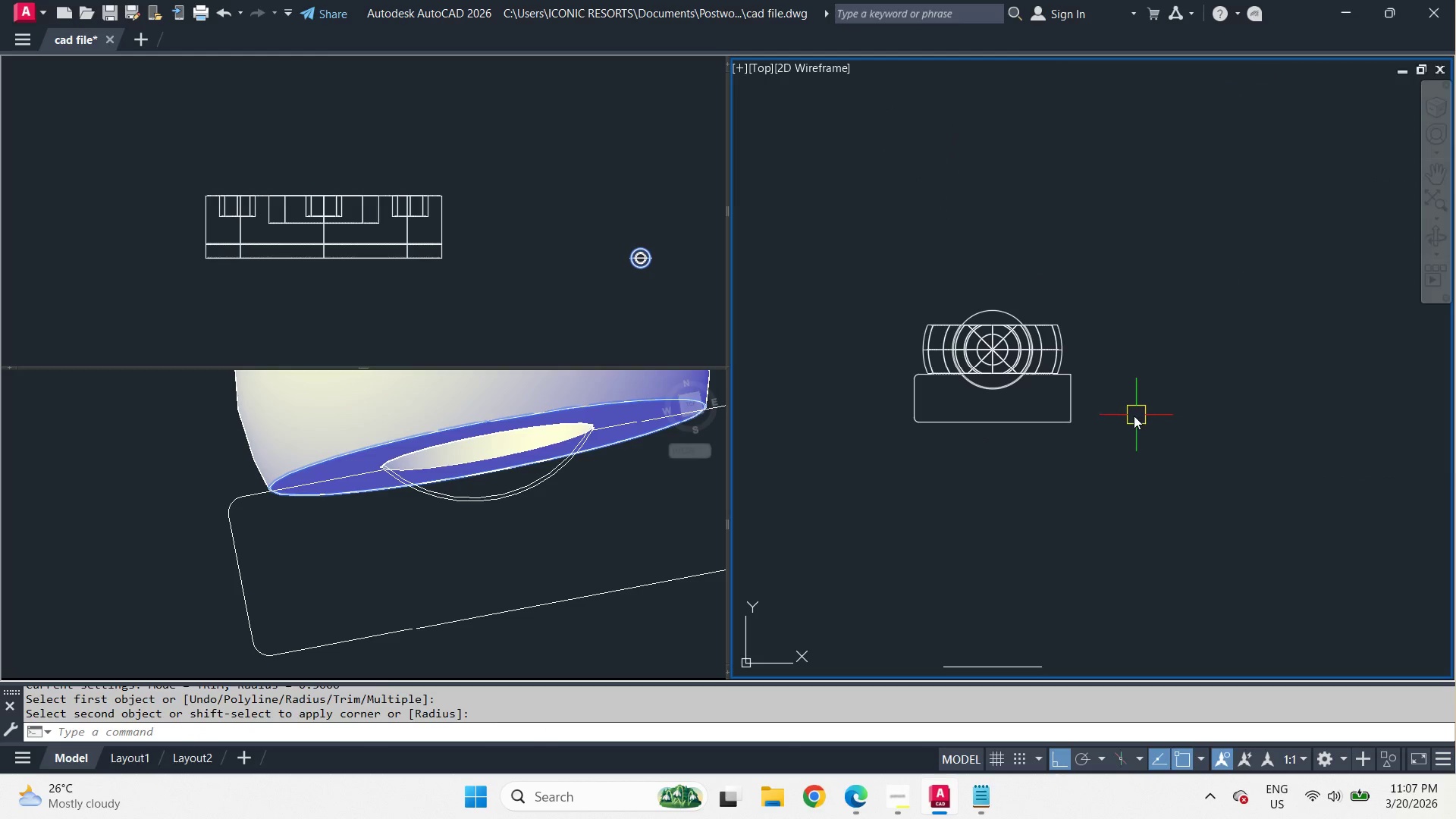 
left_click([1050, 427])
 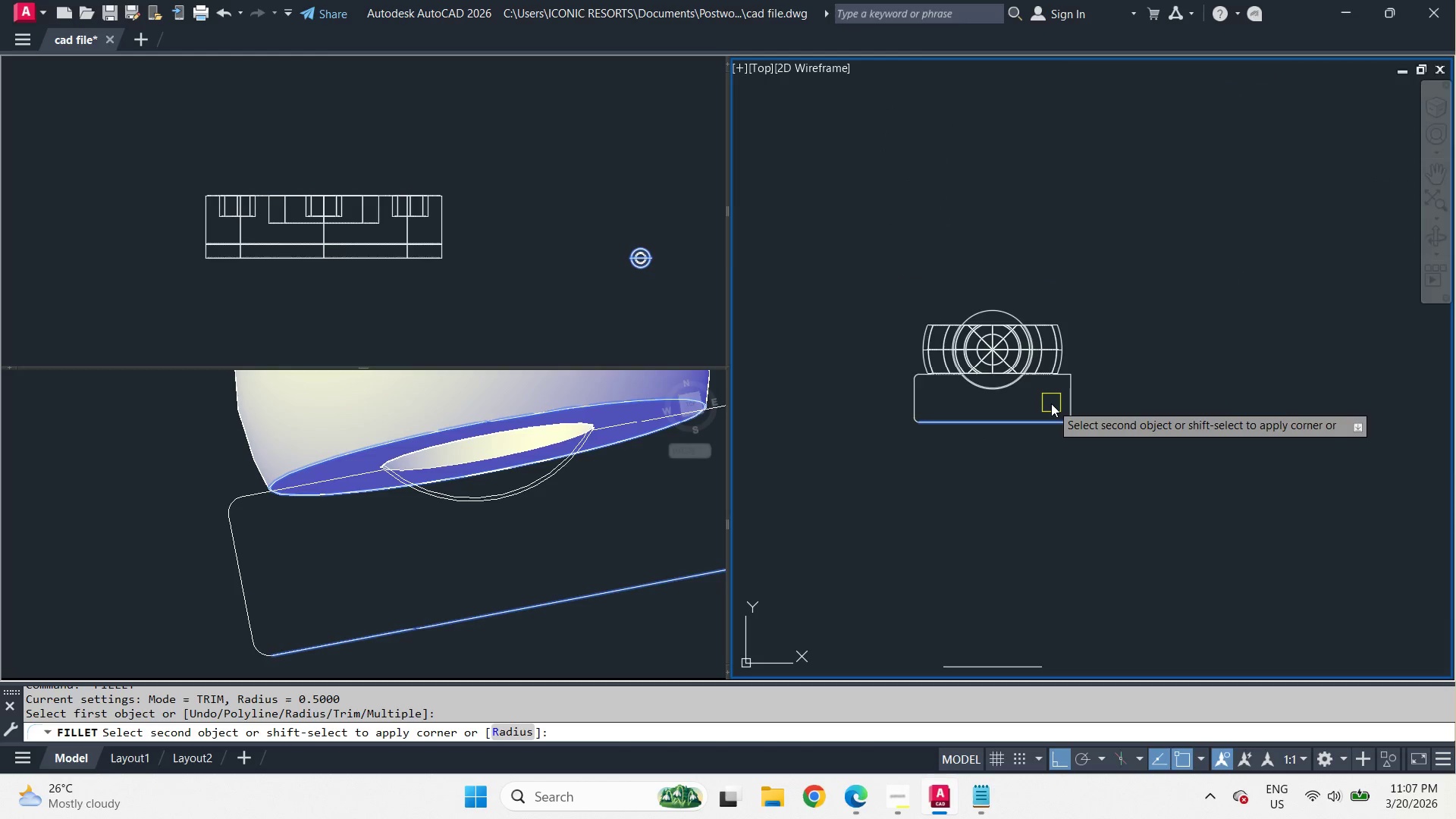 
left_click([1094, 383])
 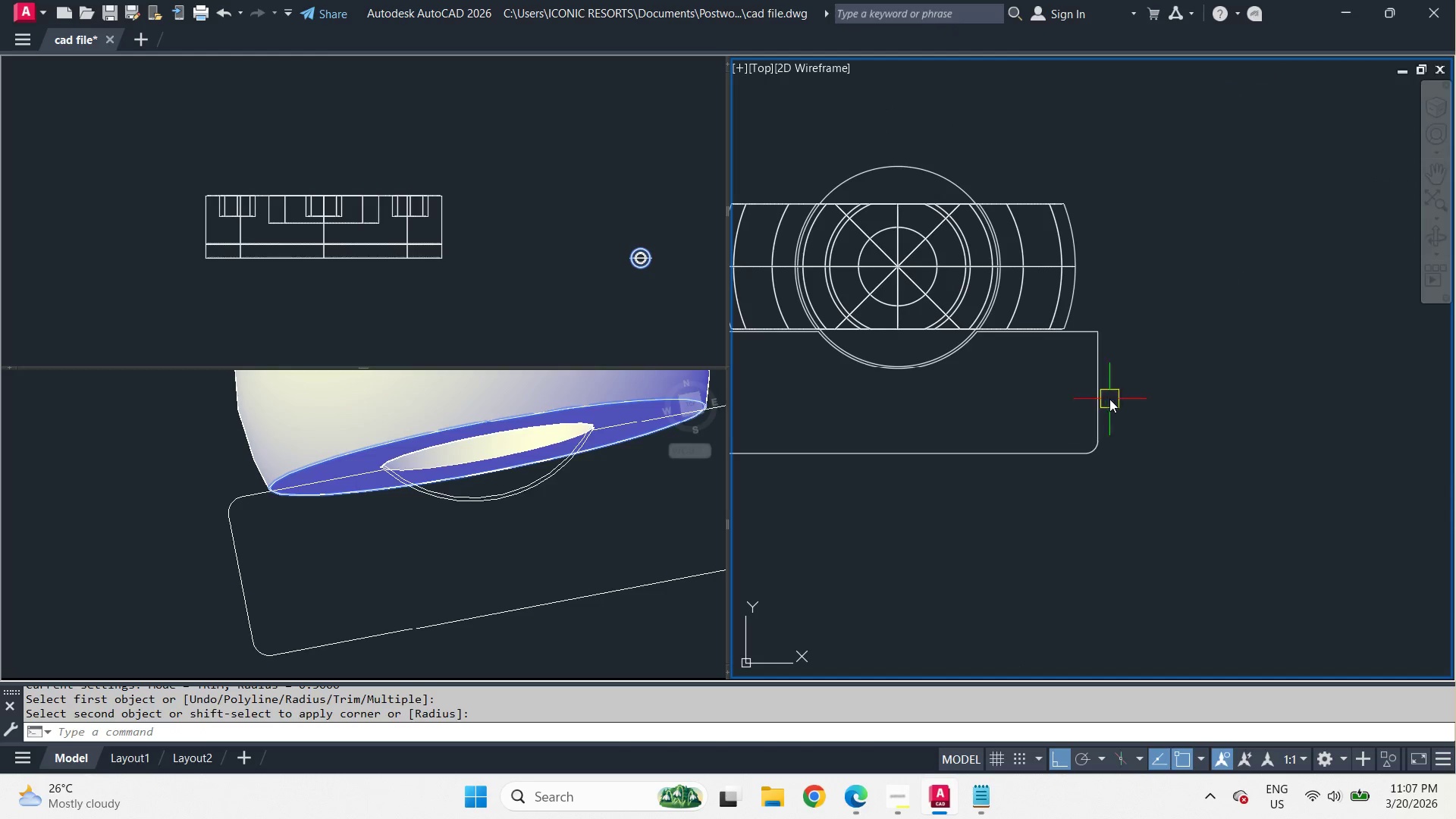 
scroll: coordinate [1051, 403], scroll_direction: up, amount: 2.0
 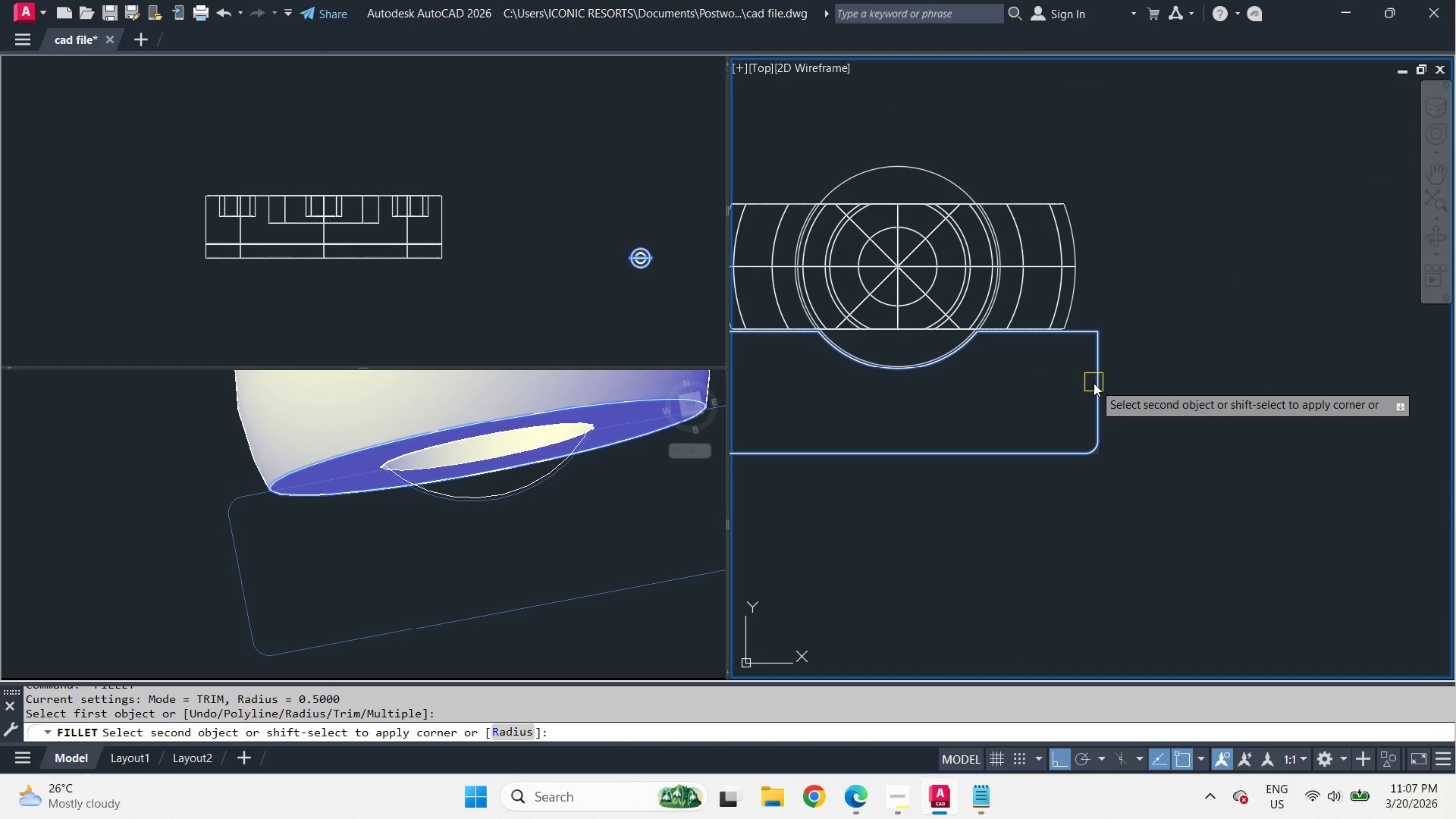 
key(Space)
 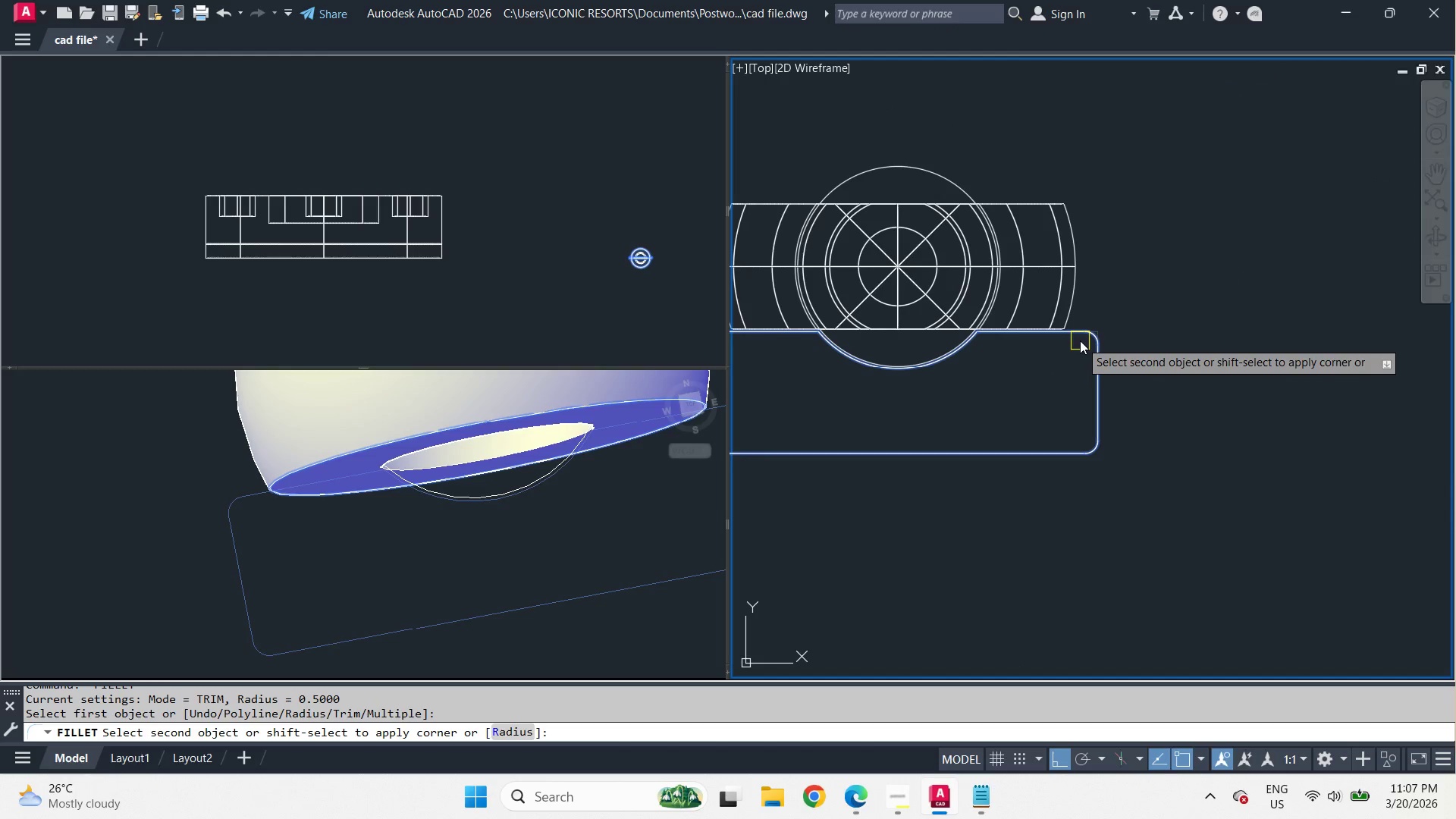 
left_click([1080, 340])
 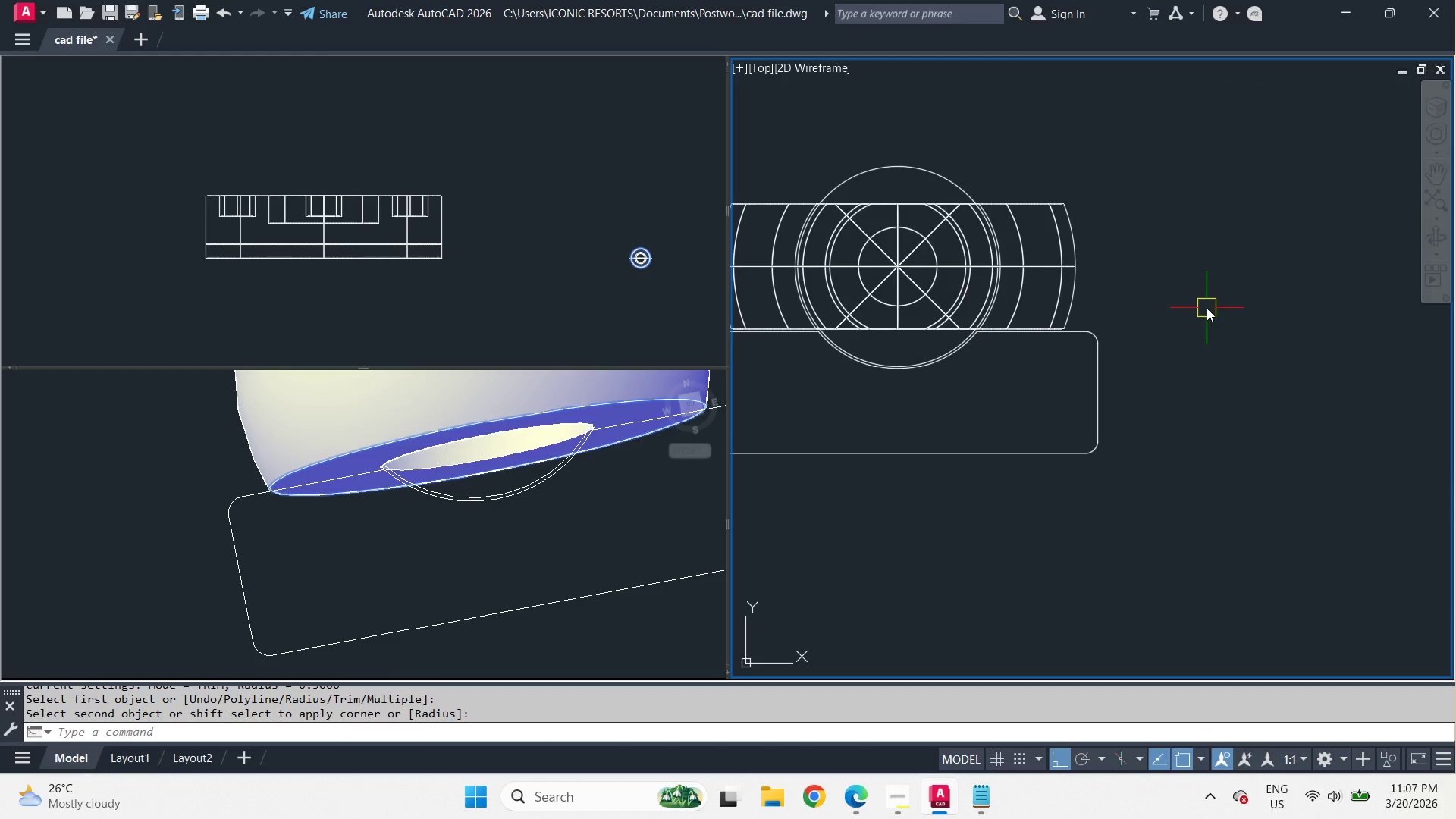 
scroll: coordinate [1207, 308], scroll_direction: down, amount: 1.0
 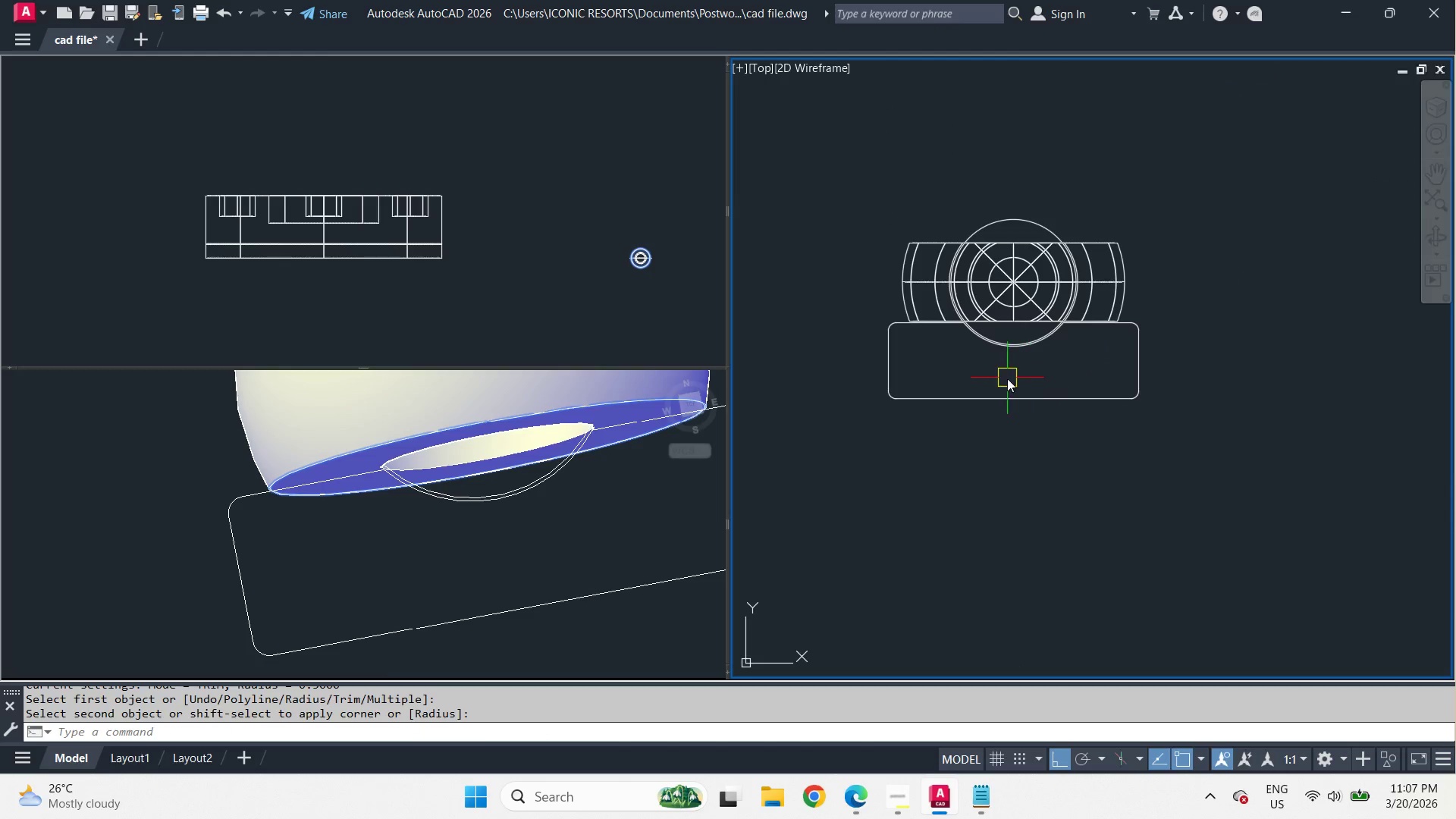 
scroll: coordinate [1007, 378], scroll_direction: up, amount: 1.0
 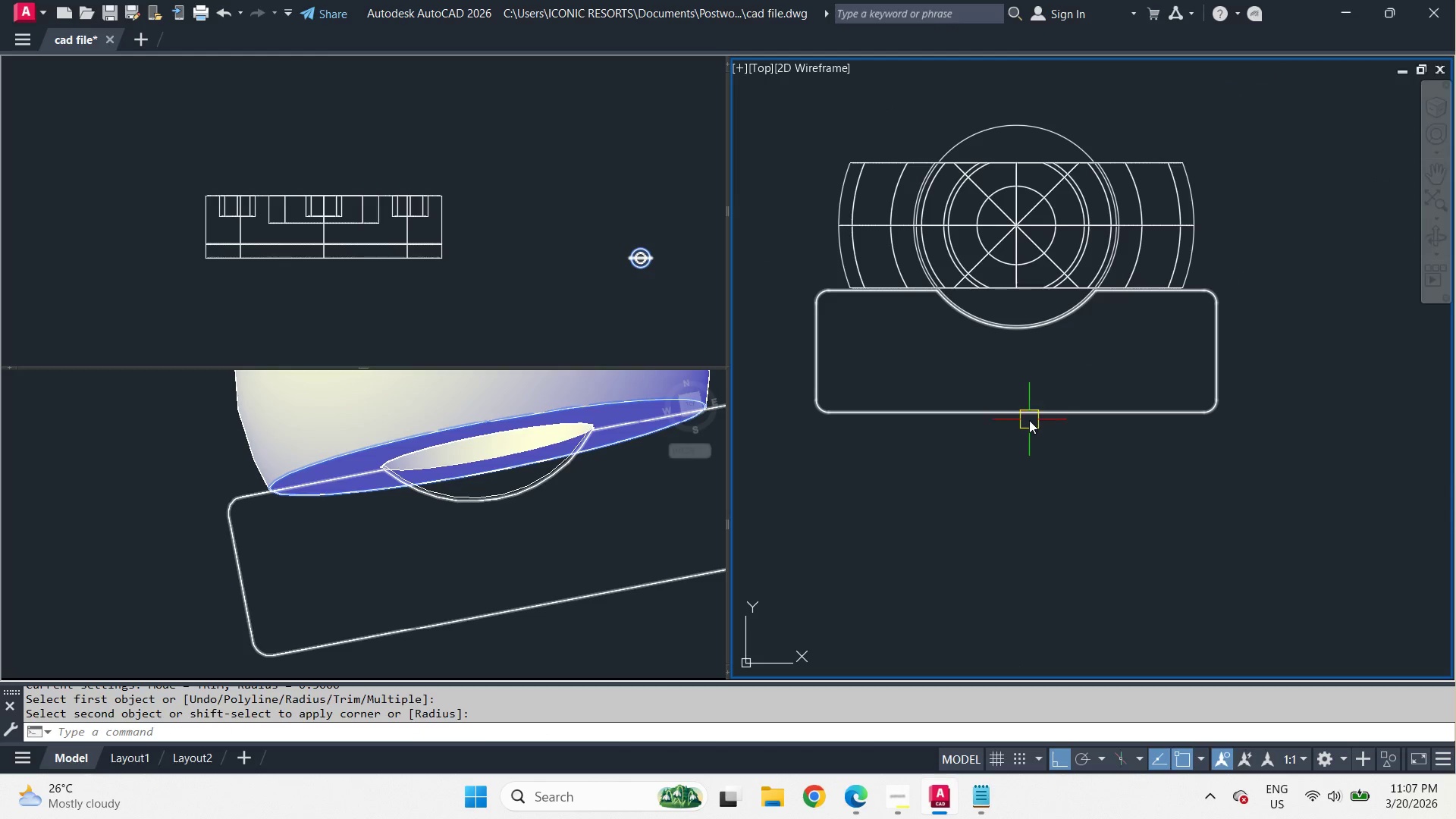 
left_click([1029, 420])
 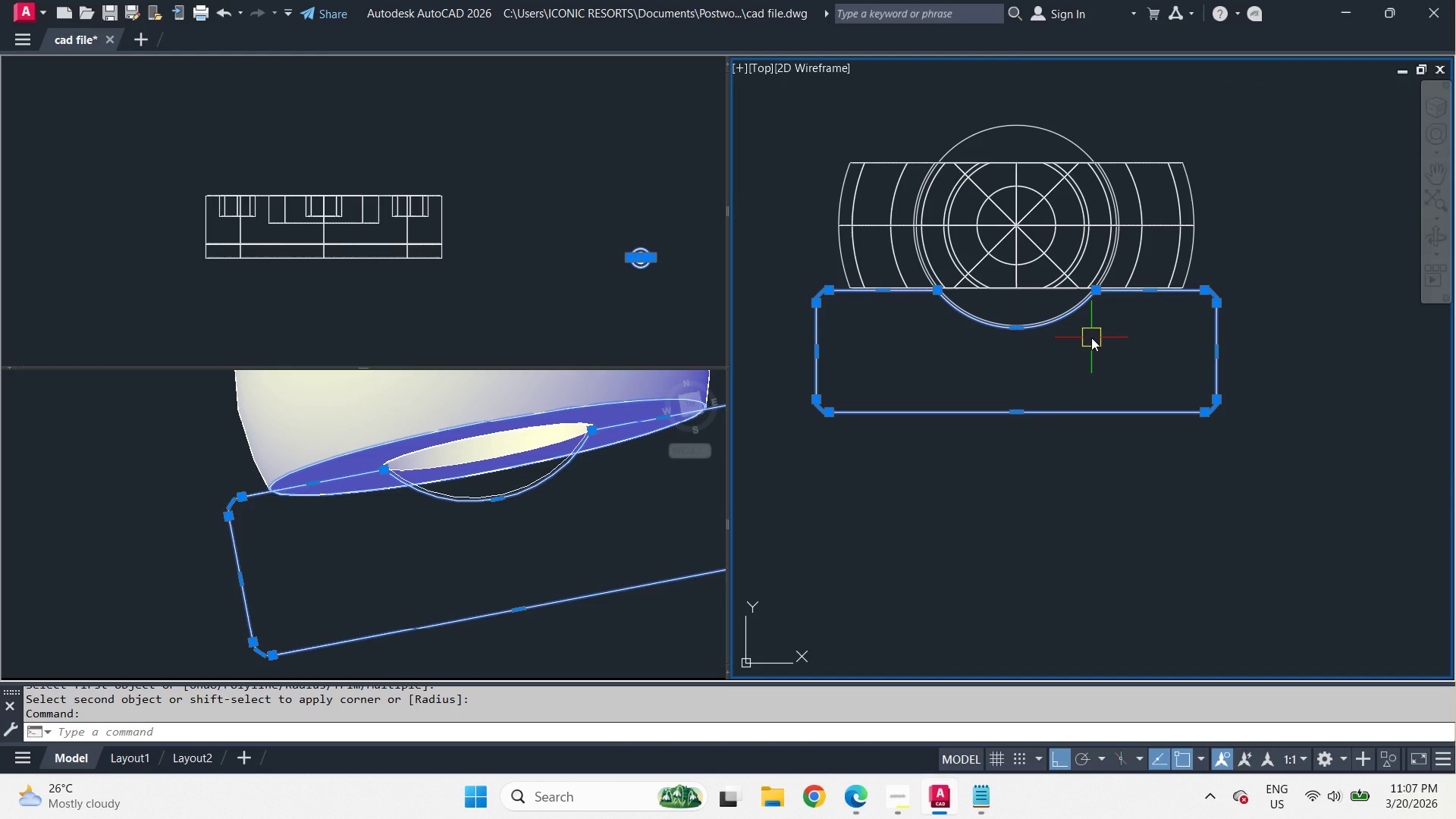 
type(mi cen )
 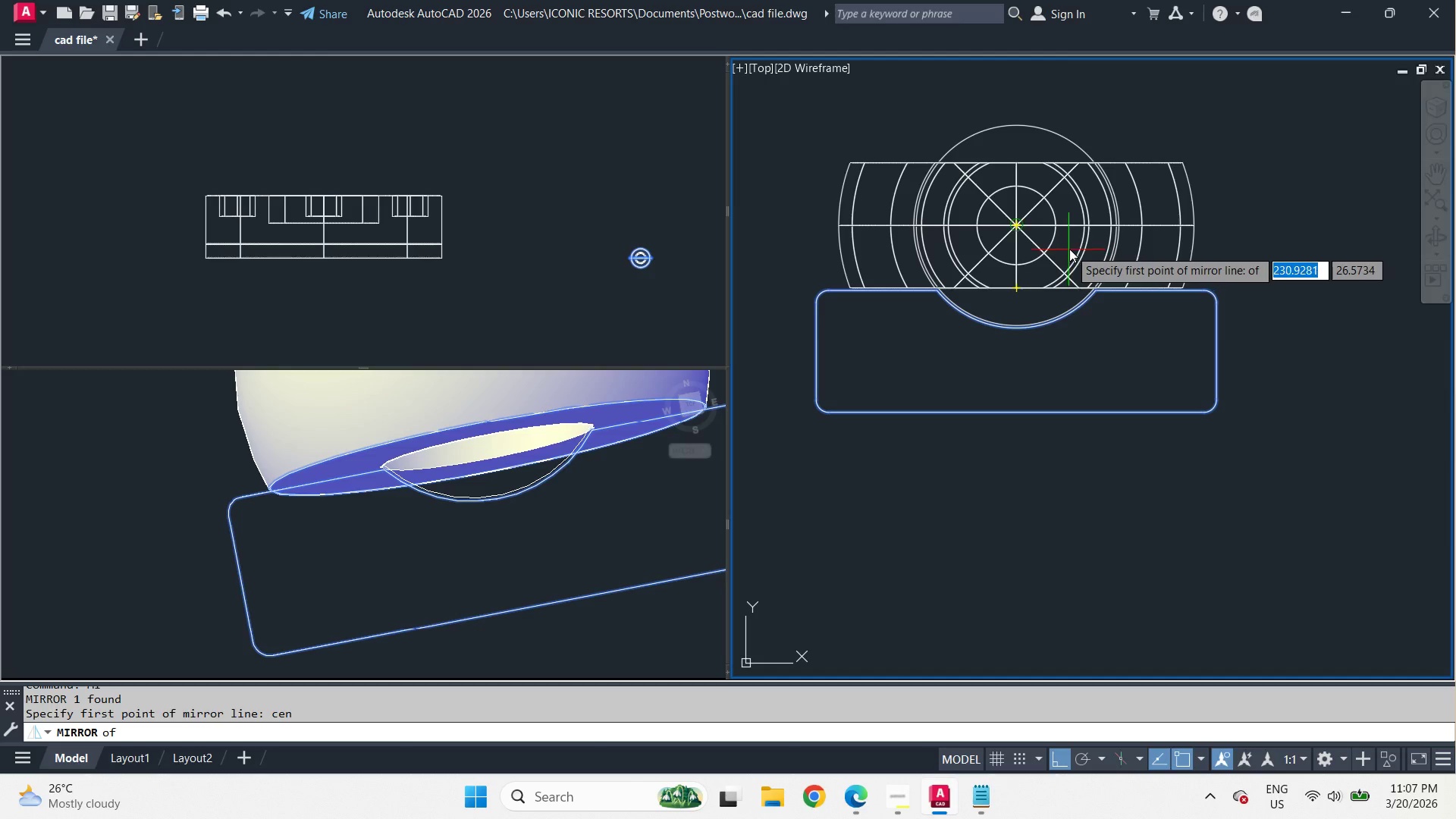 
left_click([1071, 249])
 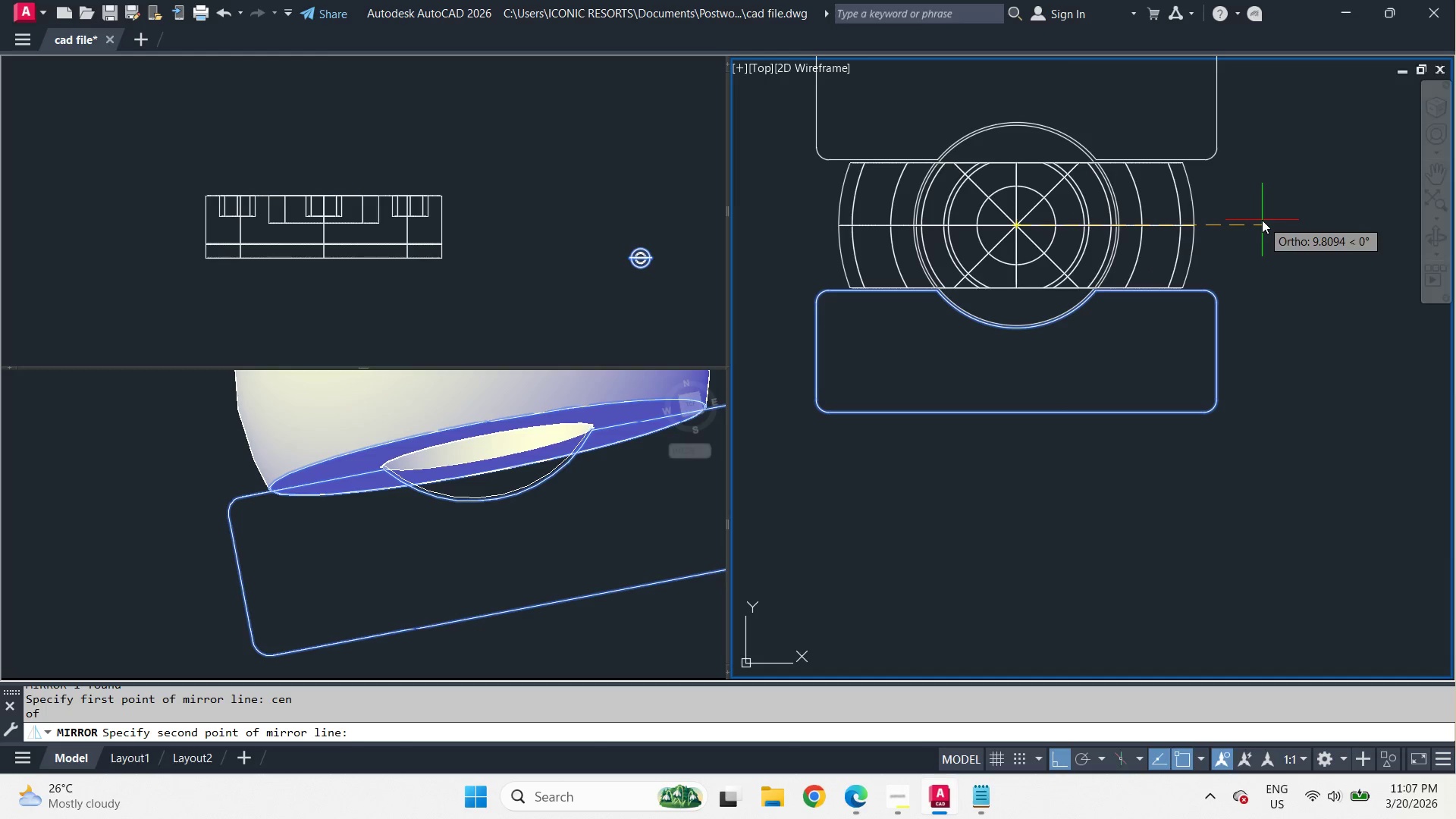 
left_click([1262, 220])
 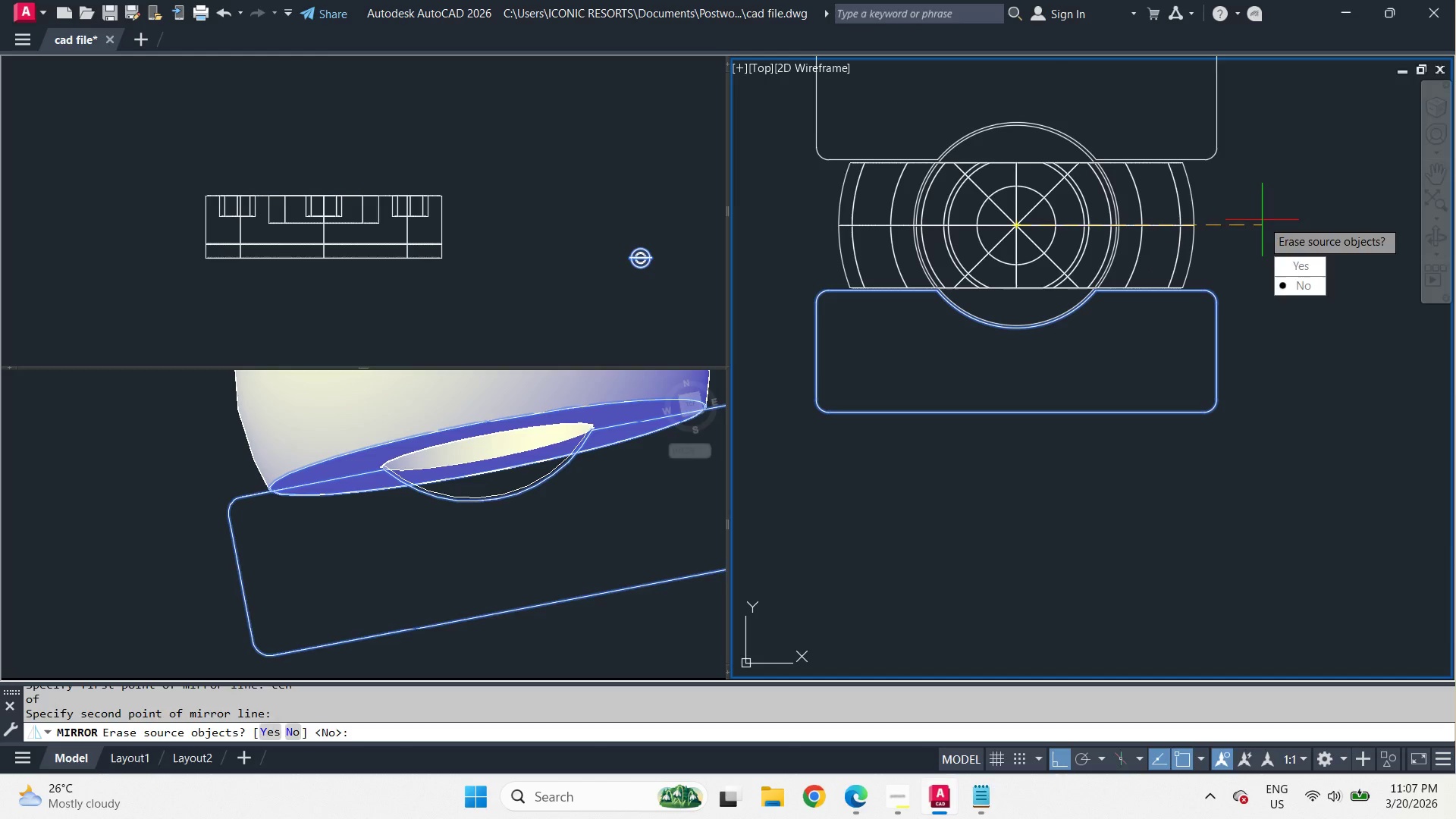 
key(Space)
 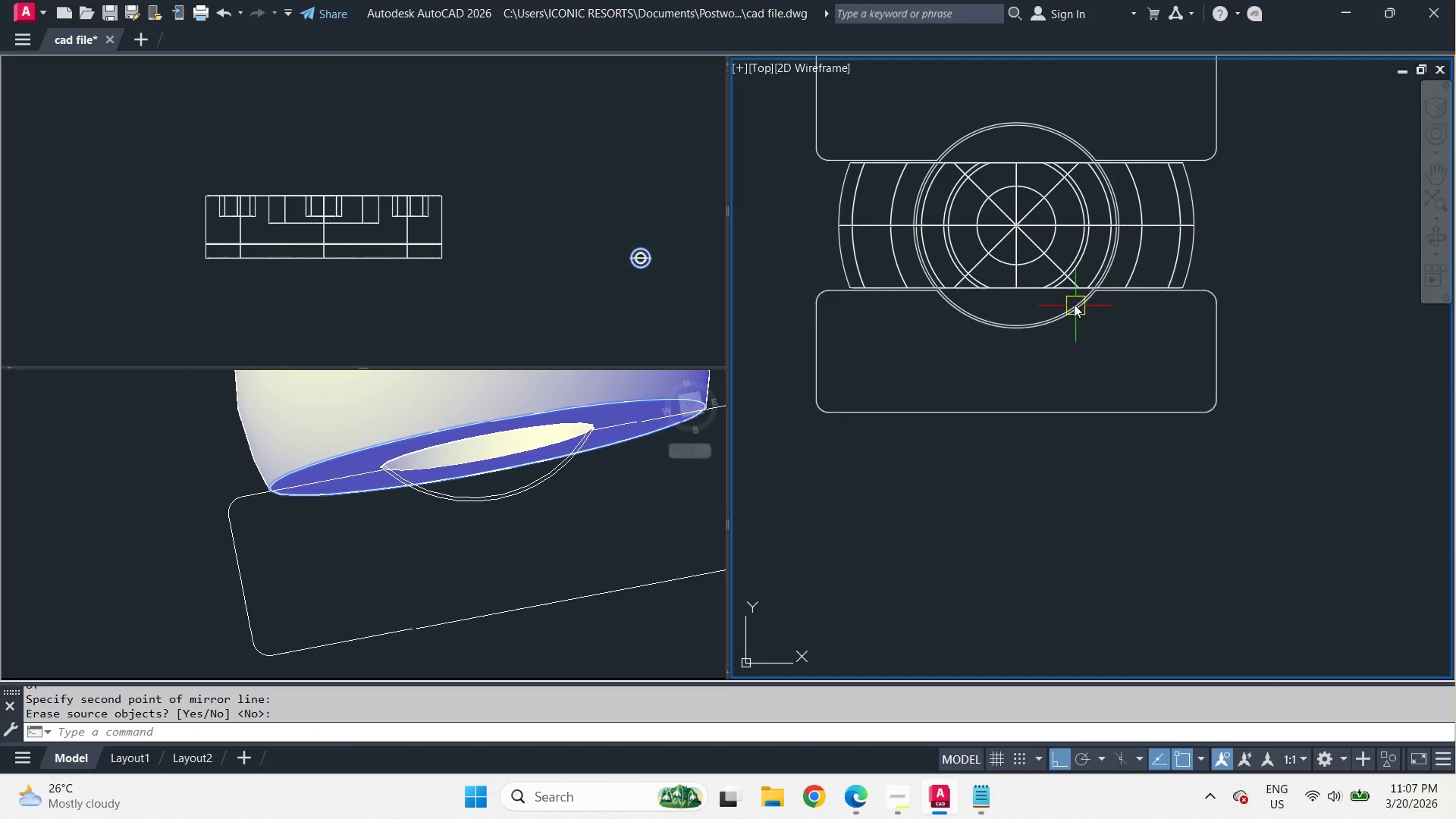 
scroll: coordinate [1033, 266], scroll_direction: down, amount: 1.0
 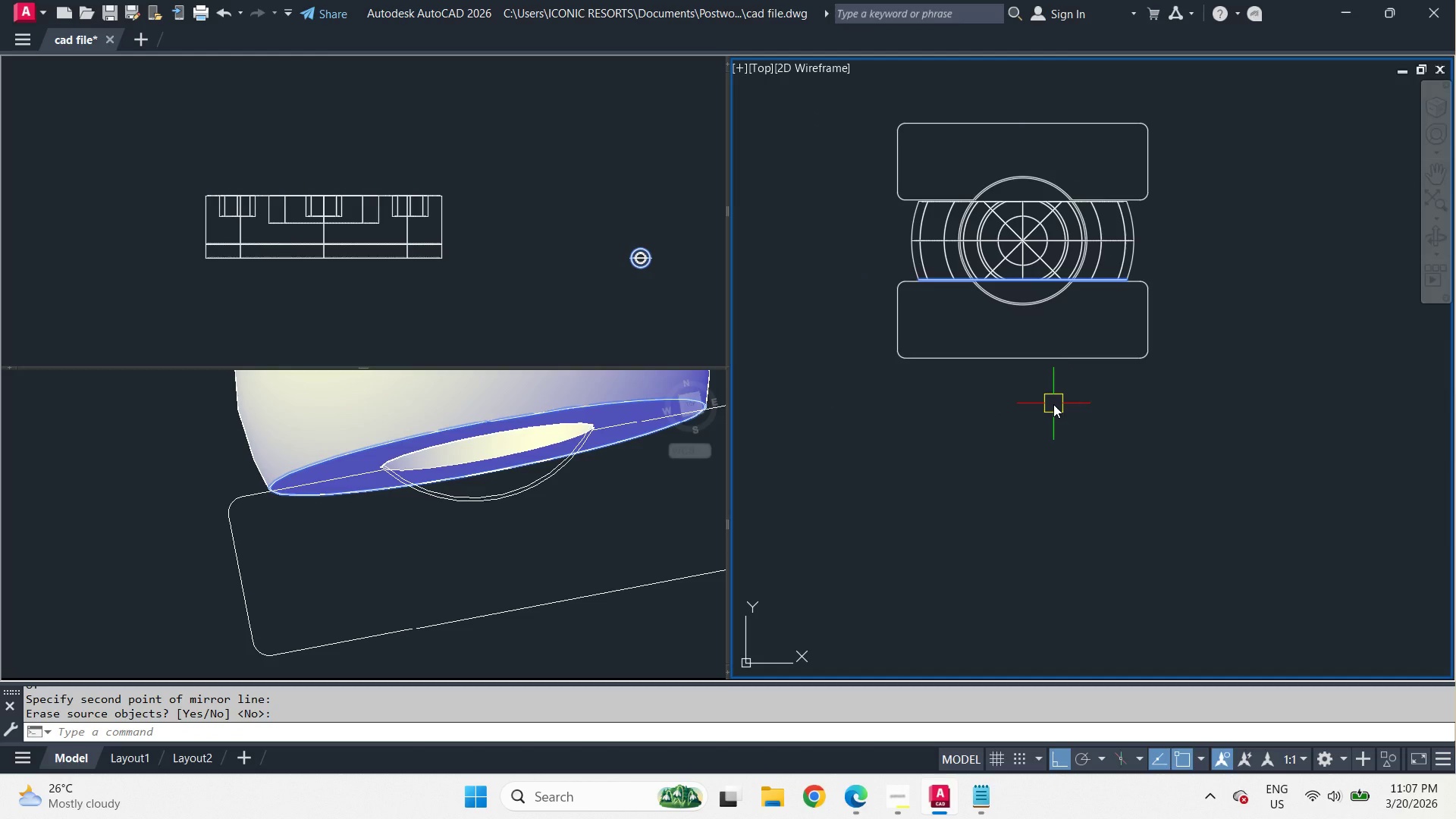 
scroll: coordinate [1038, 307], scroll_direction: up, amount: 1.0
 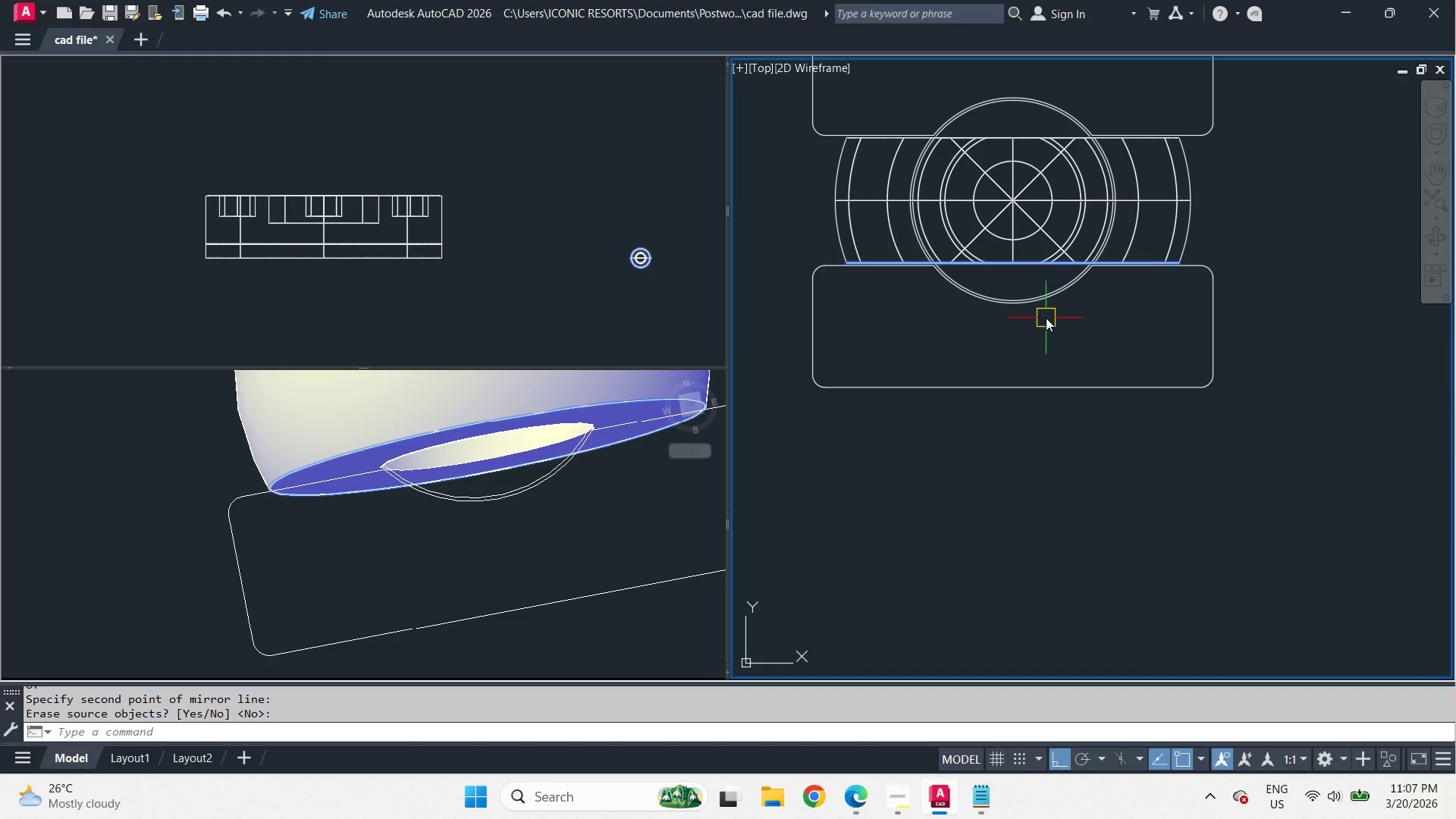 
type(re )
 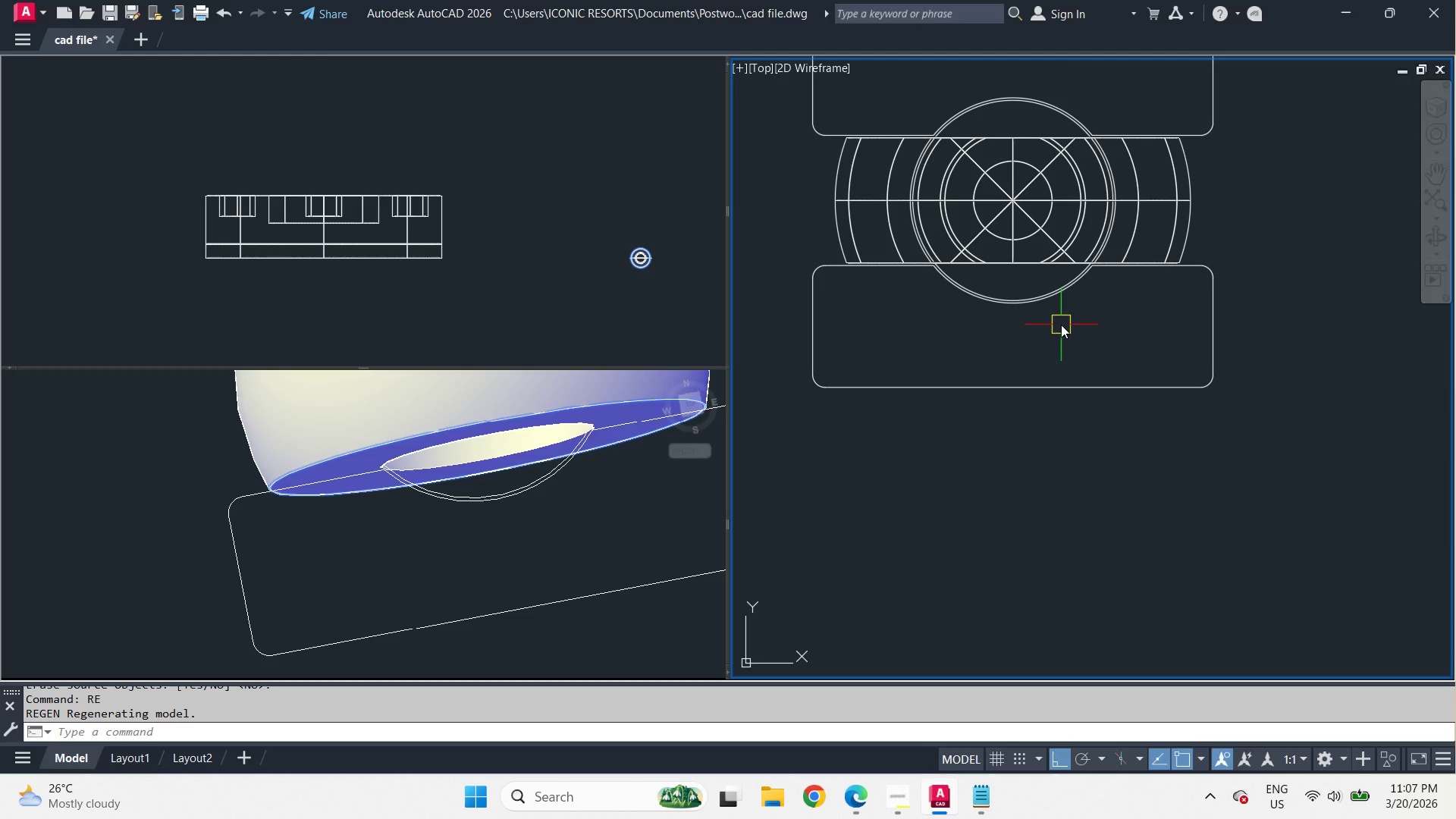 
wait(7.41)
 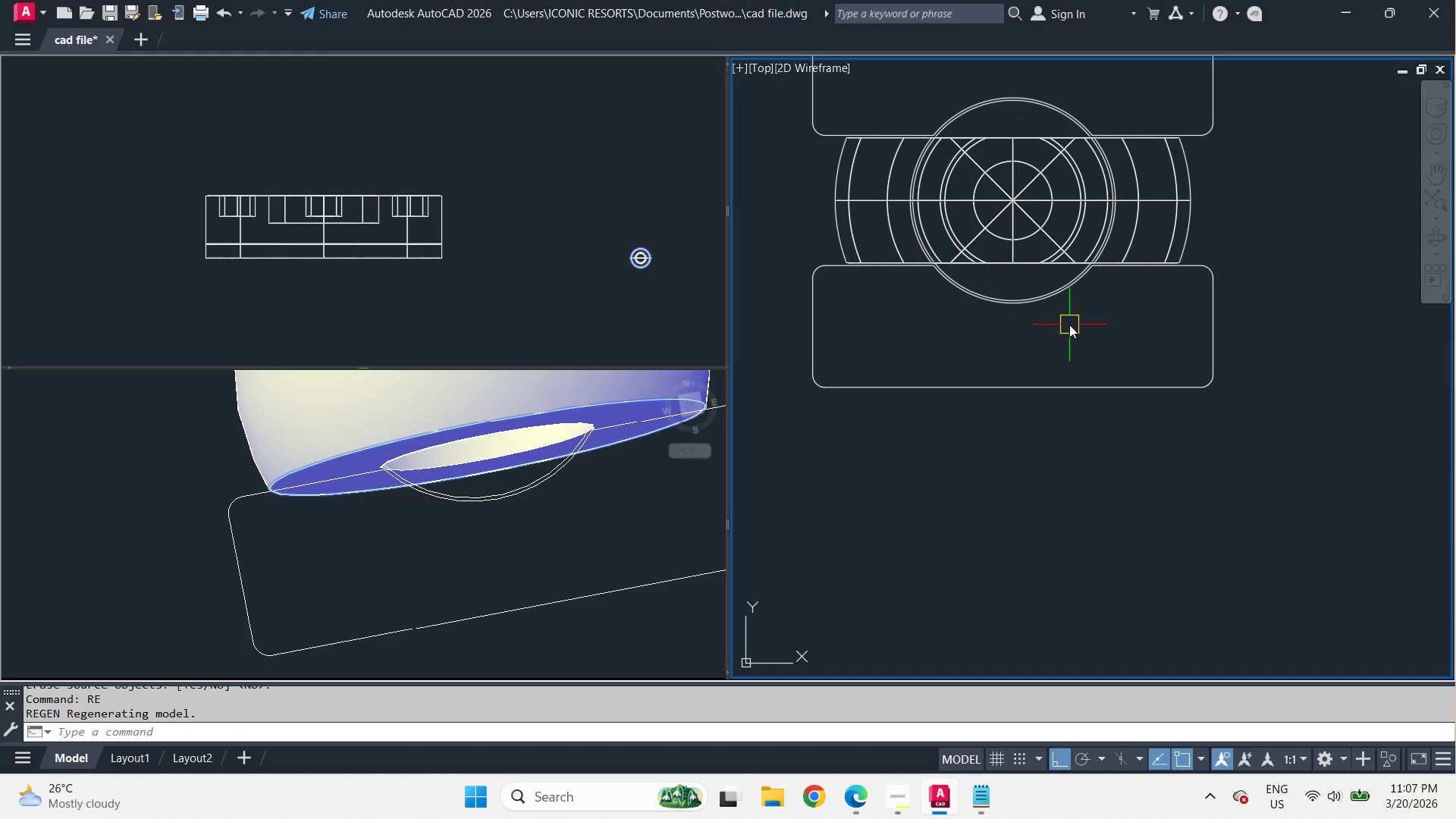 
scroll: coordinate [1061, 325], scroll_direction: down, amount: 4.0
 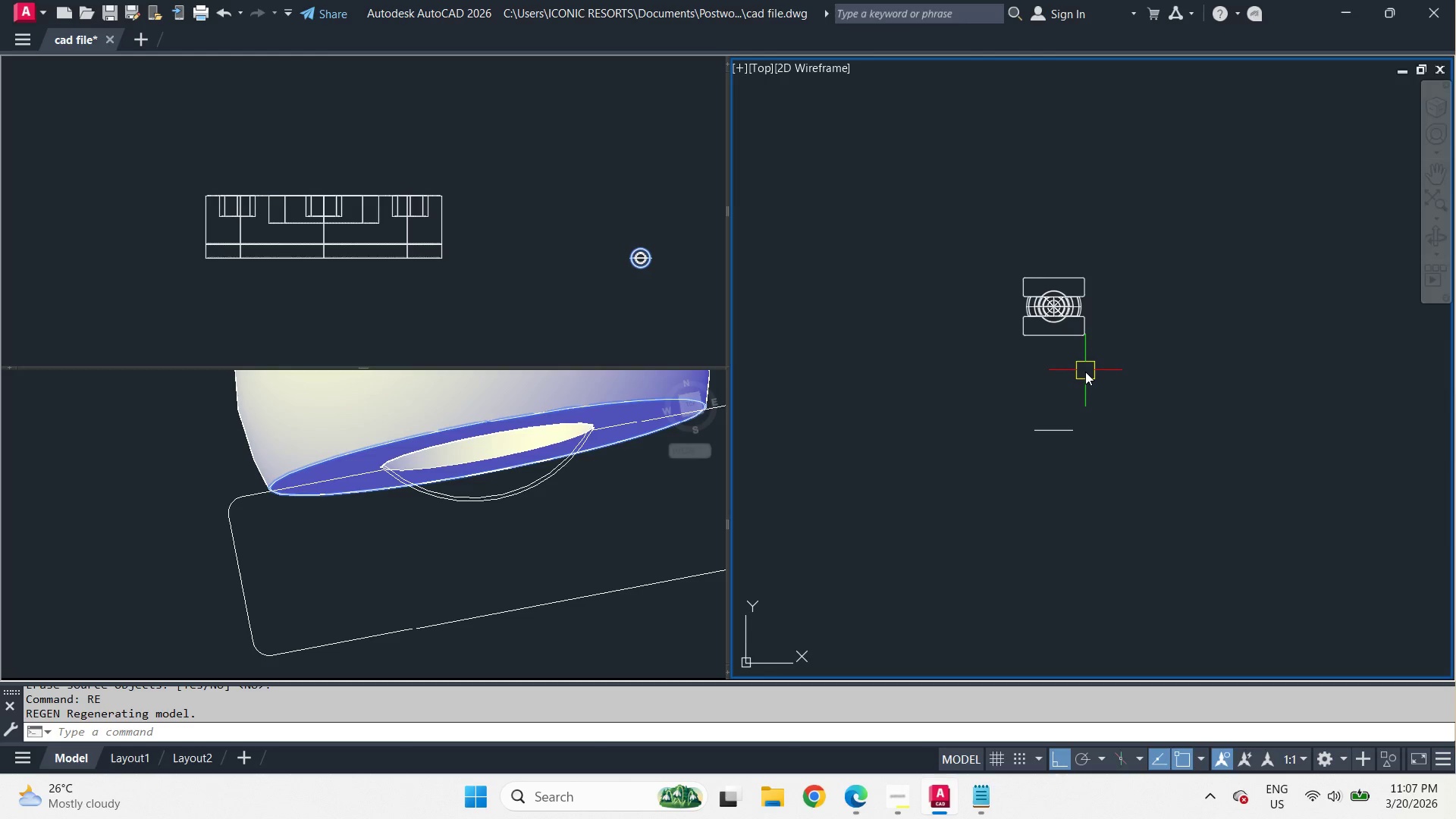 
scroll: coordinate [1084, 372], scroll_direction: up, amount: 2.0
 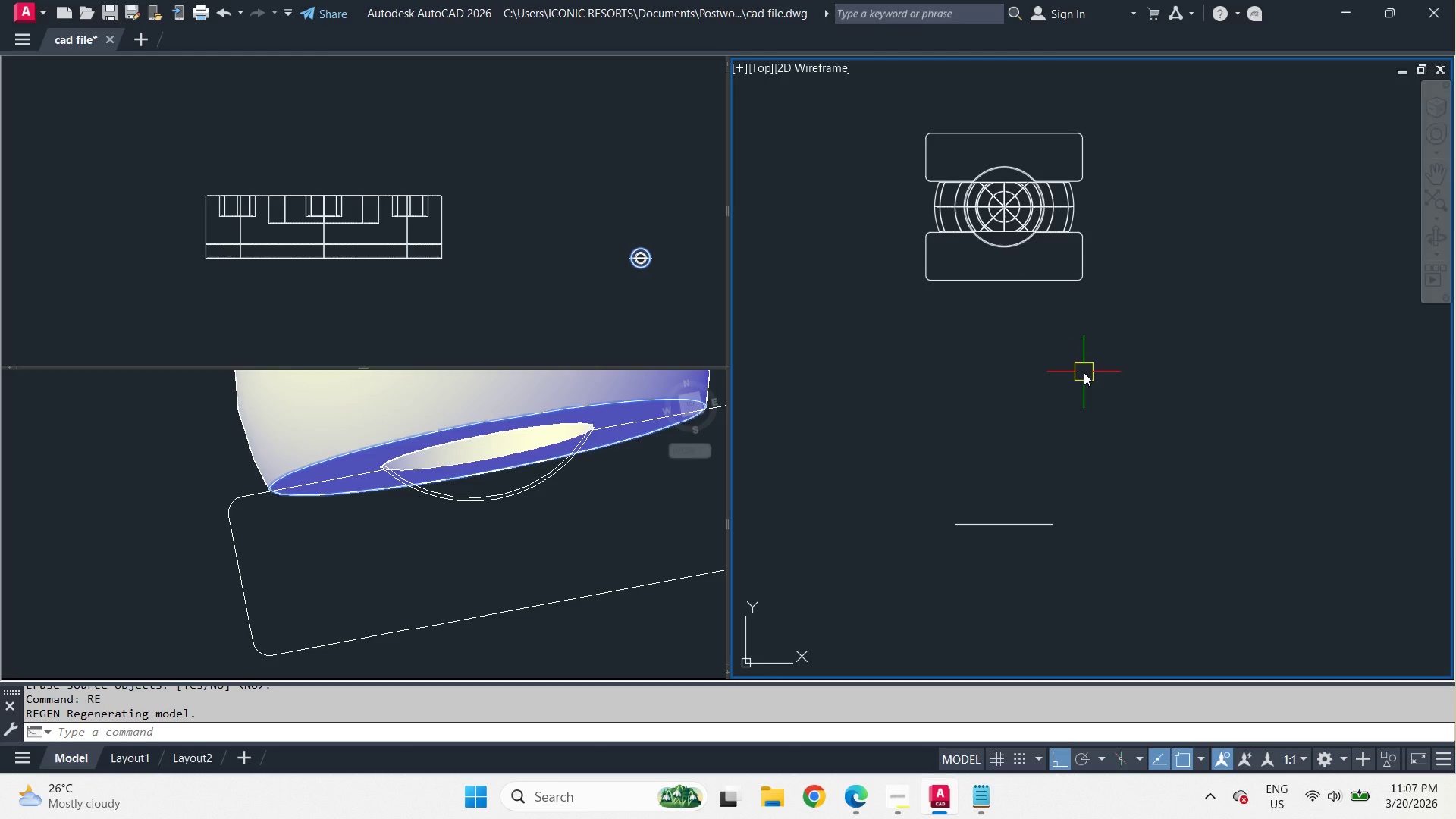 
wait(8.47)
 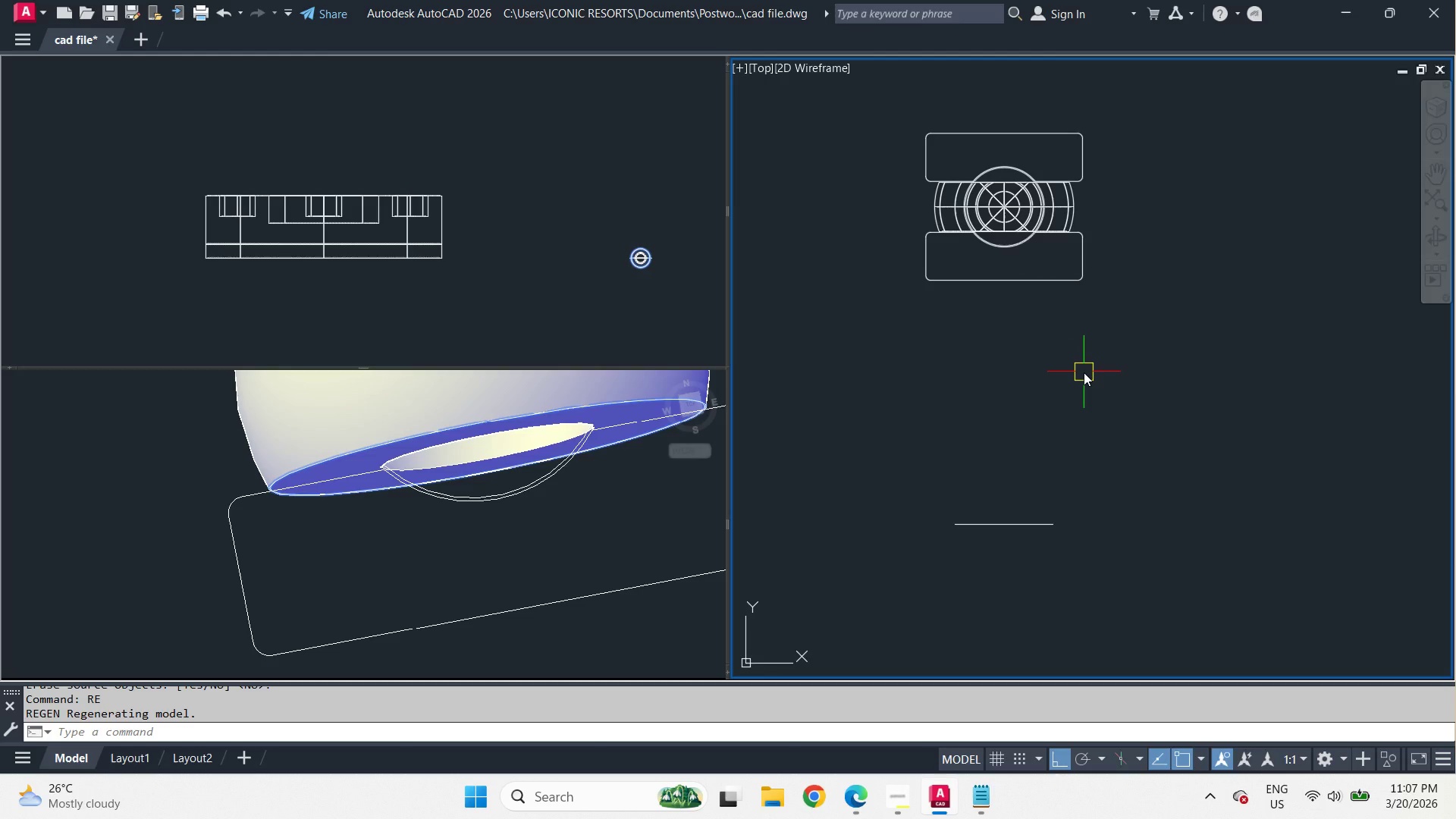 
key(C)
 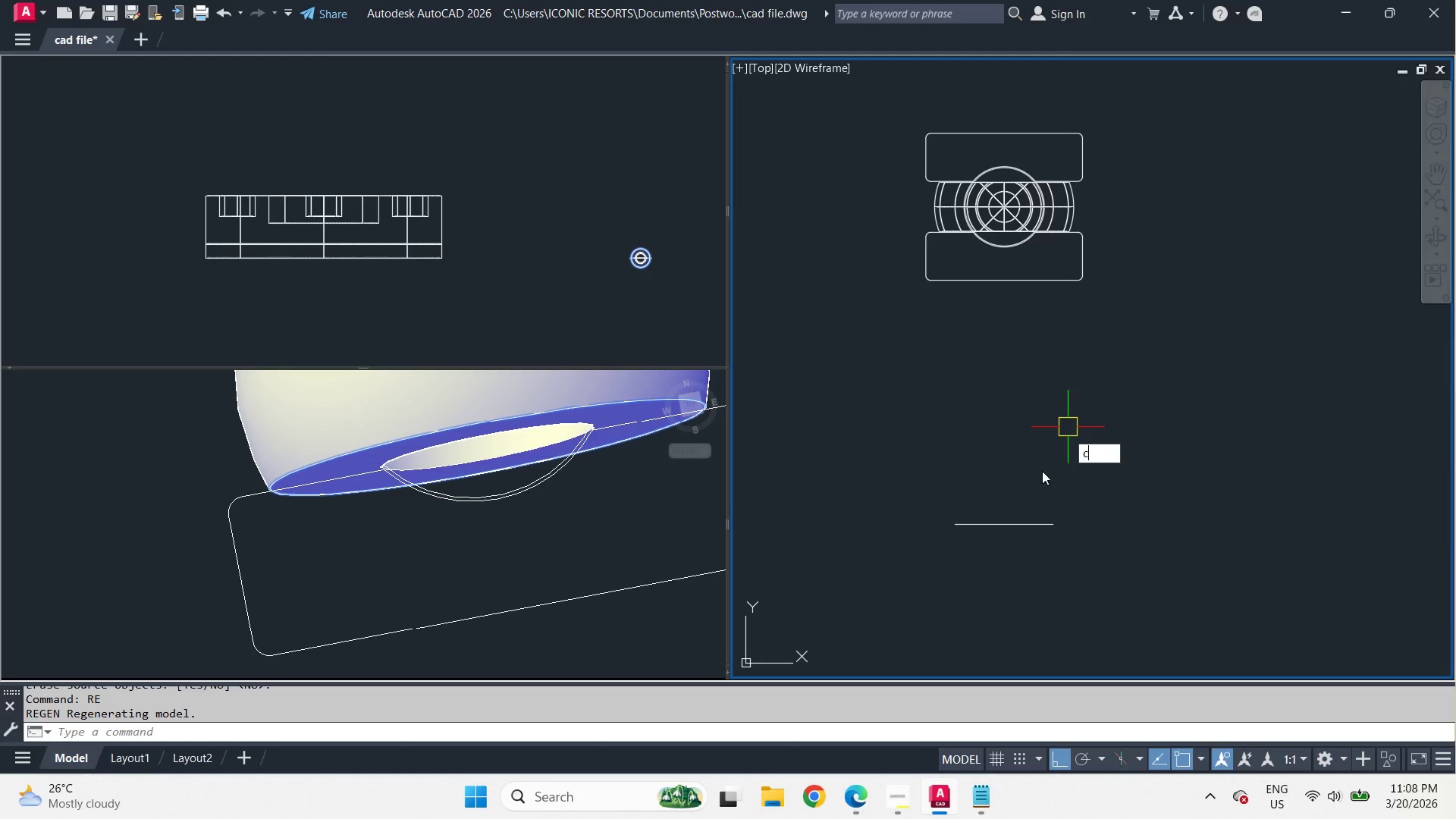 
key(Space)
 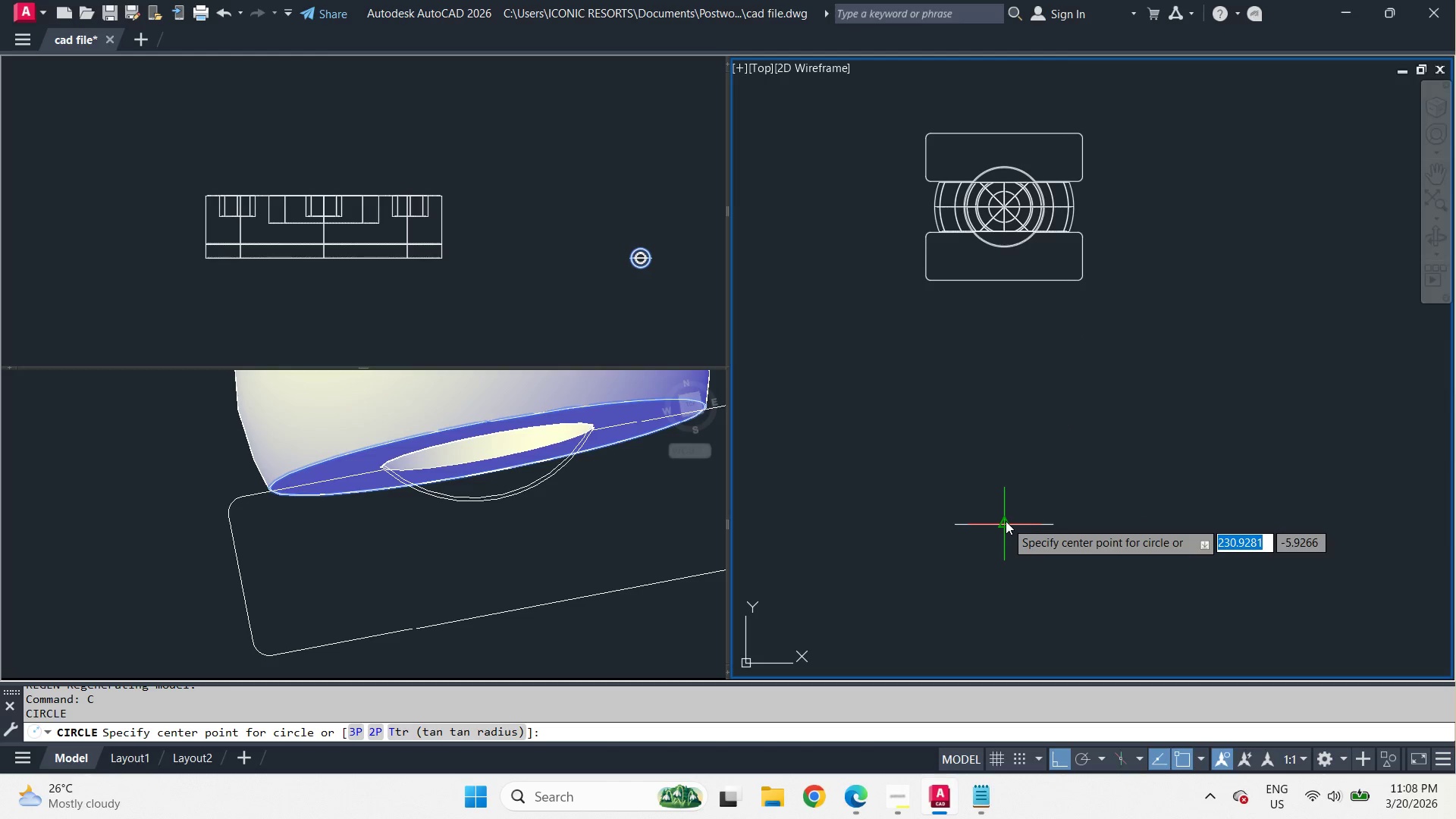 
left_click([1006, 521])
 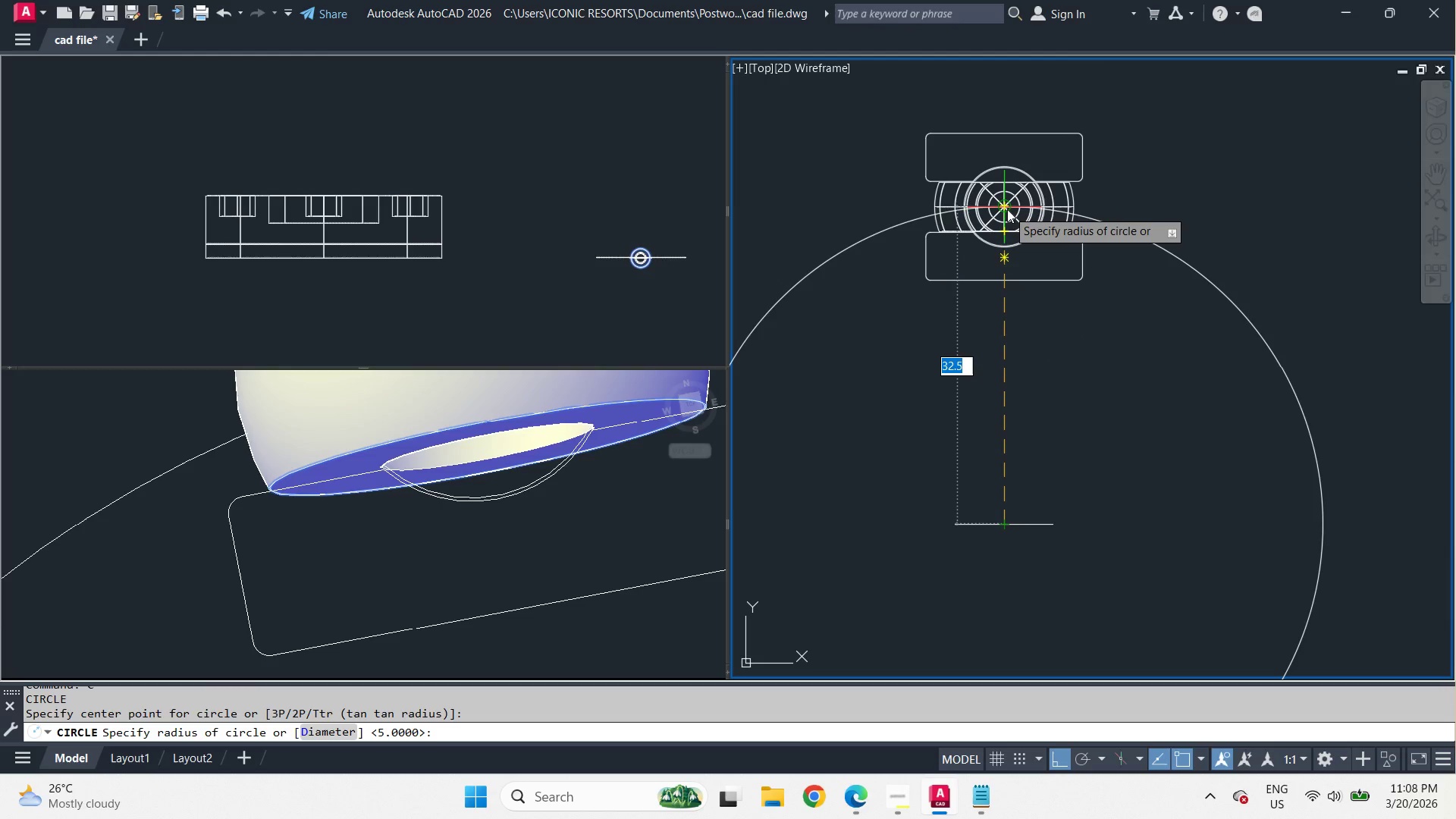 
scroll: coordinate [1006, 209], scroll_direction: up, amount: 2.0
 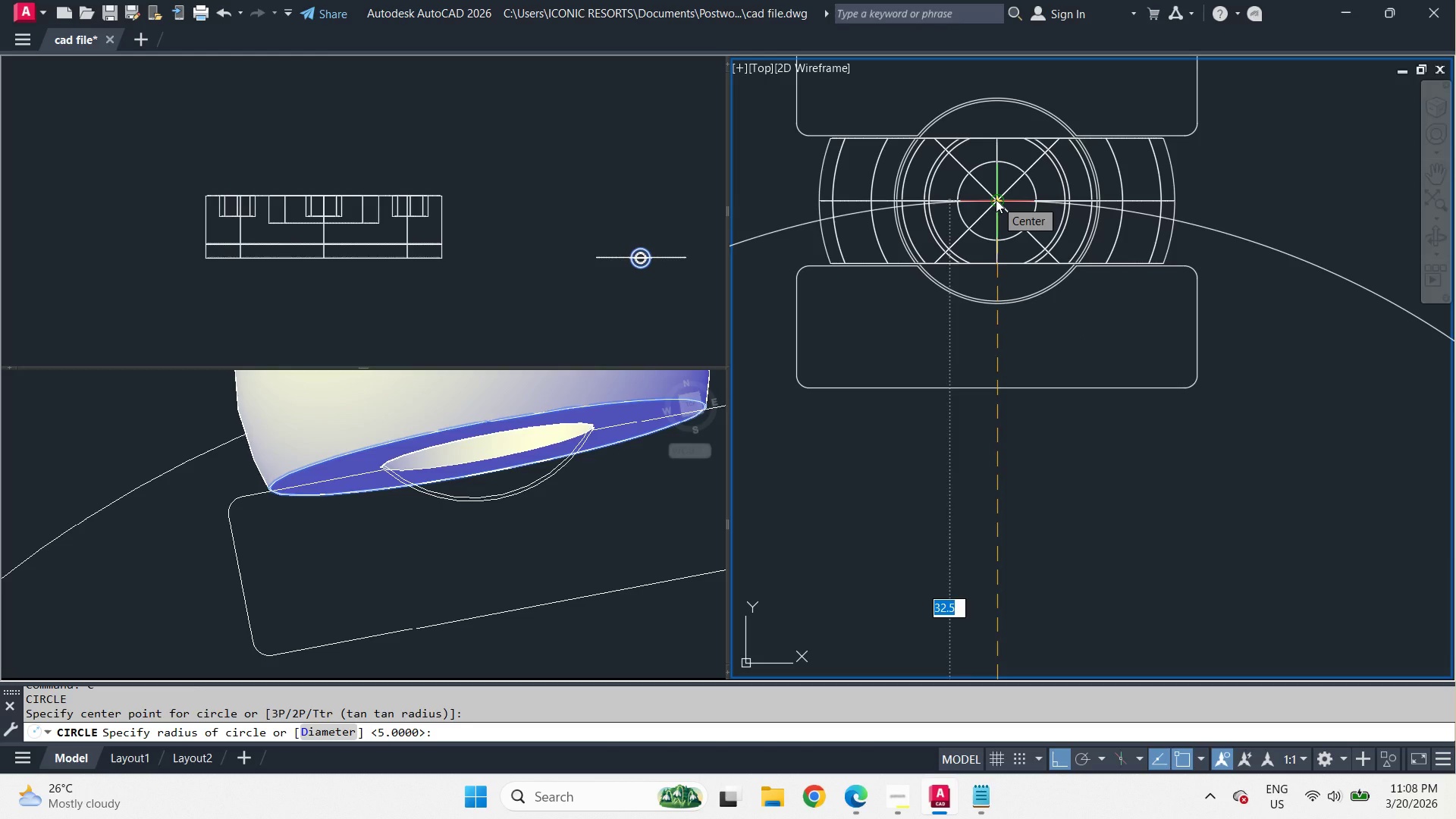 
key(Numpad3)
 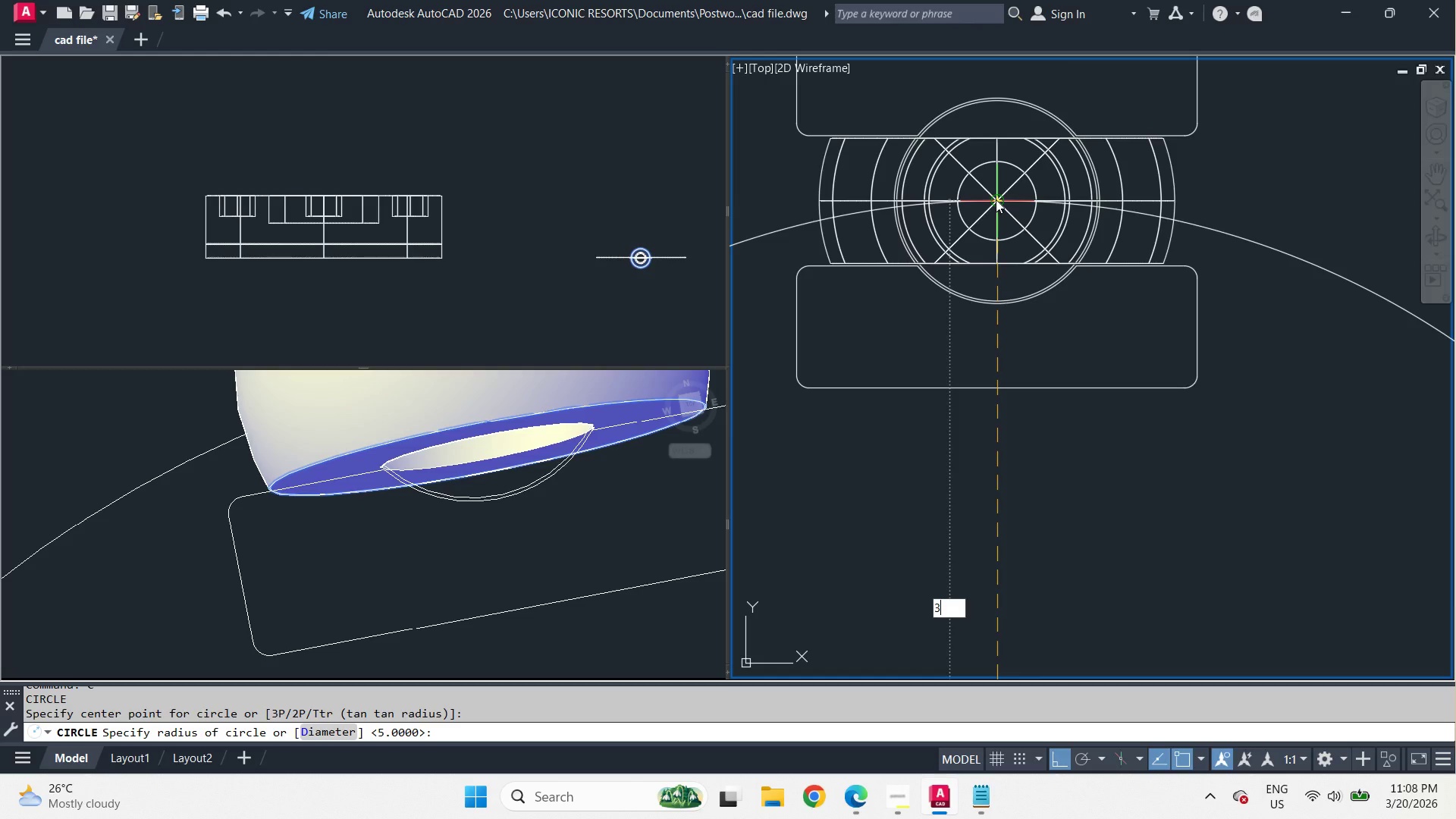 
key(Numpad2)
 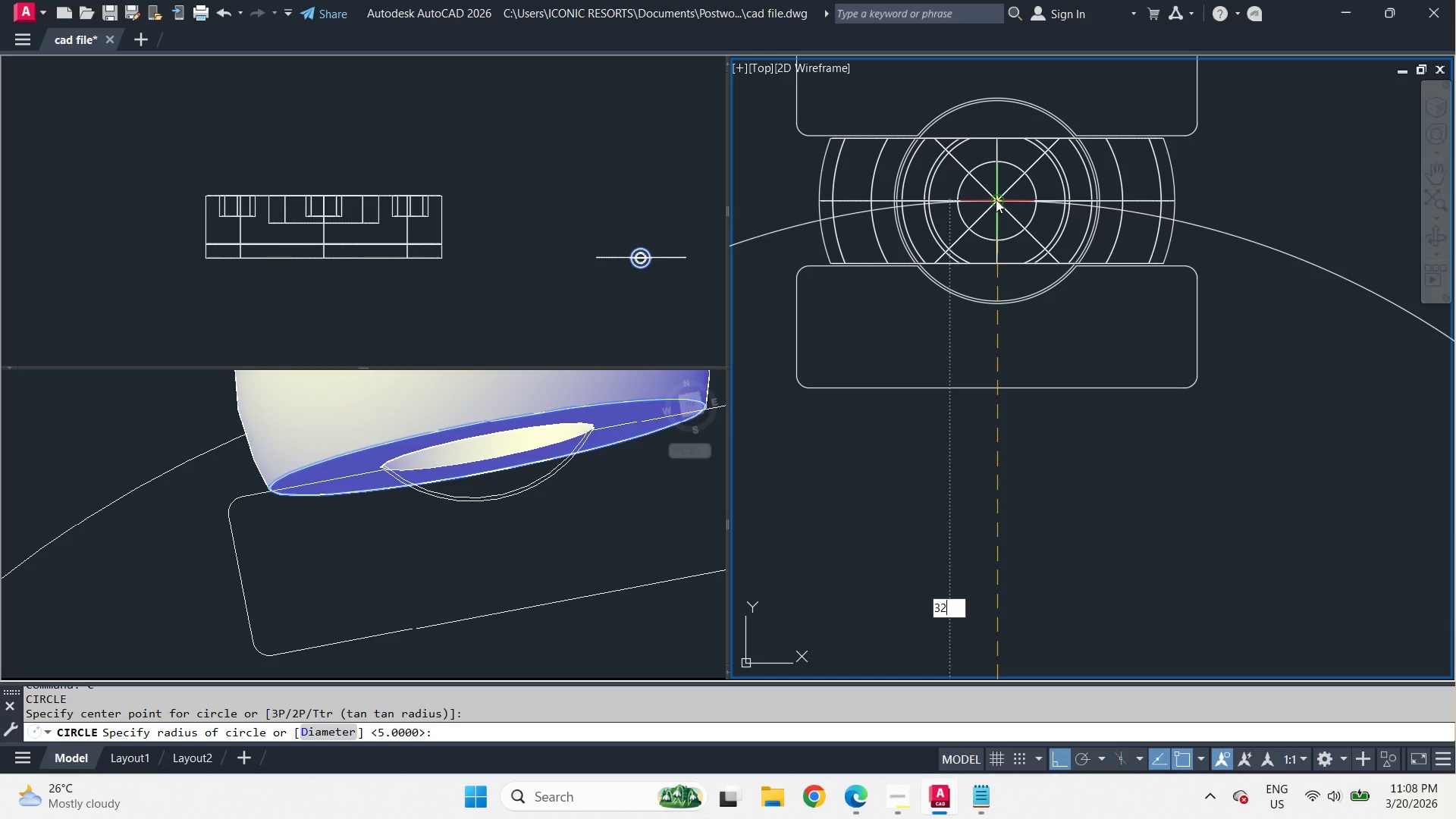 
key(NumpadDecimal)
 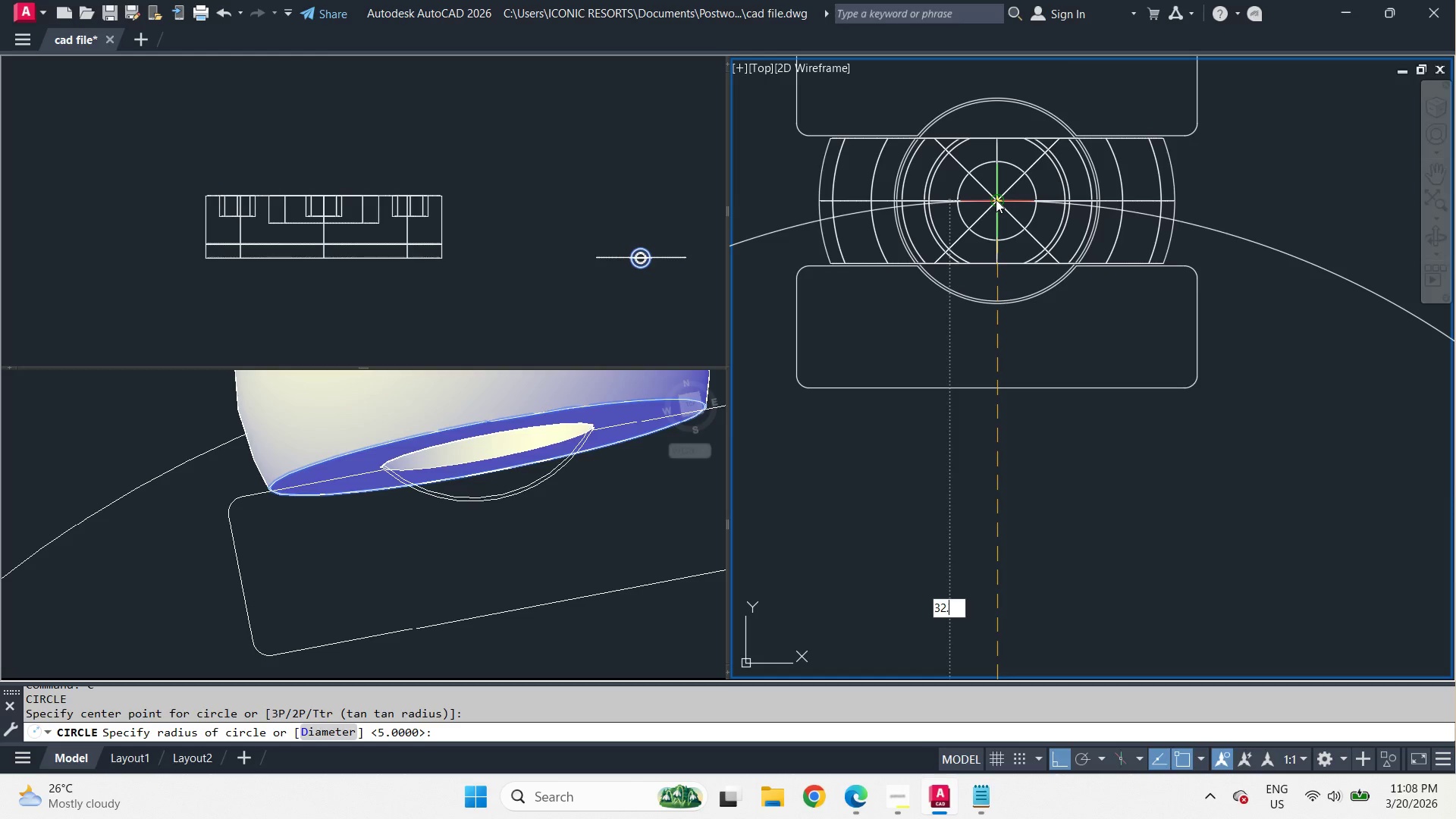 
key(Numpad5)
 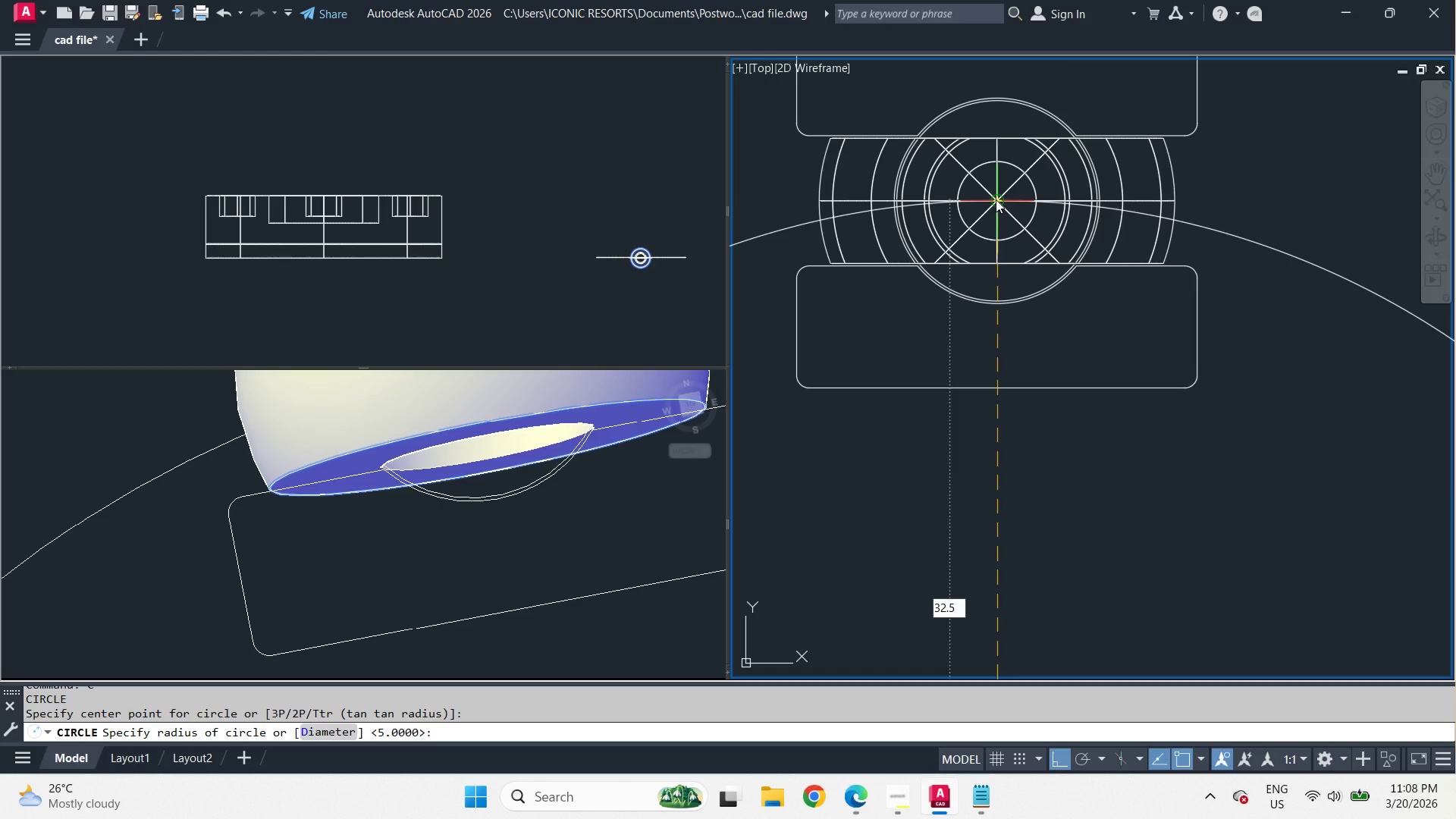 
key(NumpadEnter)
 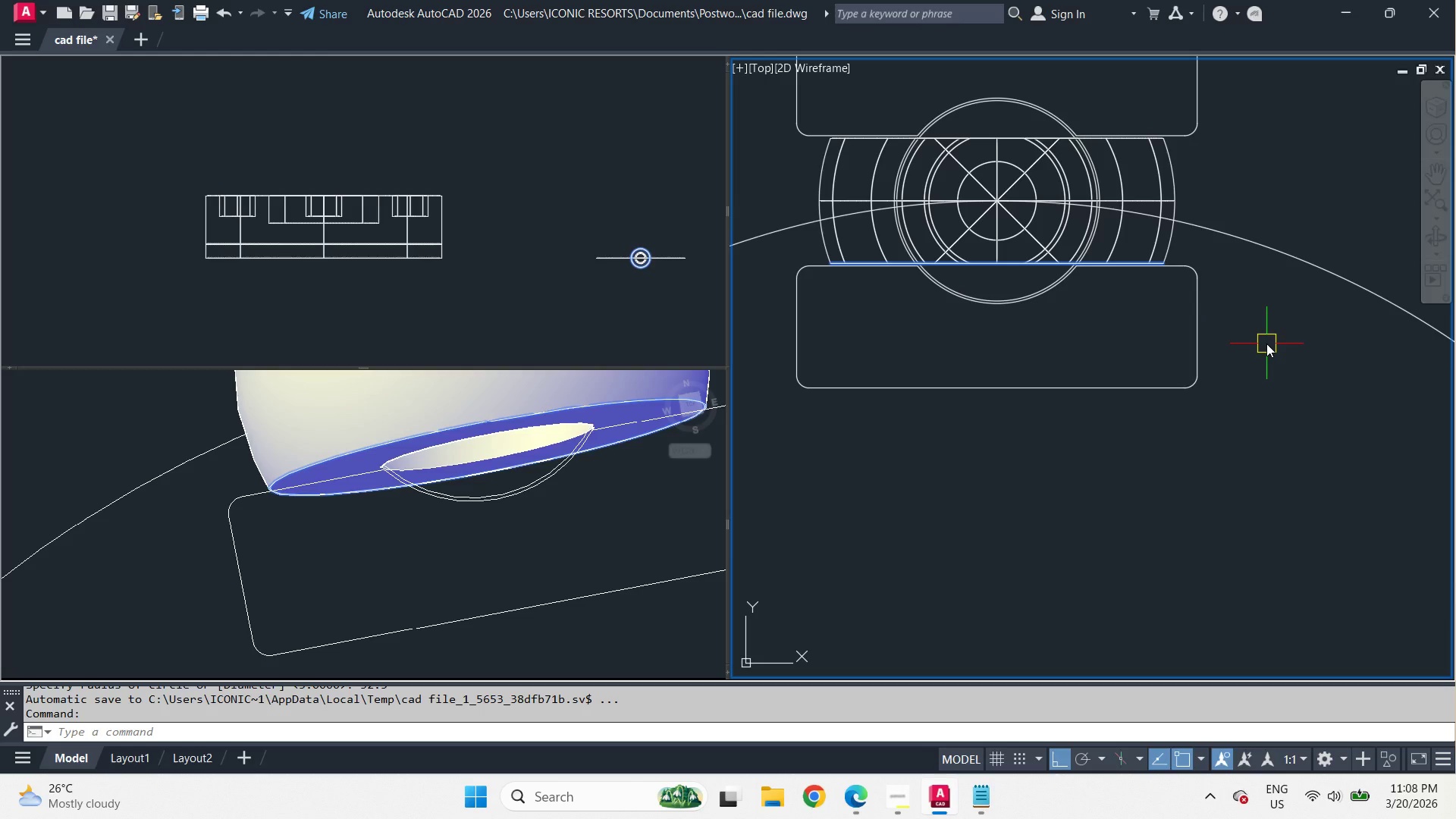 
wait(15.06)
 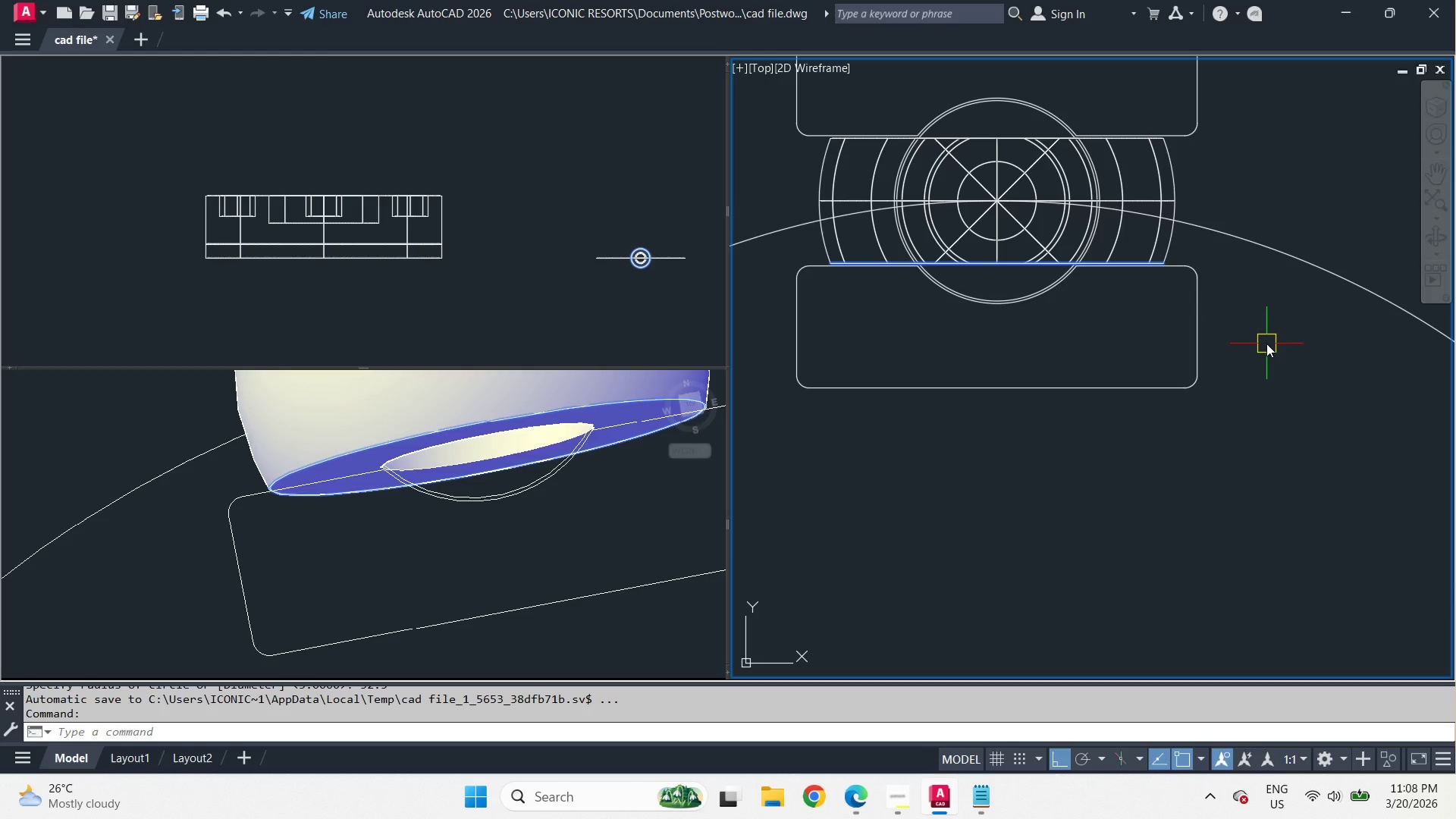 
scroll: coordinate [1153, 226], scroll_direction: down, amount: 1.0
 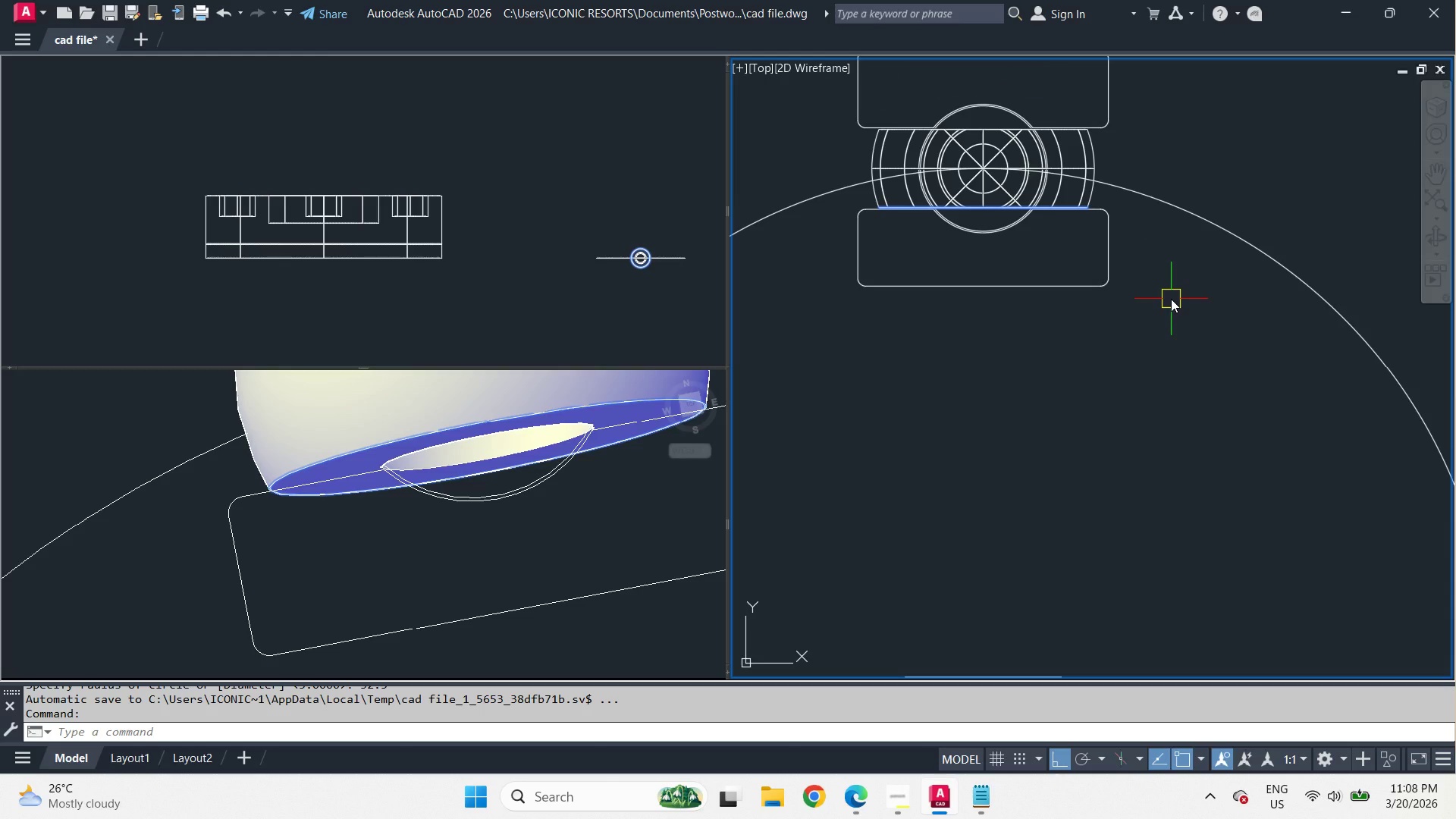 
wait(7.39)
 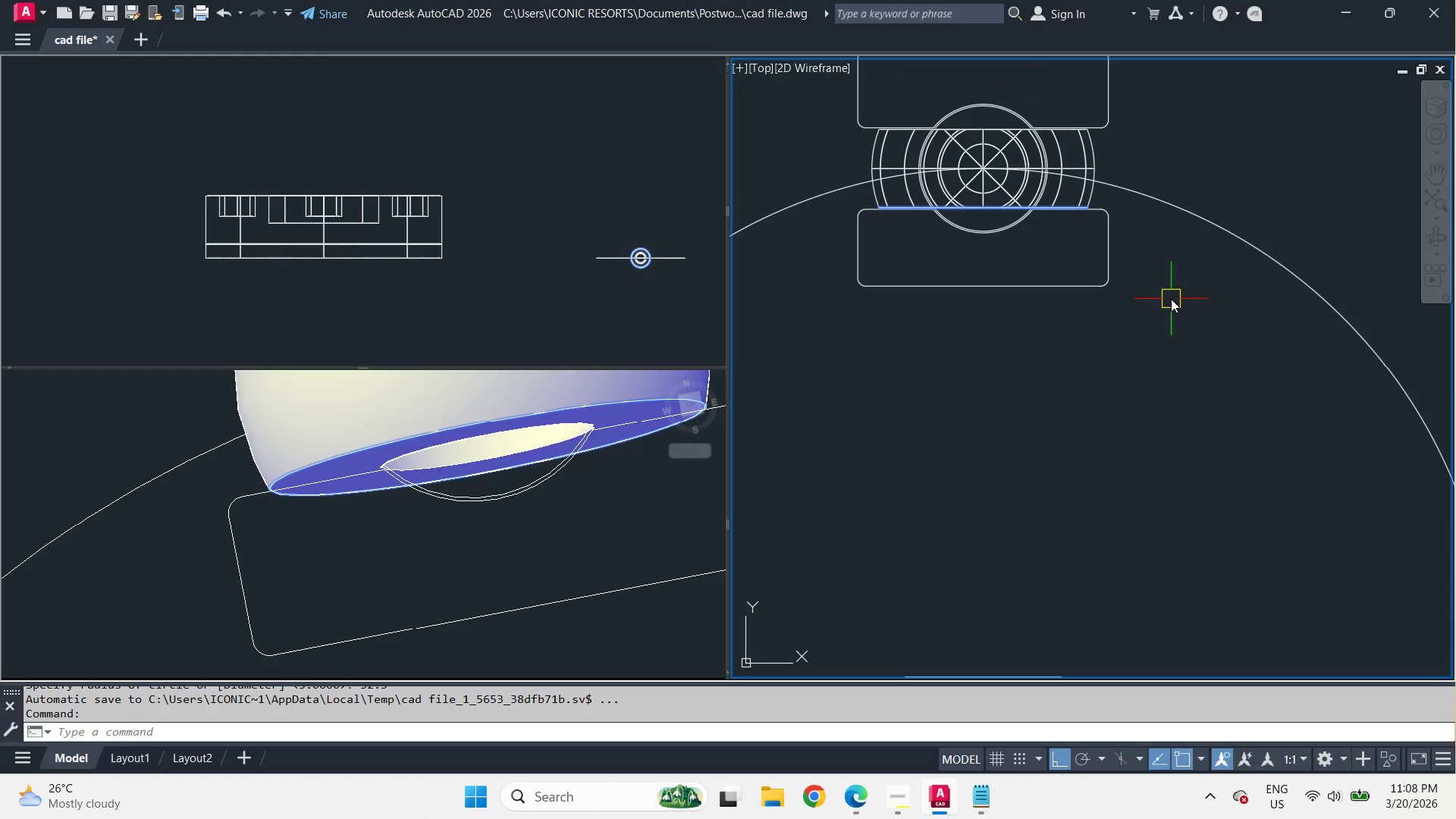 
scroll: coordinate [1171, 299], scroll_direction: down, amount: 1.0
 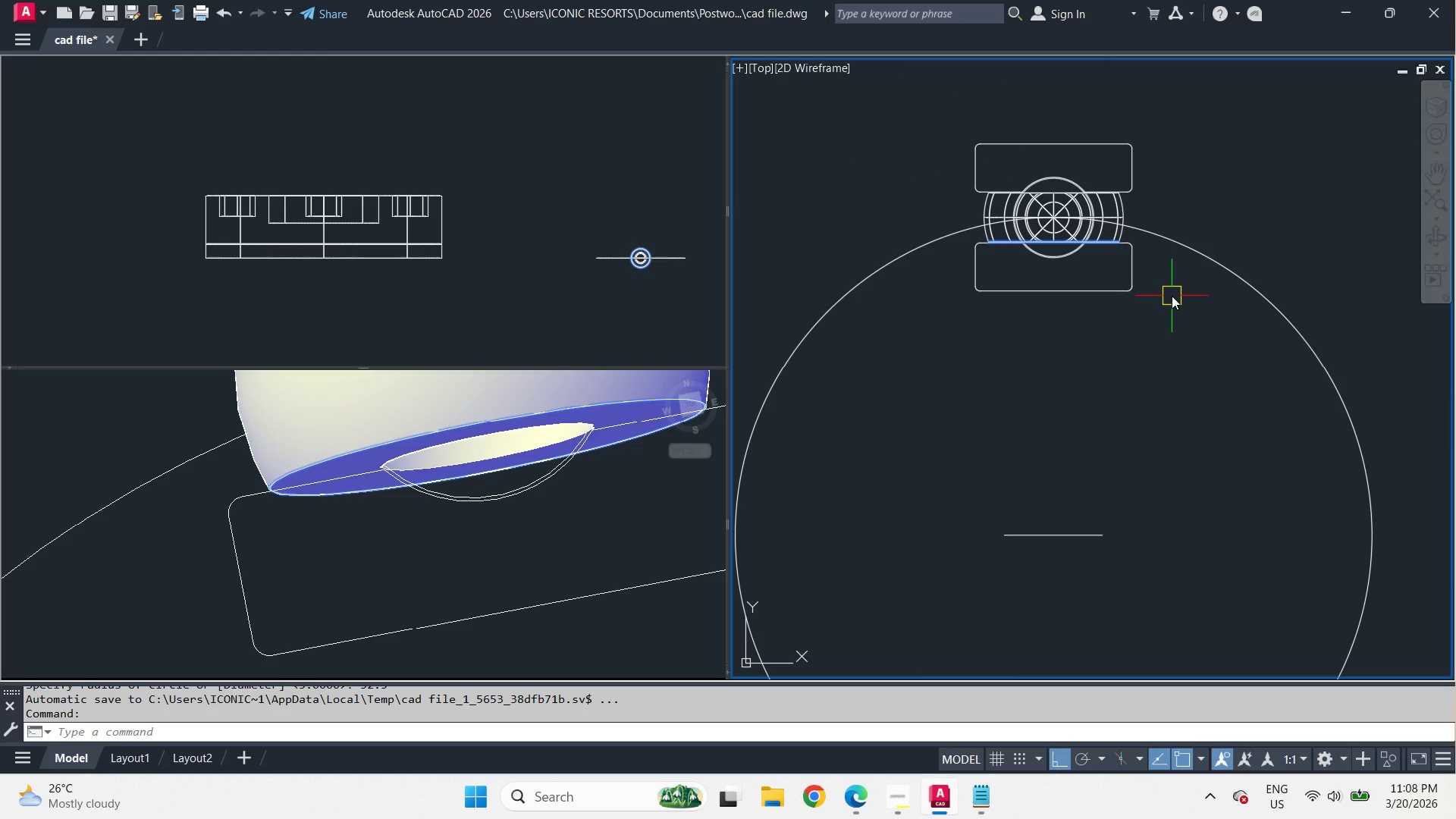 
key(Escape)
 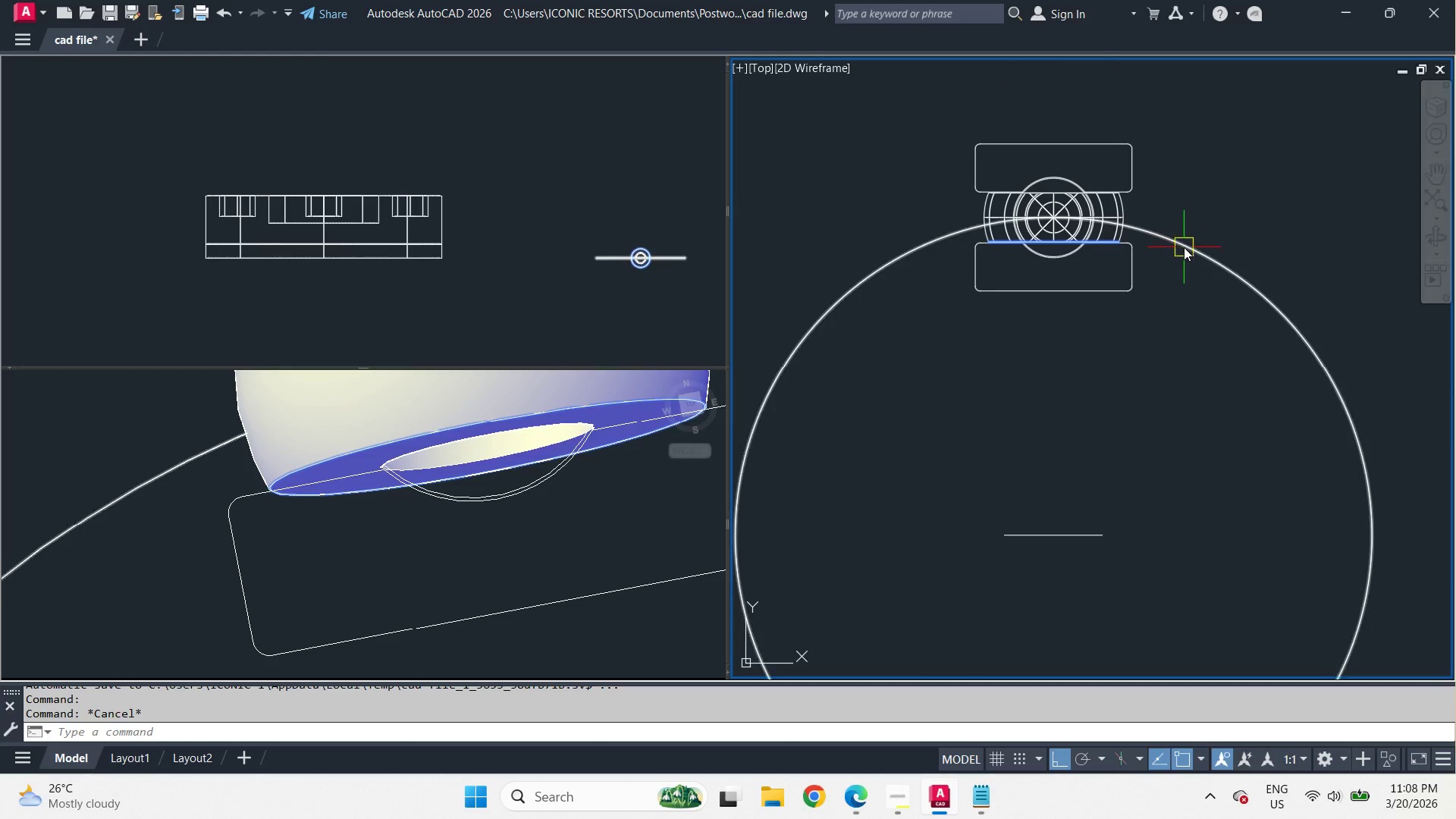 
left_click([1184, 247])
 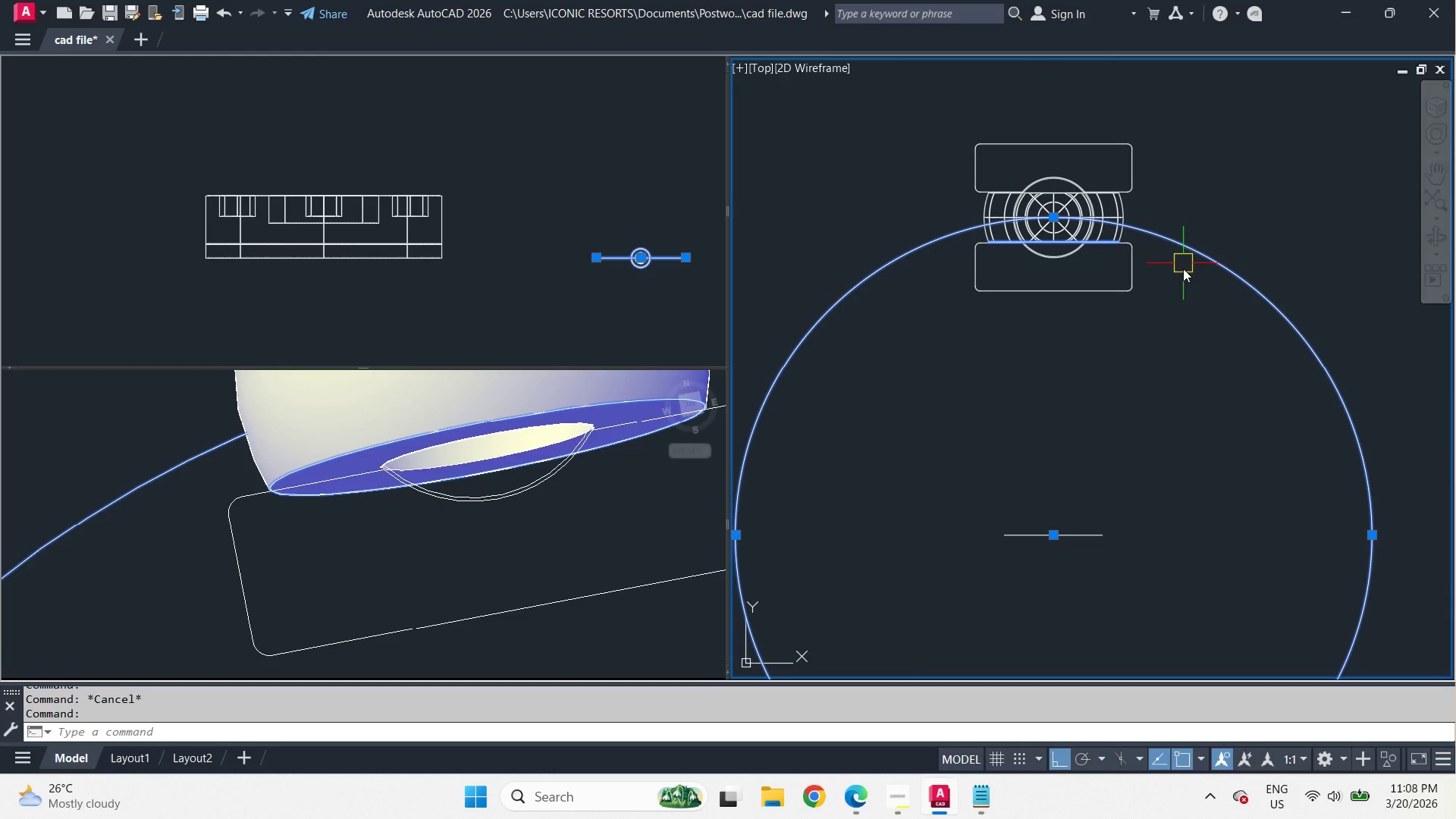 
key(E)
 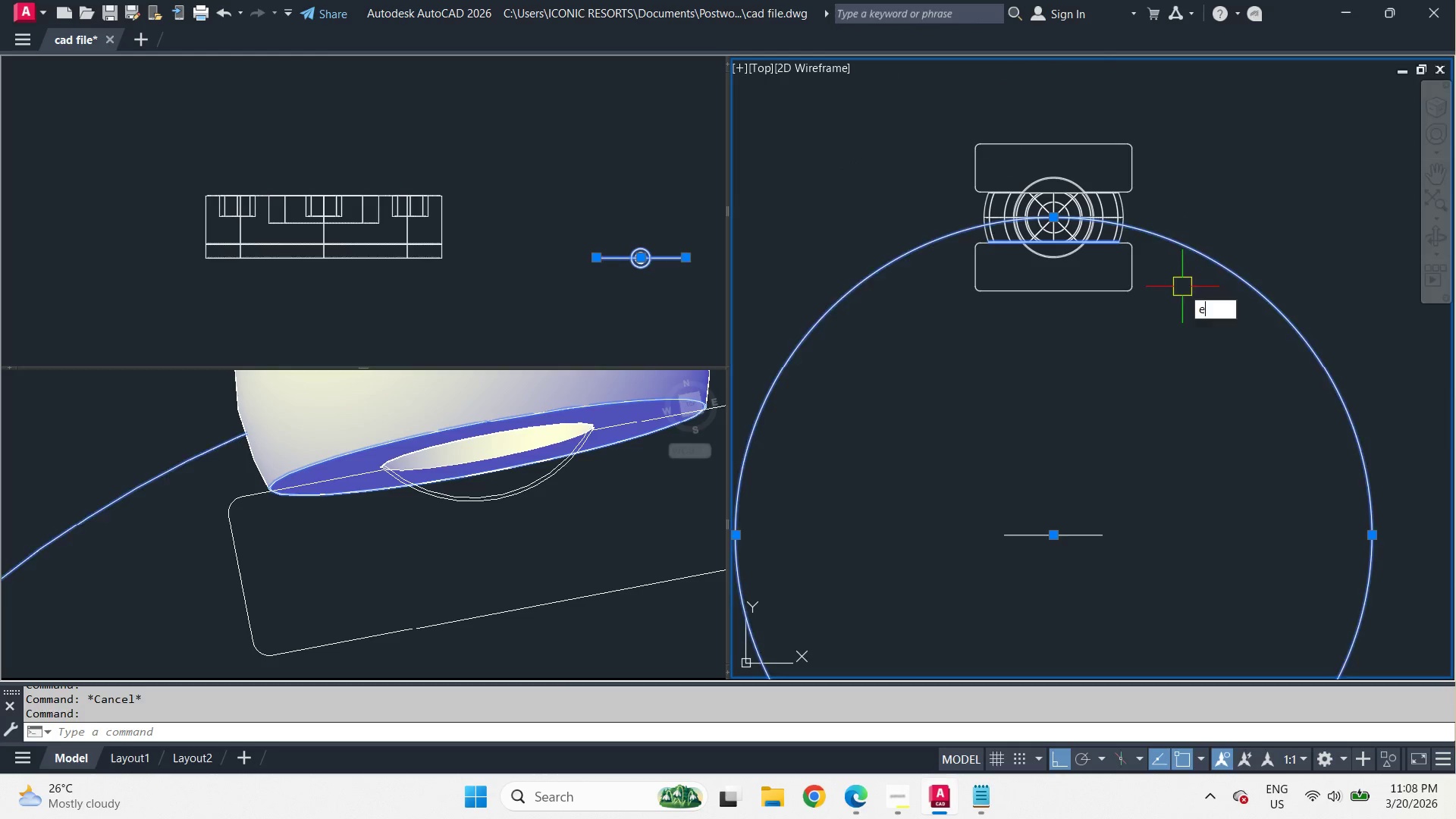 
key(Space)
 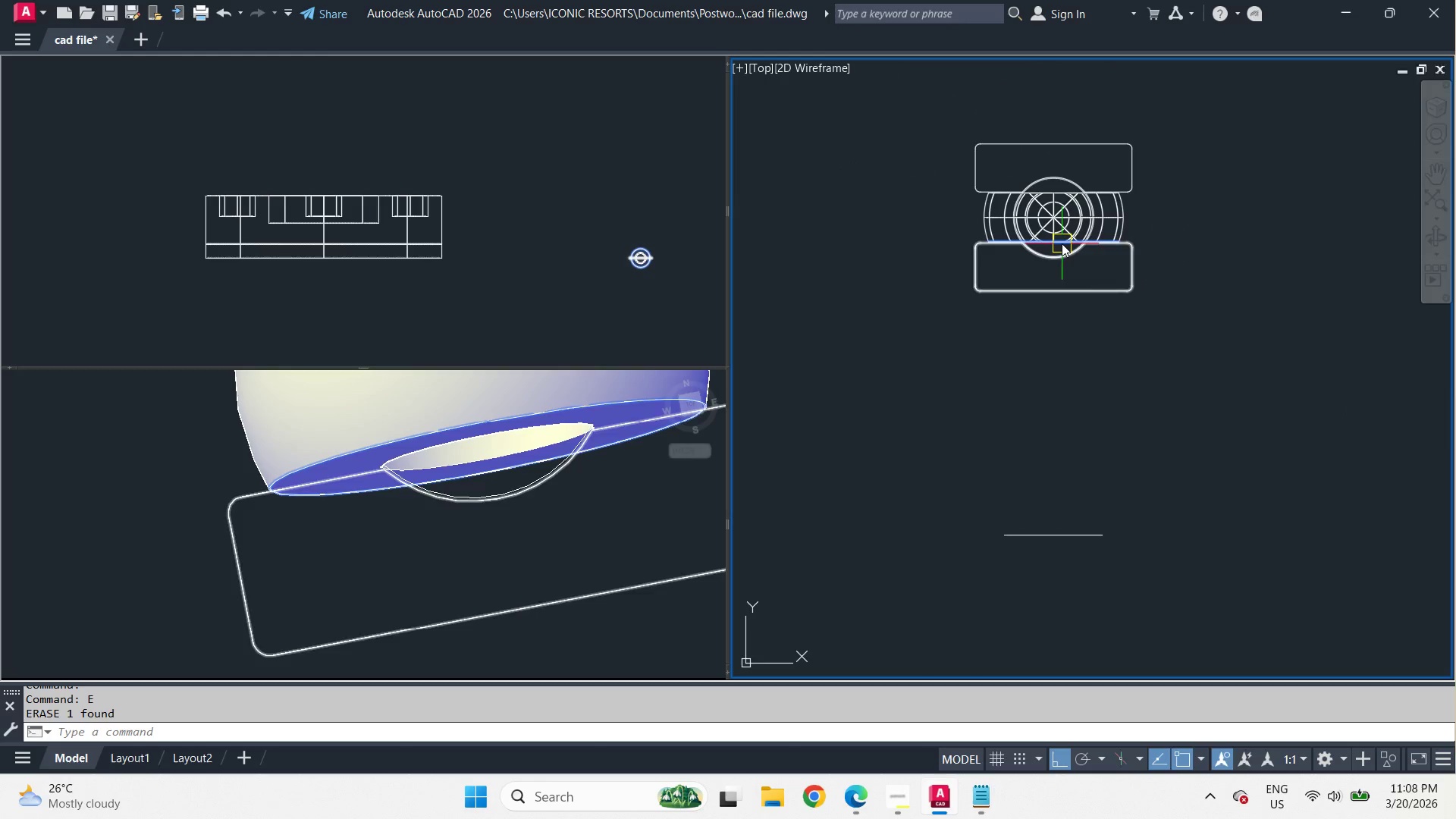 
scroll: coordinate [1062, 243], scroll_direction: up, amount: 2.0
 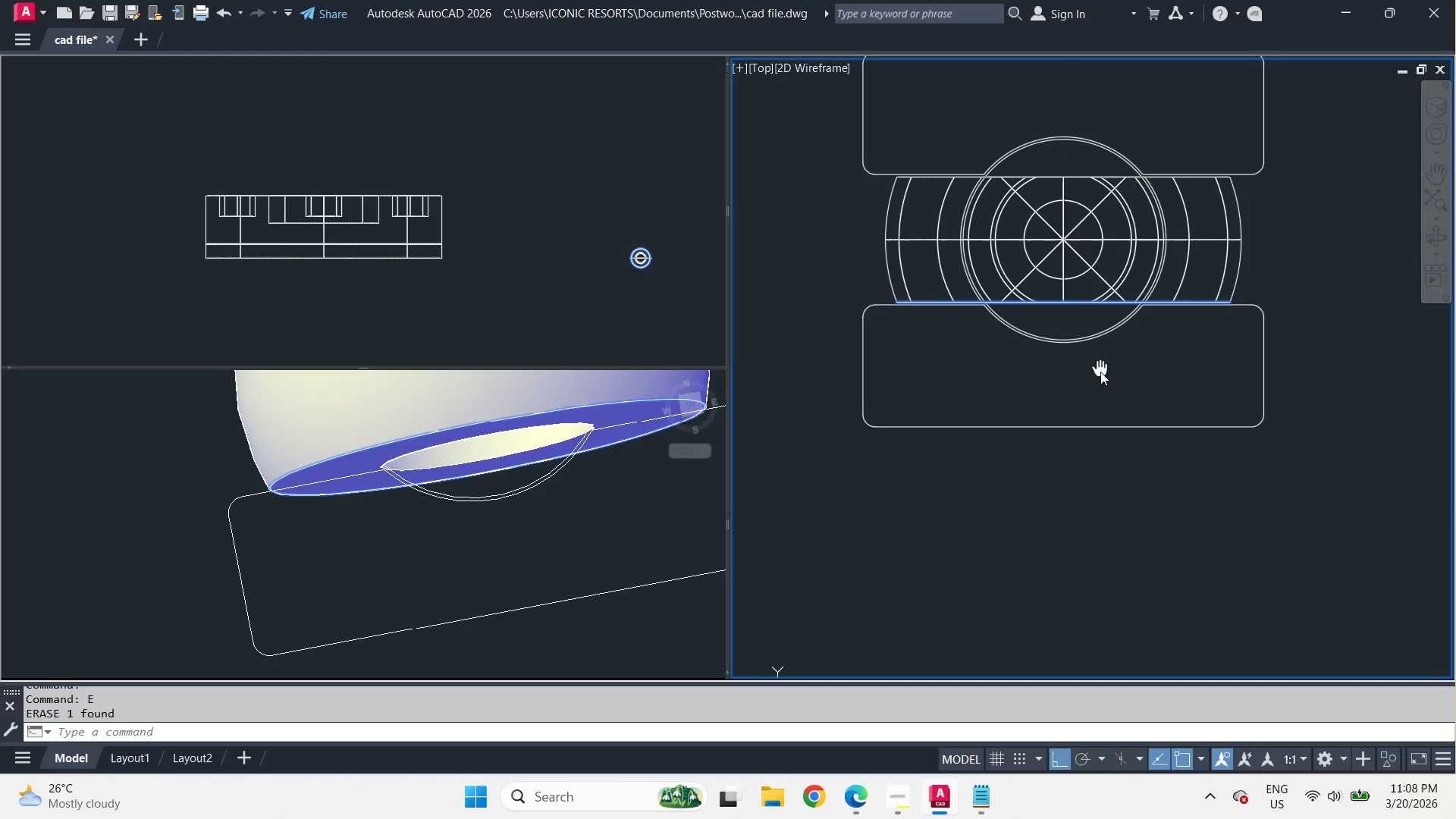 
type(re )
 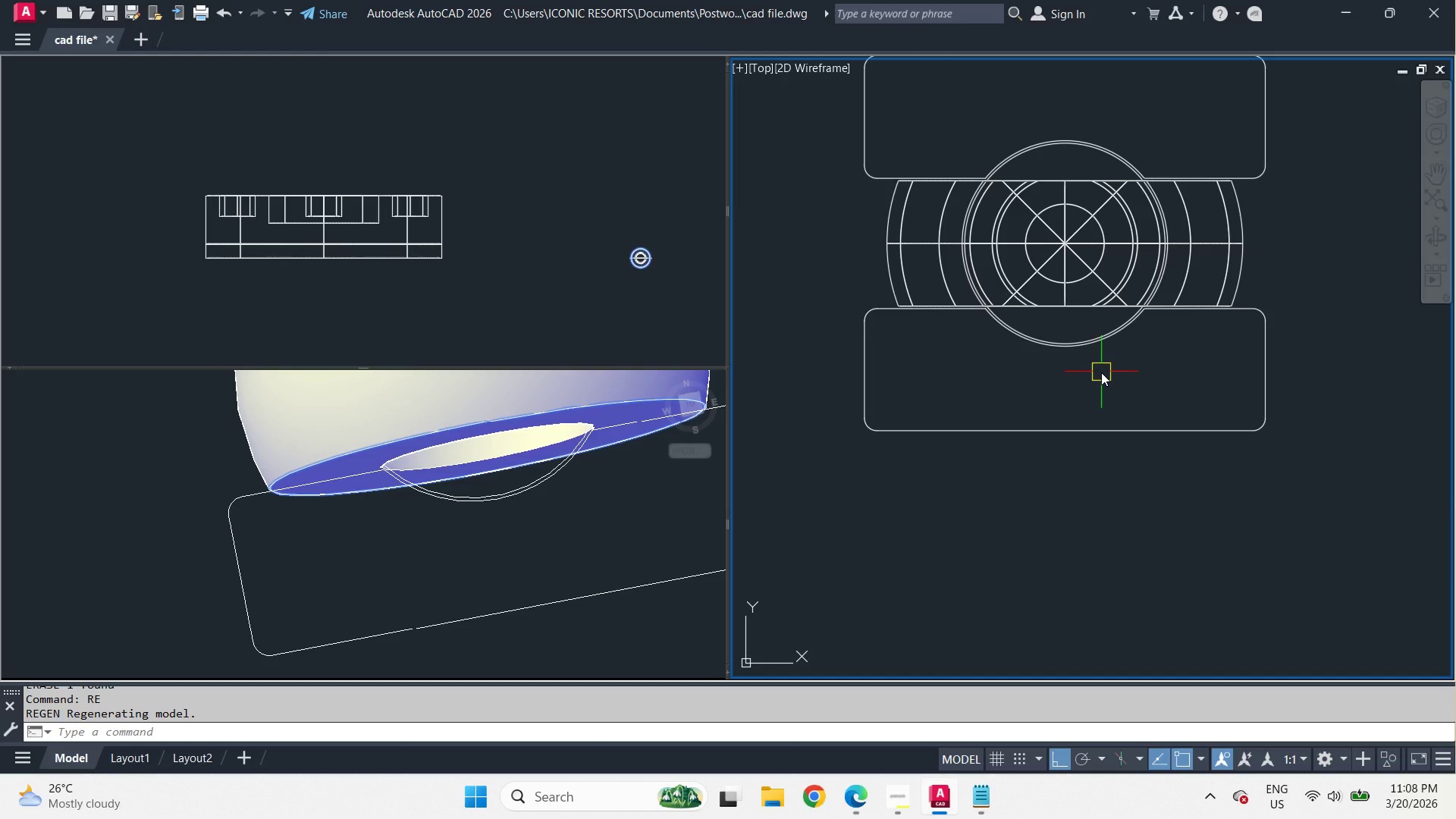 
wait(6.16)
 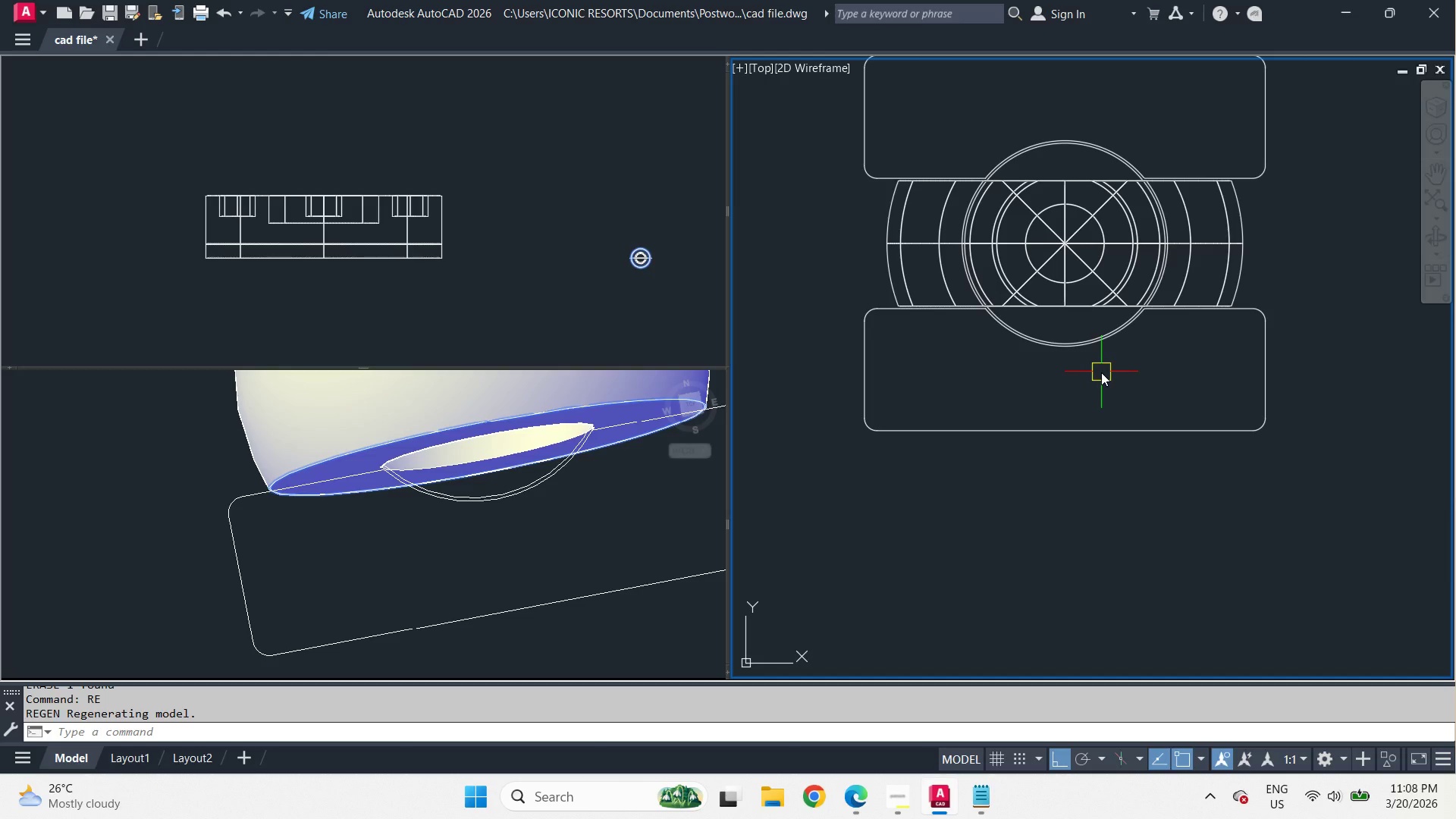 
scroll: coordinate [1117, 394], scroll_direction: up, amount: 4.0
 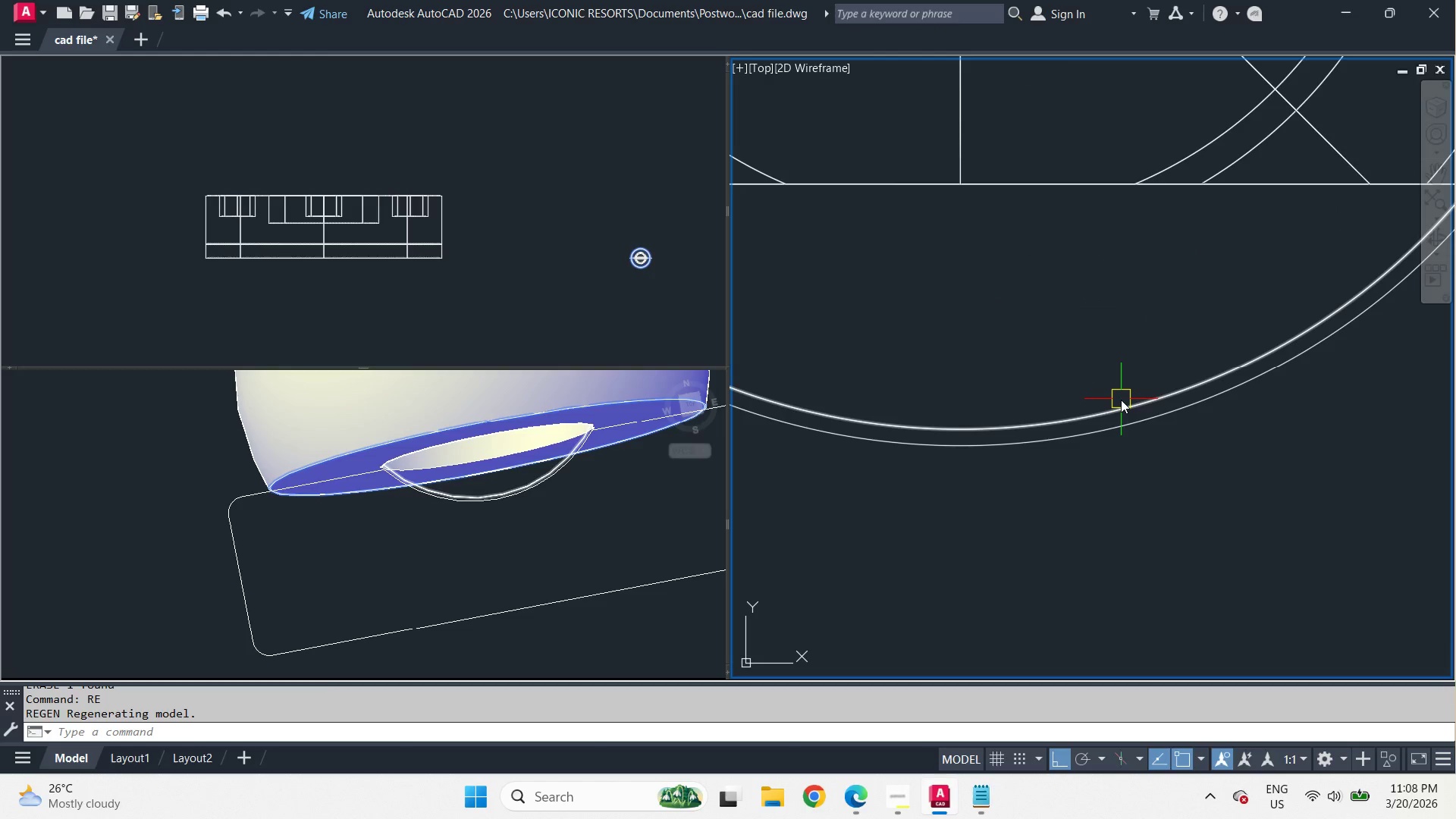 
left_click([1121, 400])
 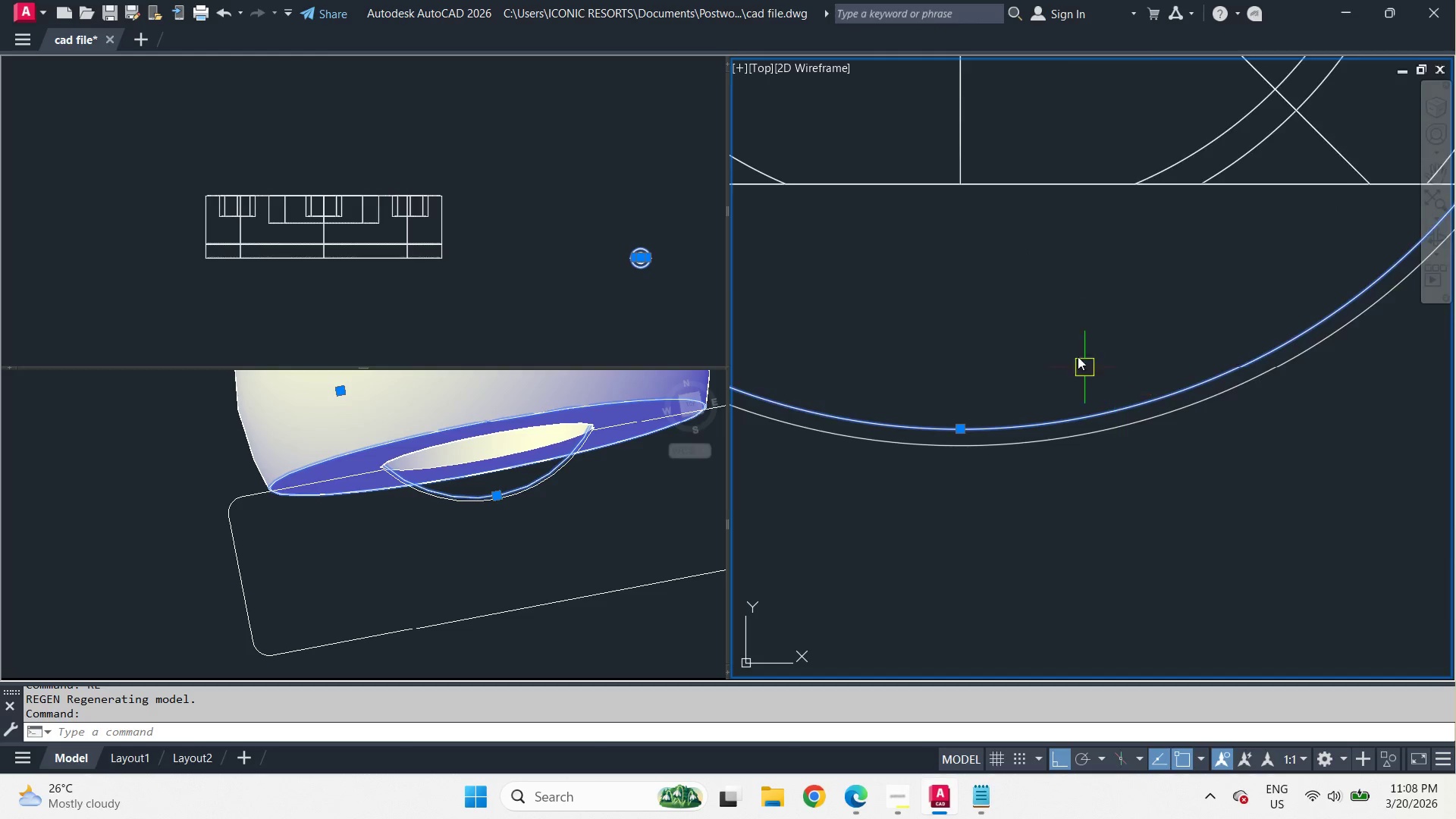 
key(Control+1)
 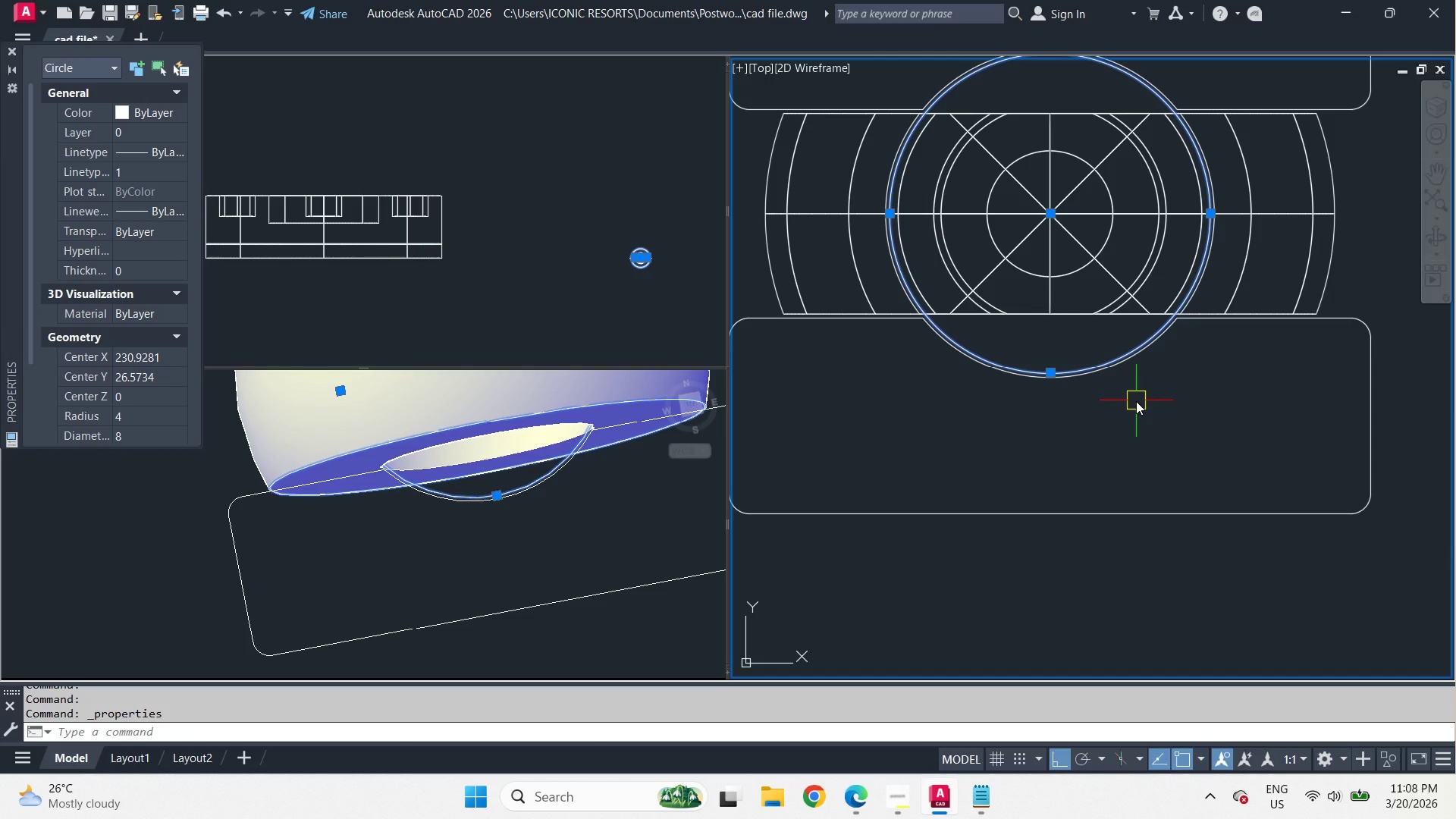 
scroll: coordinate [1078, 356], scroll_direction: down, amount: 3.0
 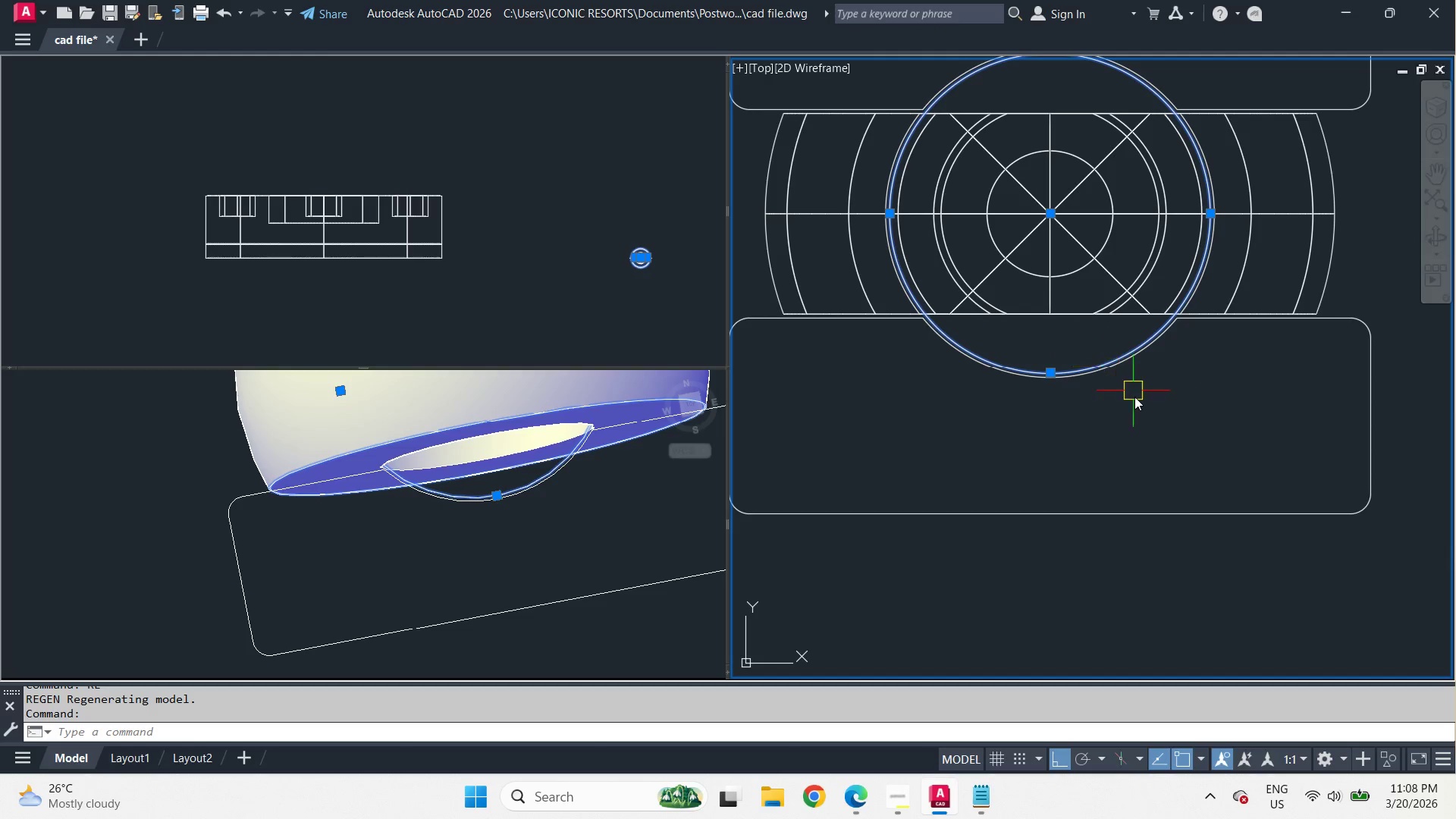 
key(Control+1)
 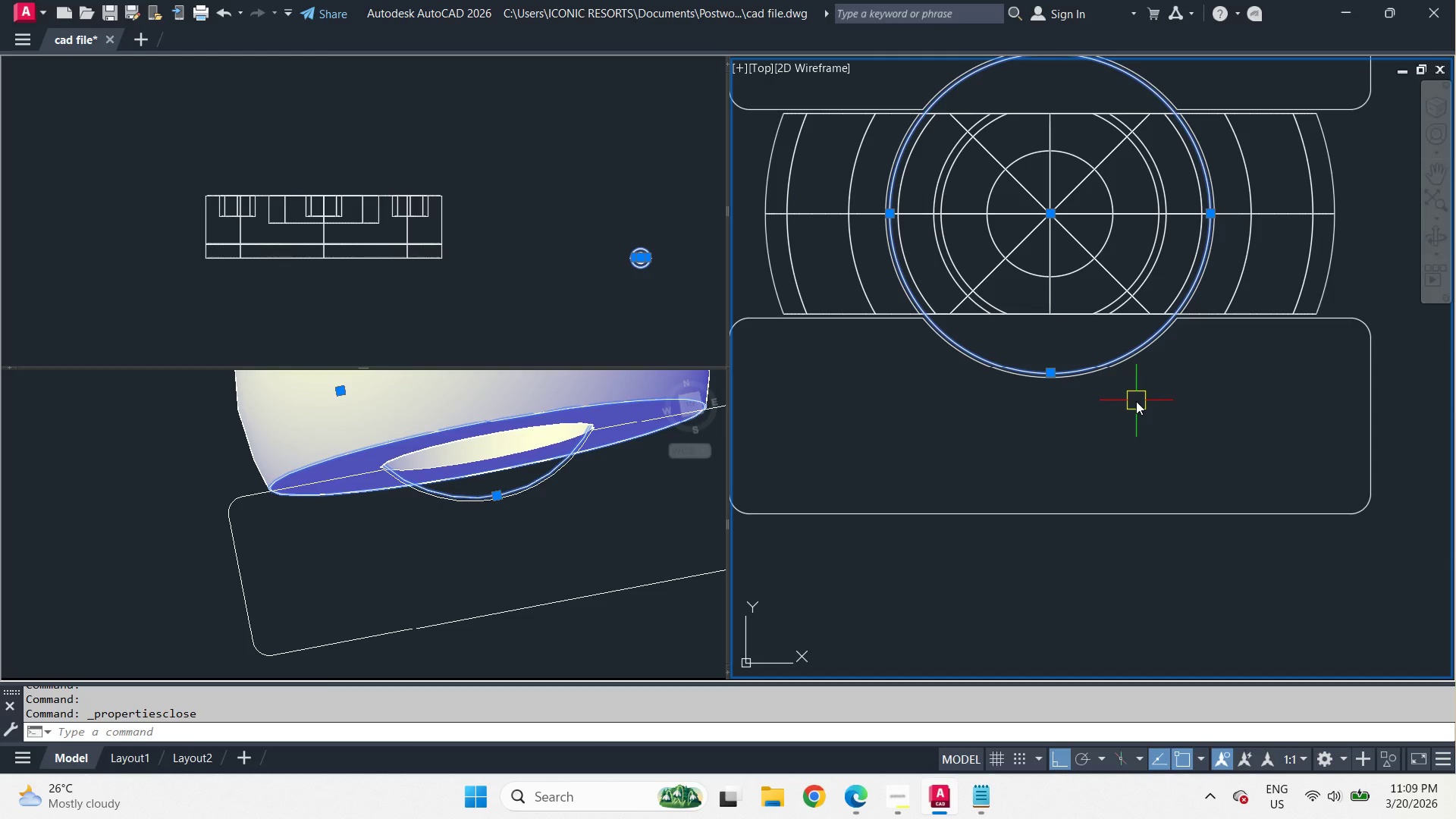 
key(Escape)
 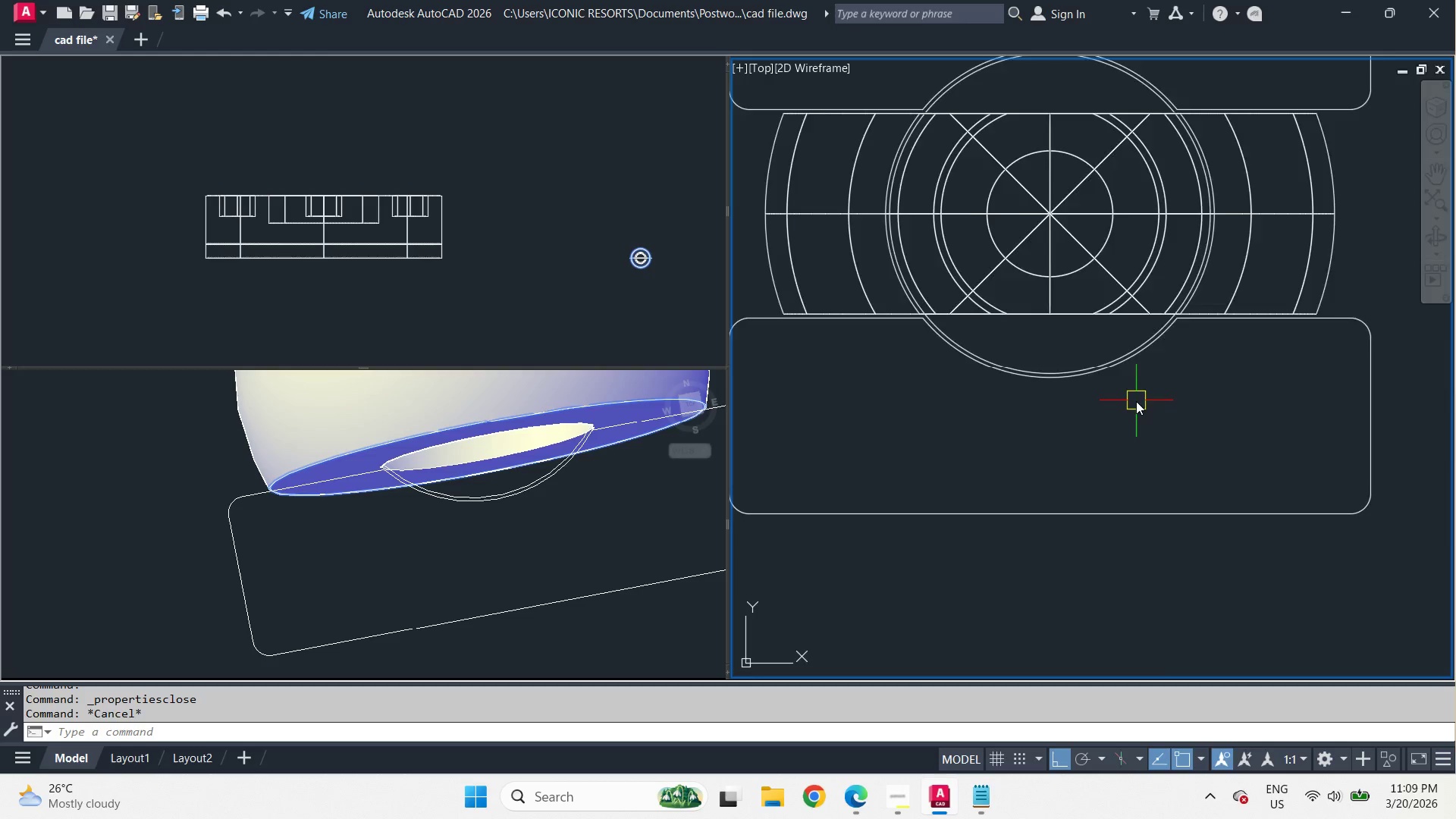 
scroll: coordinate [1039, 152], scroll_direction: down, amount: 3.0
 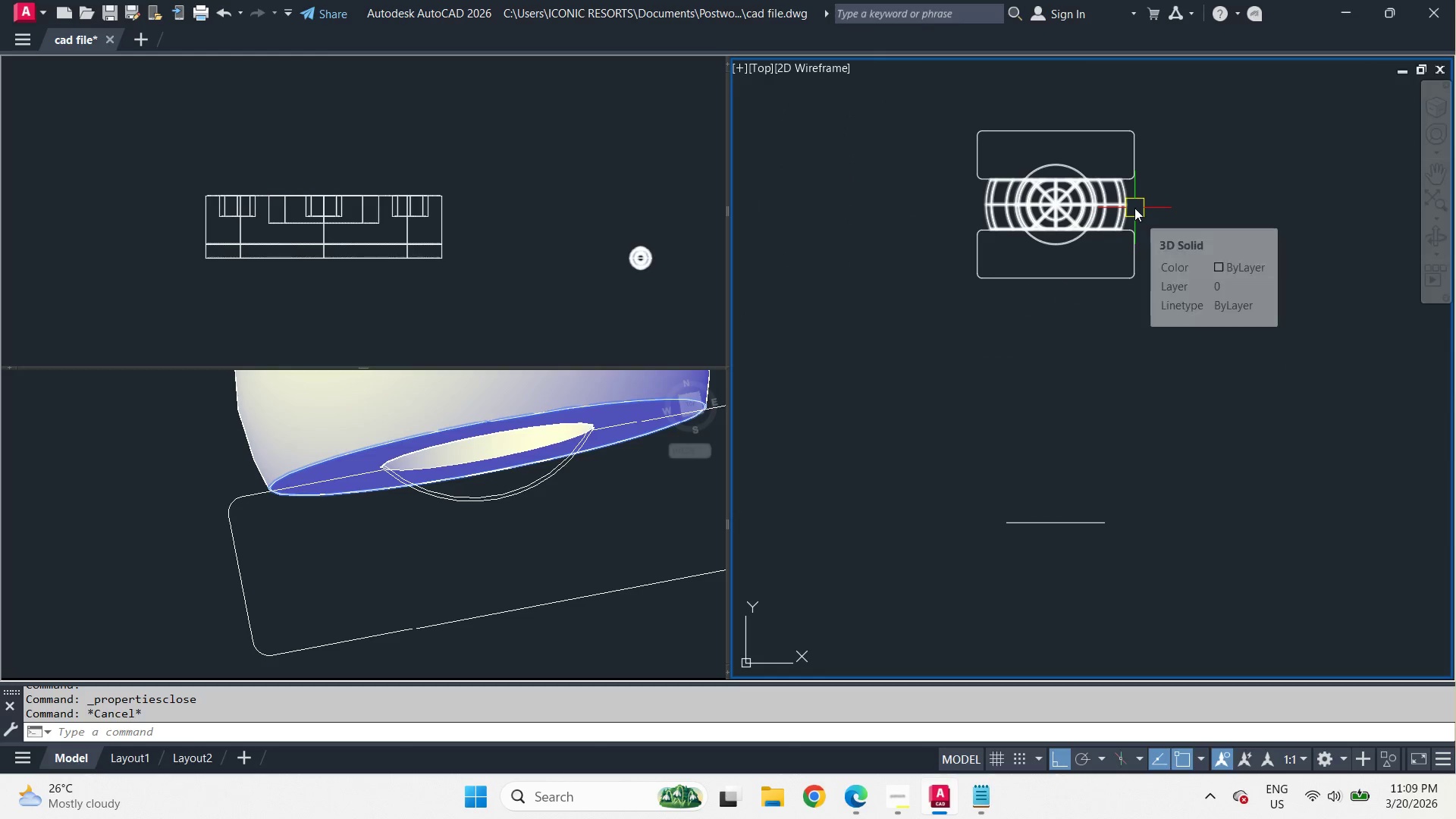 
type(ext )
 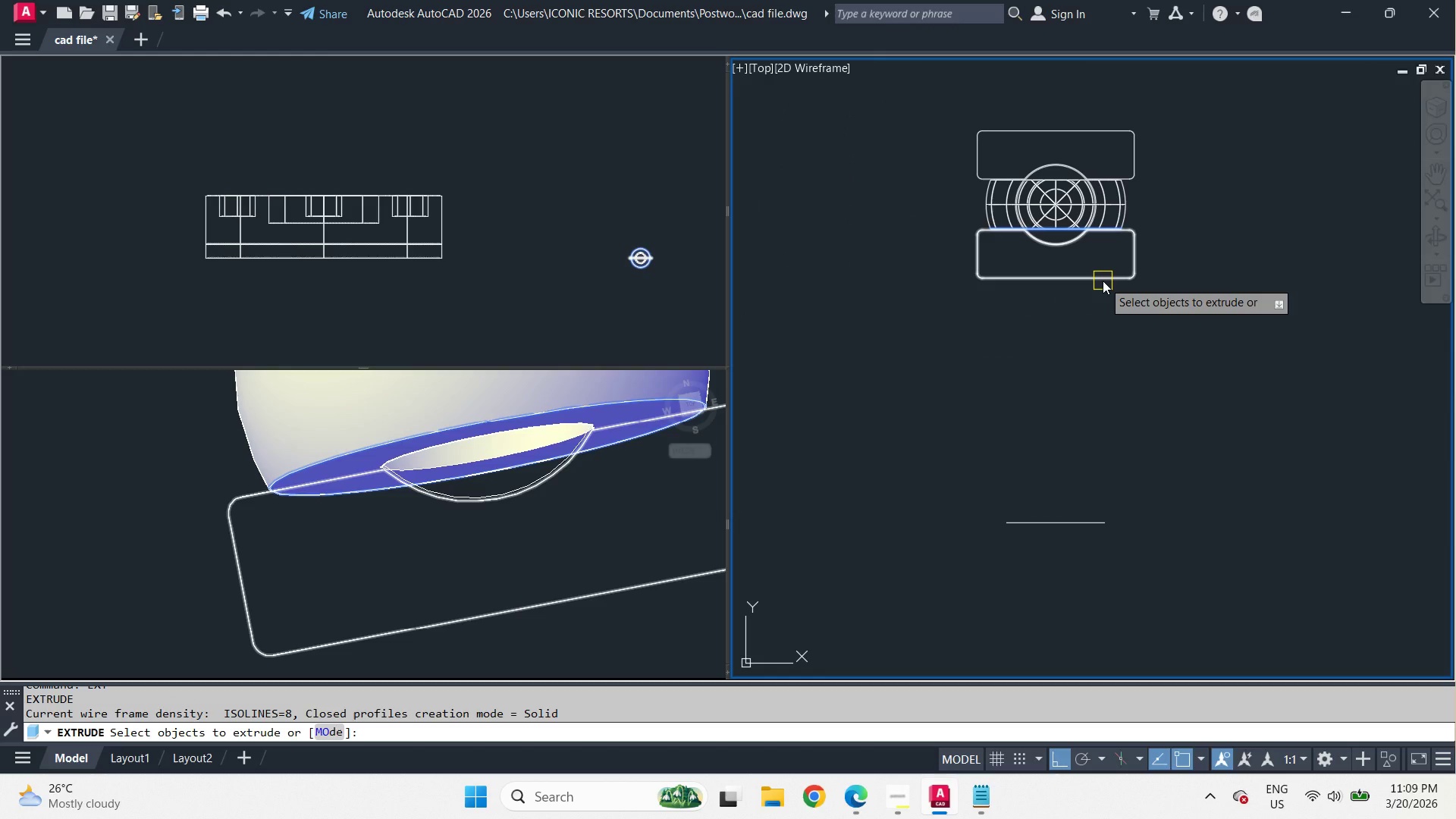 
left_click([1103, 281])
 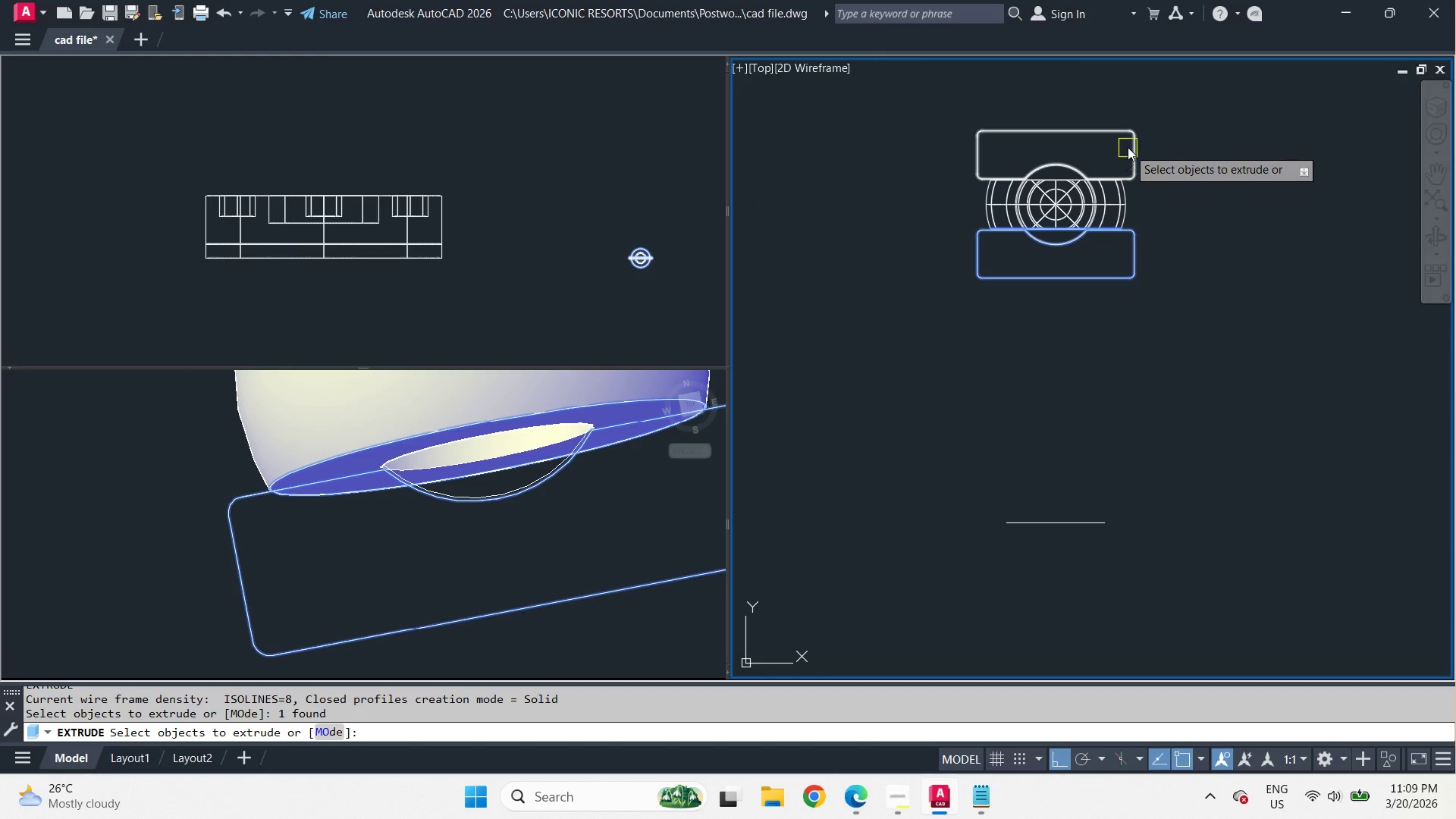 
left_click([1128, 145])
 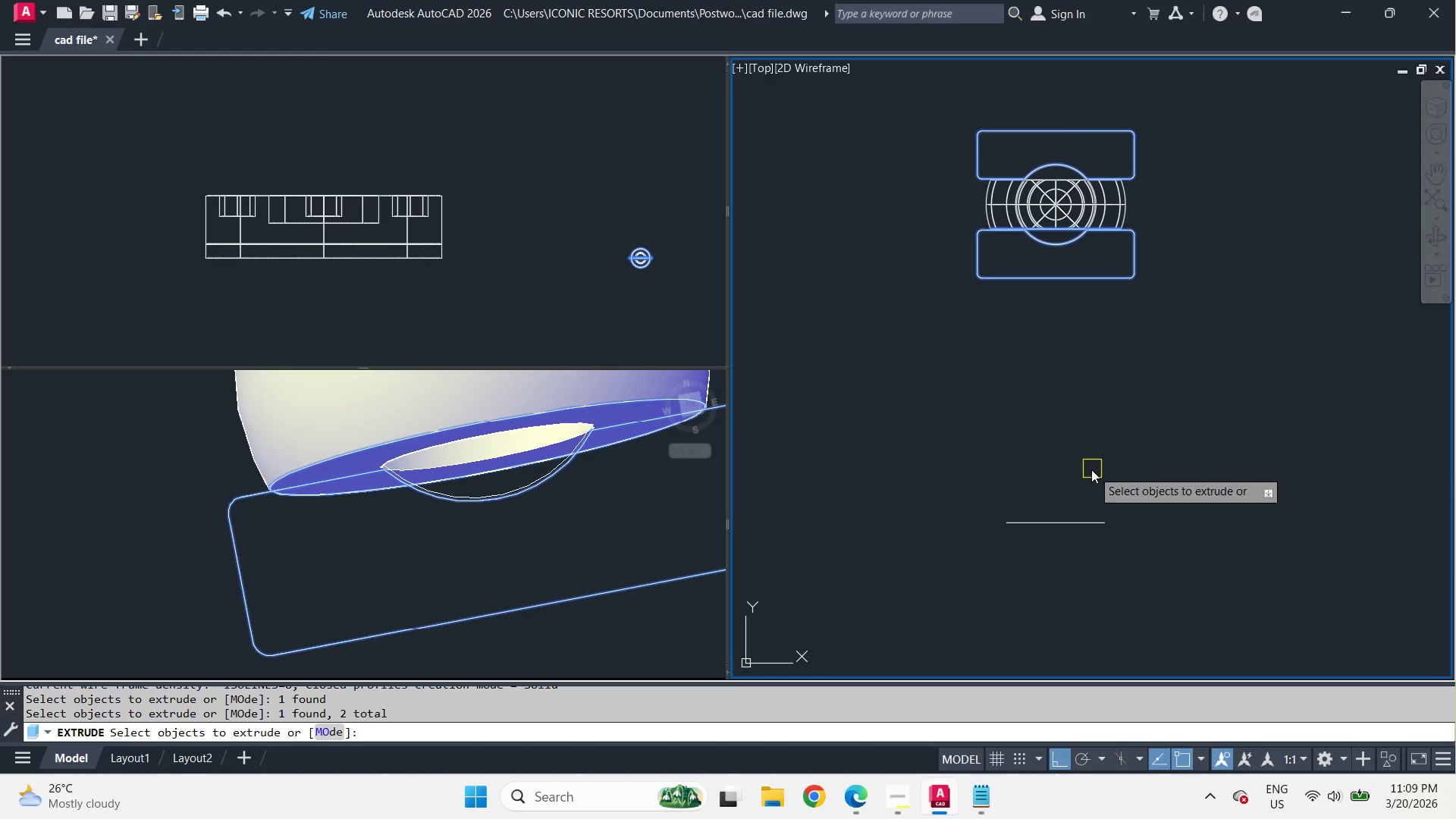 
key(Space)
 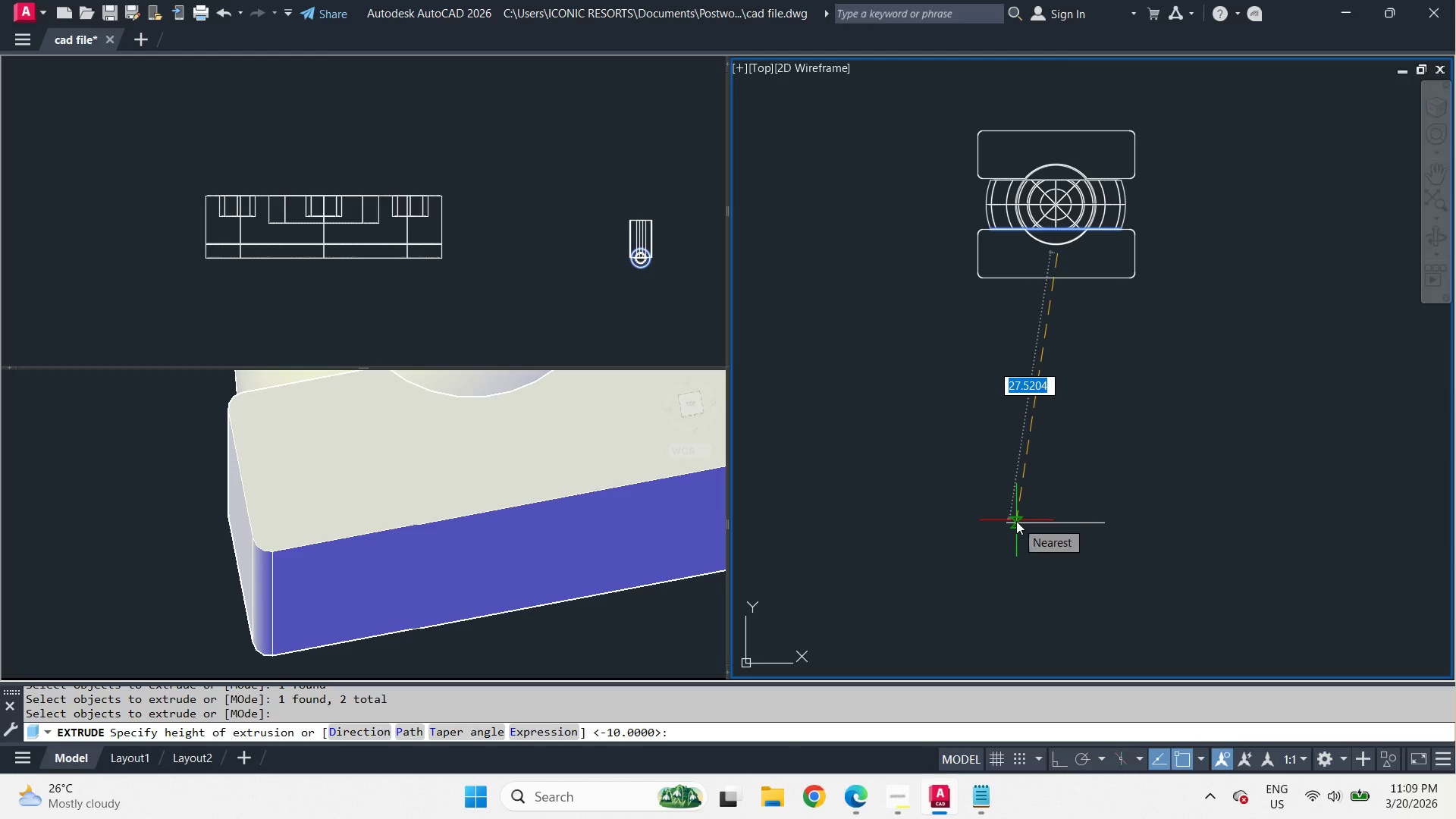 
key(Escape)
key(Escape)
type(rev )
 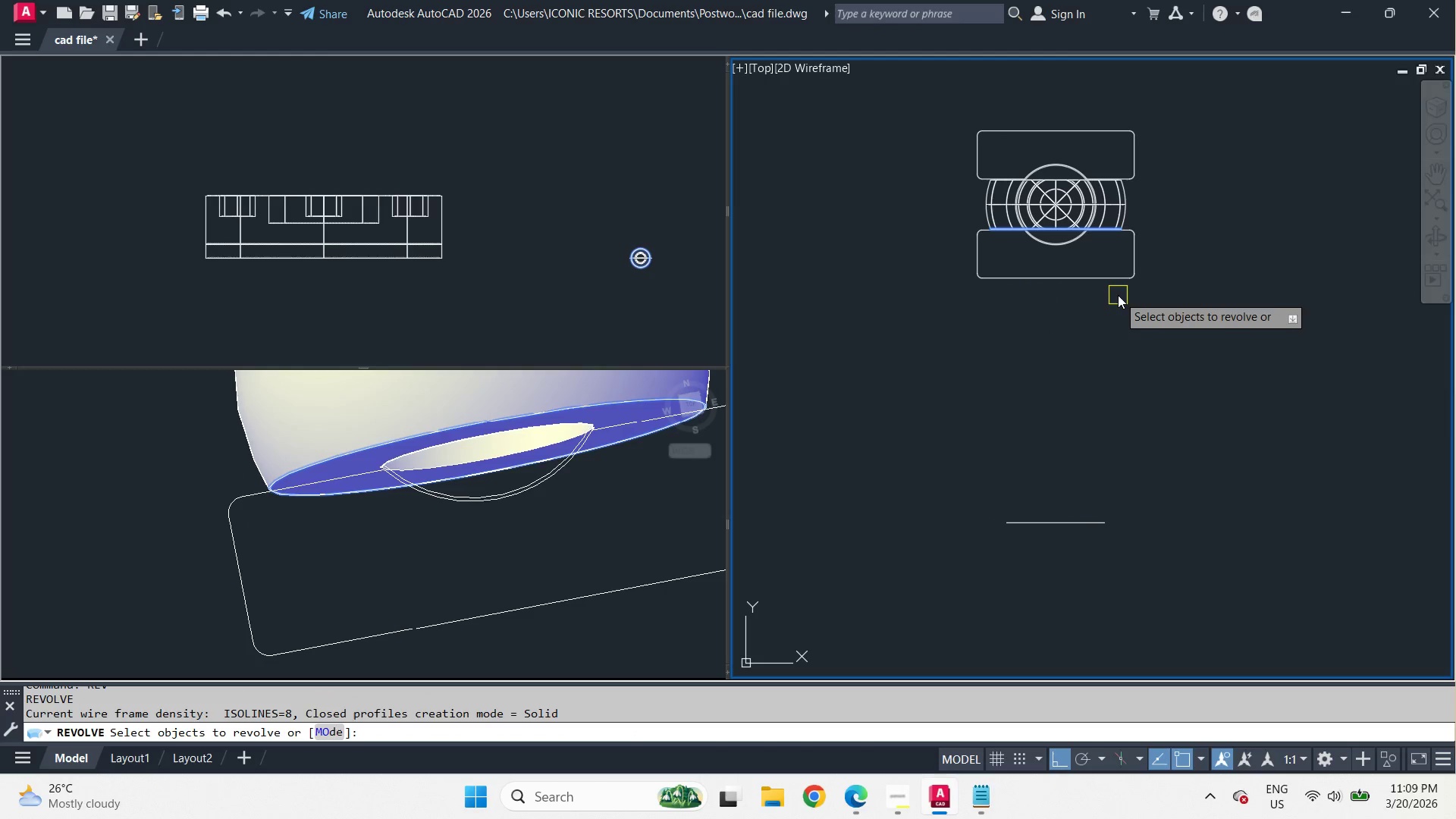 
left_click([1115, 288])
 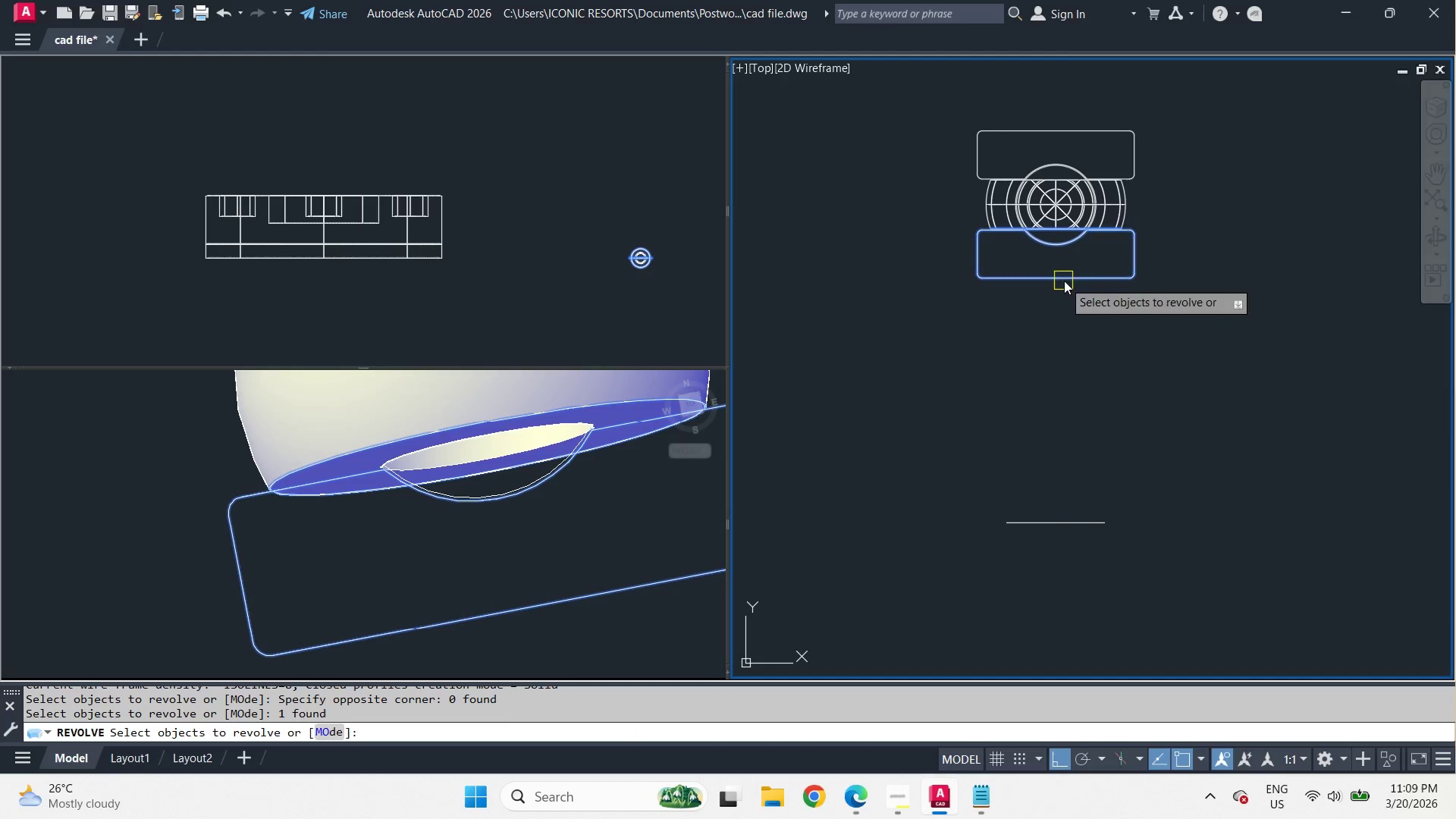 
left_click([1141, 141])
 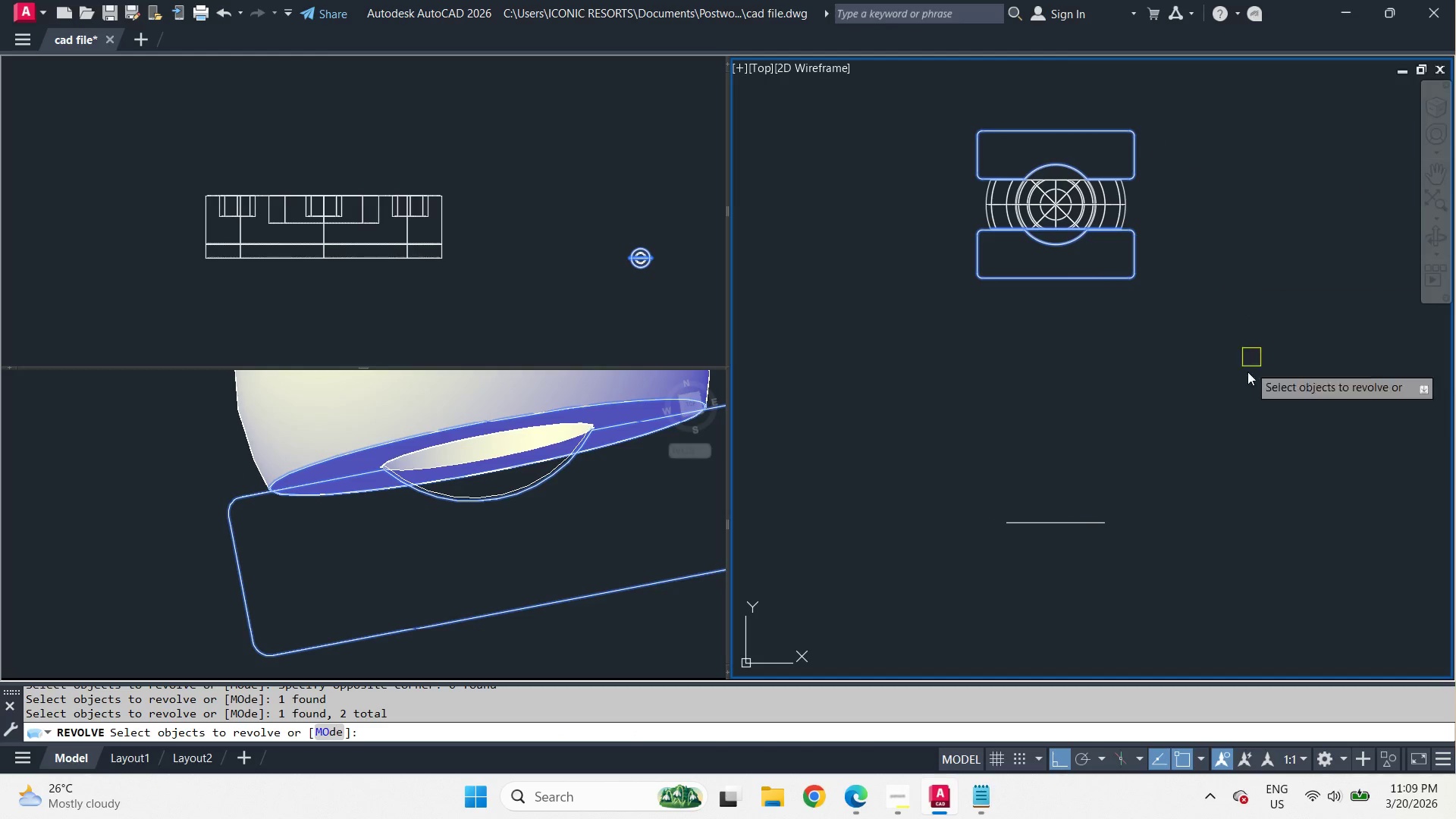 
key(Space)
 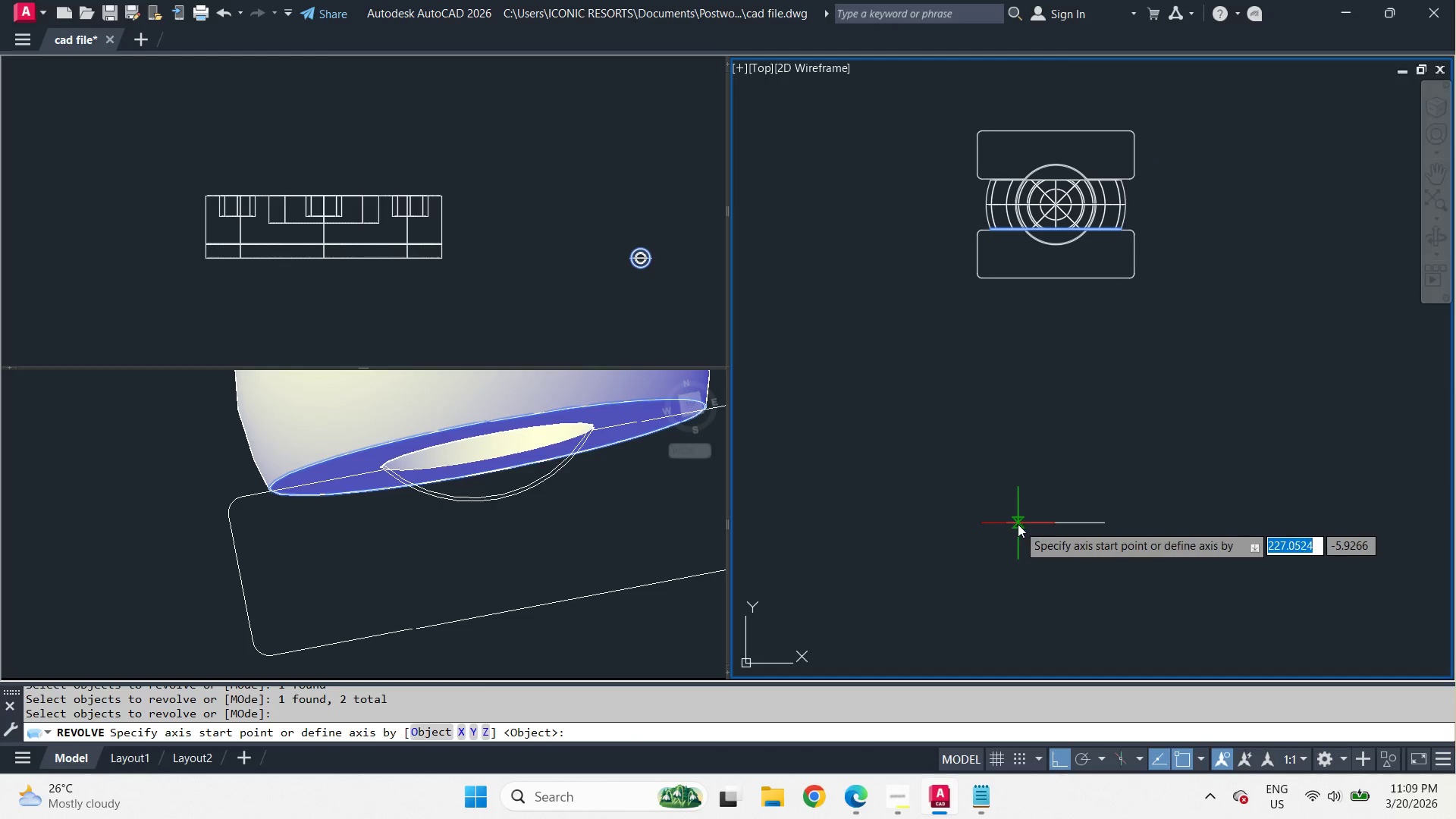 
left_click_drag(start_coordinate=[1013, 523], to_coordinate=[1017, 523])
 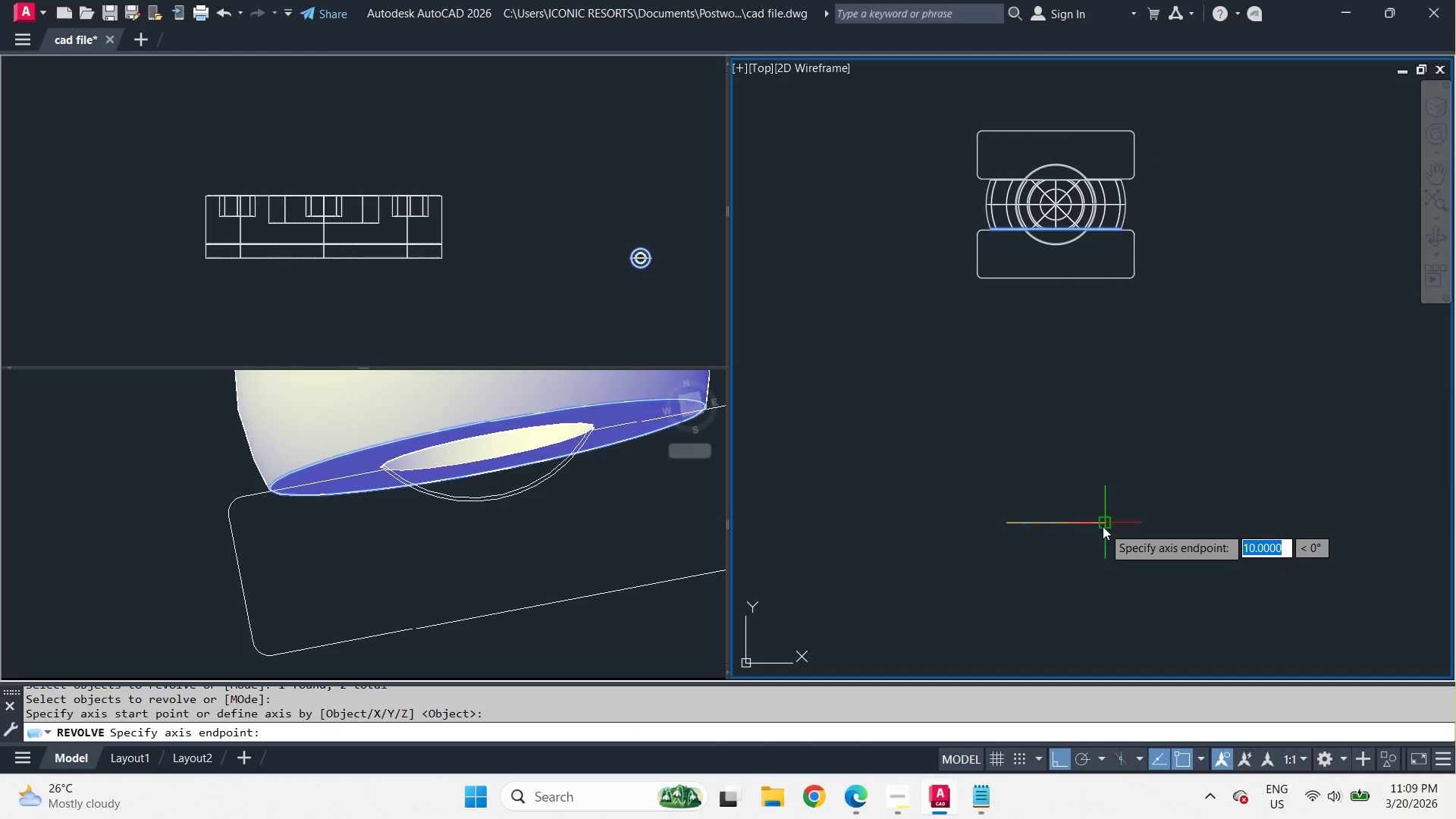 
left_click([1103, 526])
 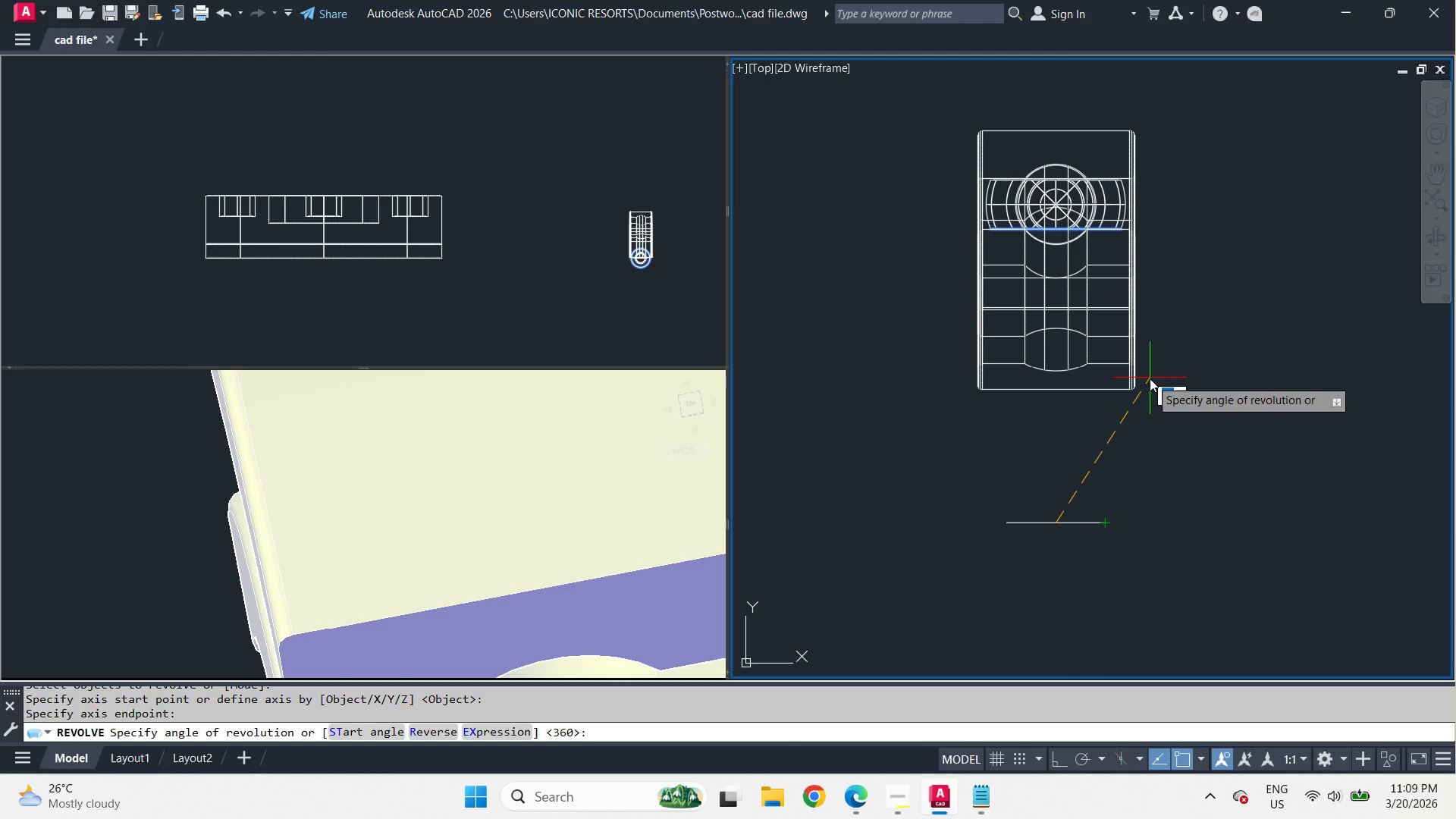 
key(Space)
 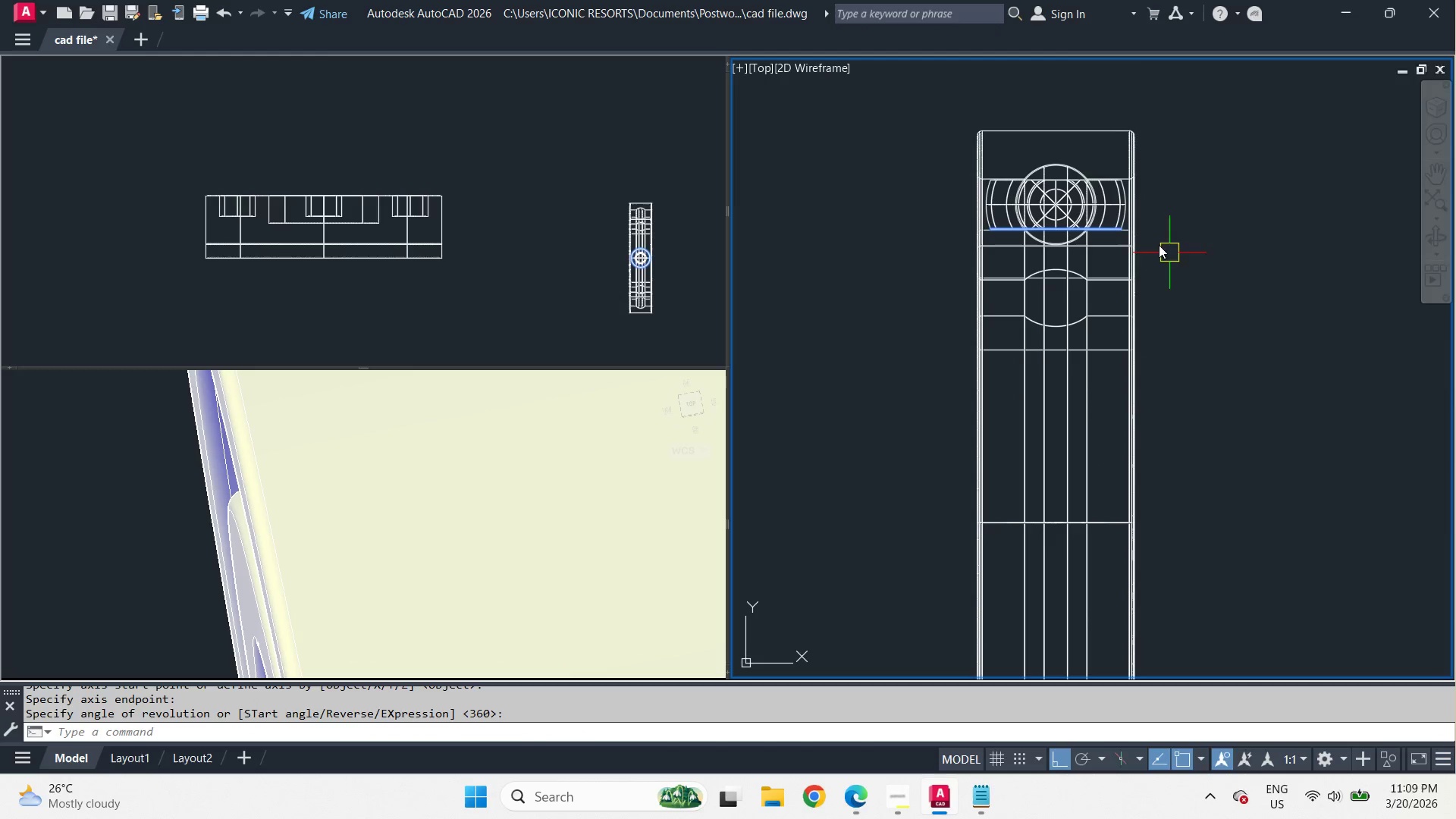 
scroll: coordinate [1073, 218], scroll_direction: up, amount: 3.0
 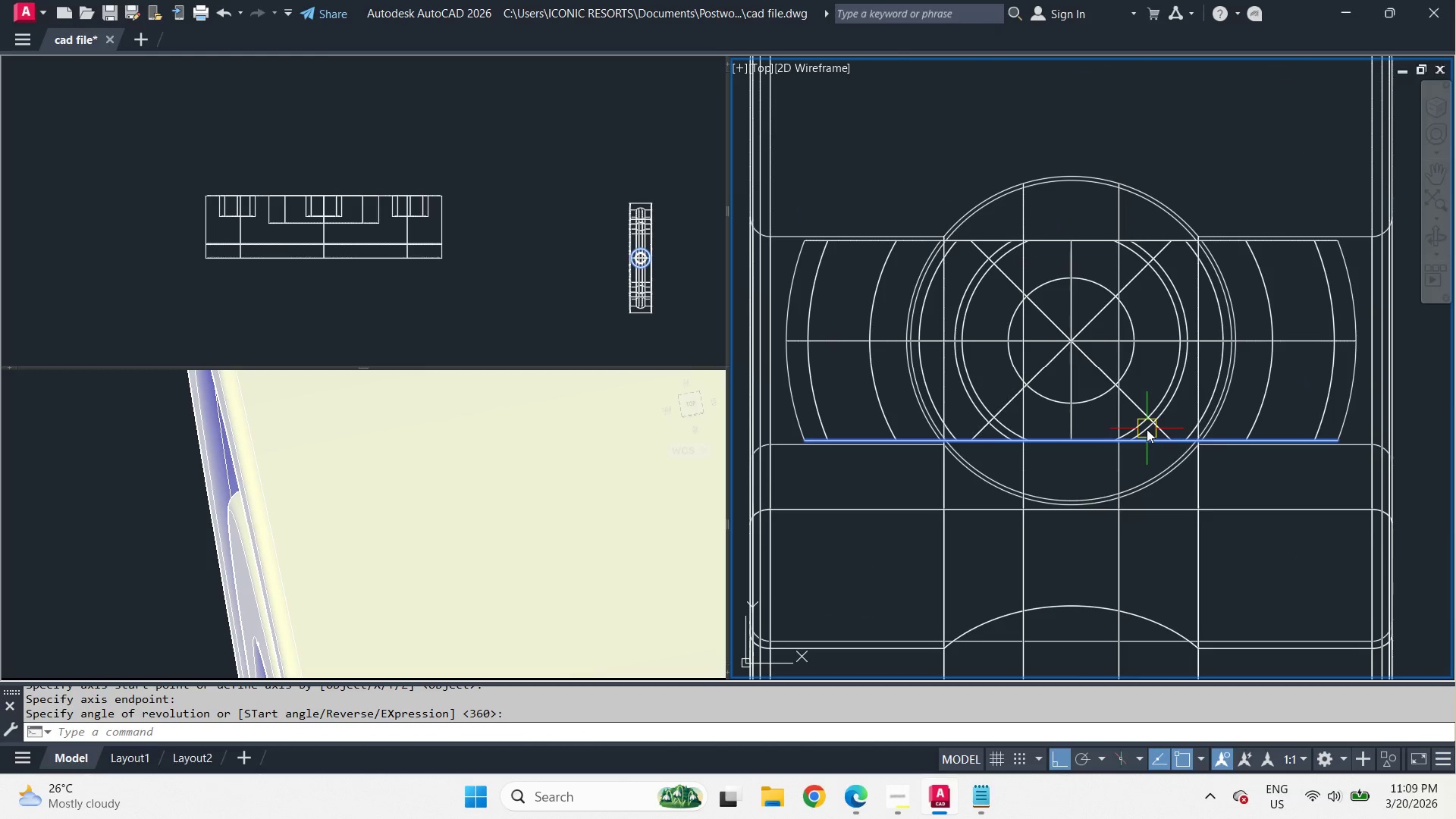 
key(Escape)
 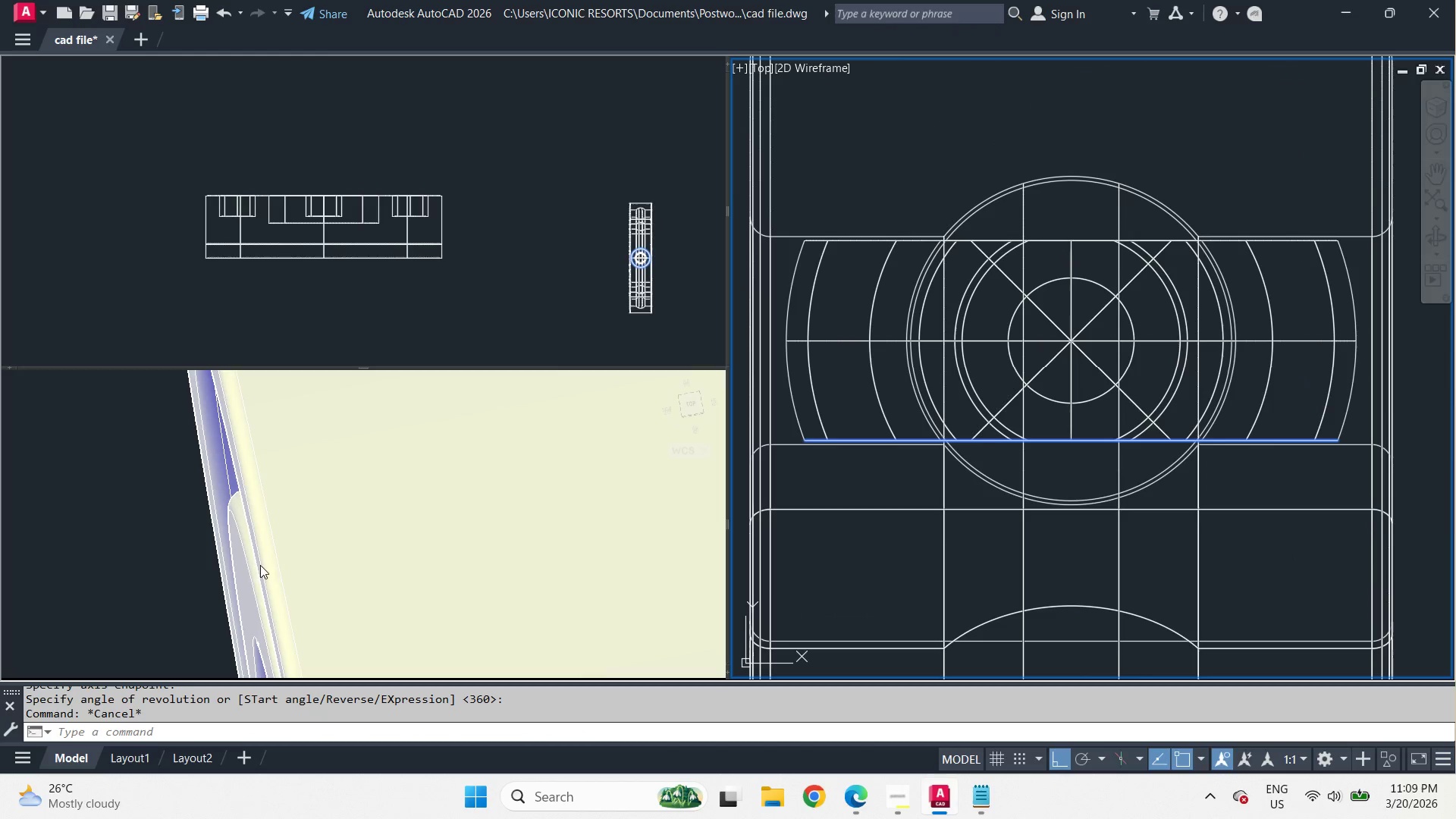 
left_click([142, 536])
 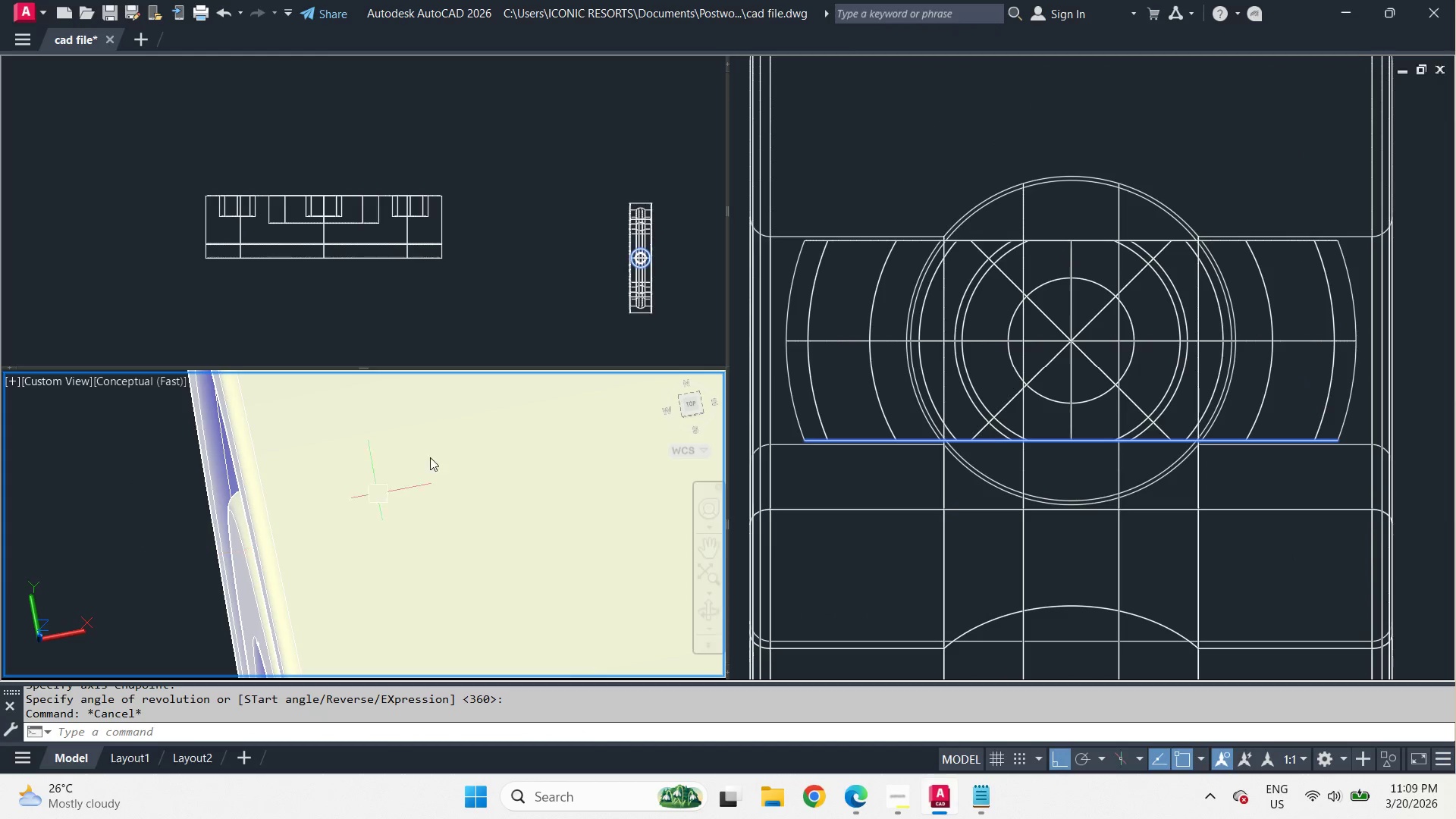 
hold_key(key=ShiftLeft, duration=1.62)
 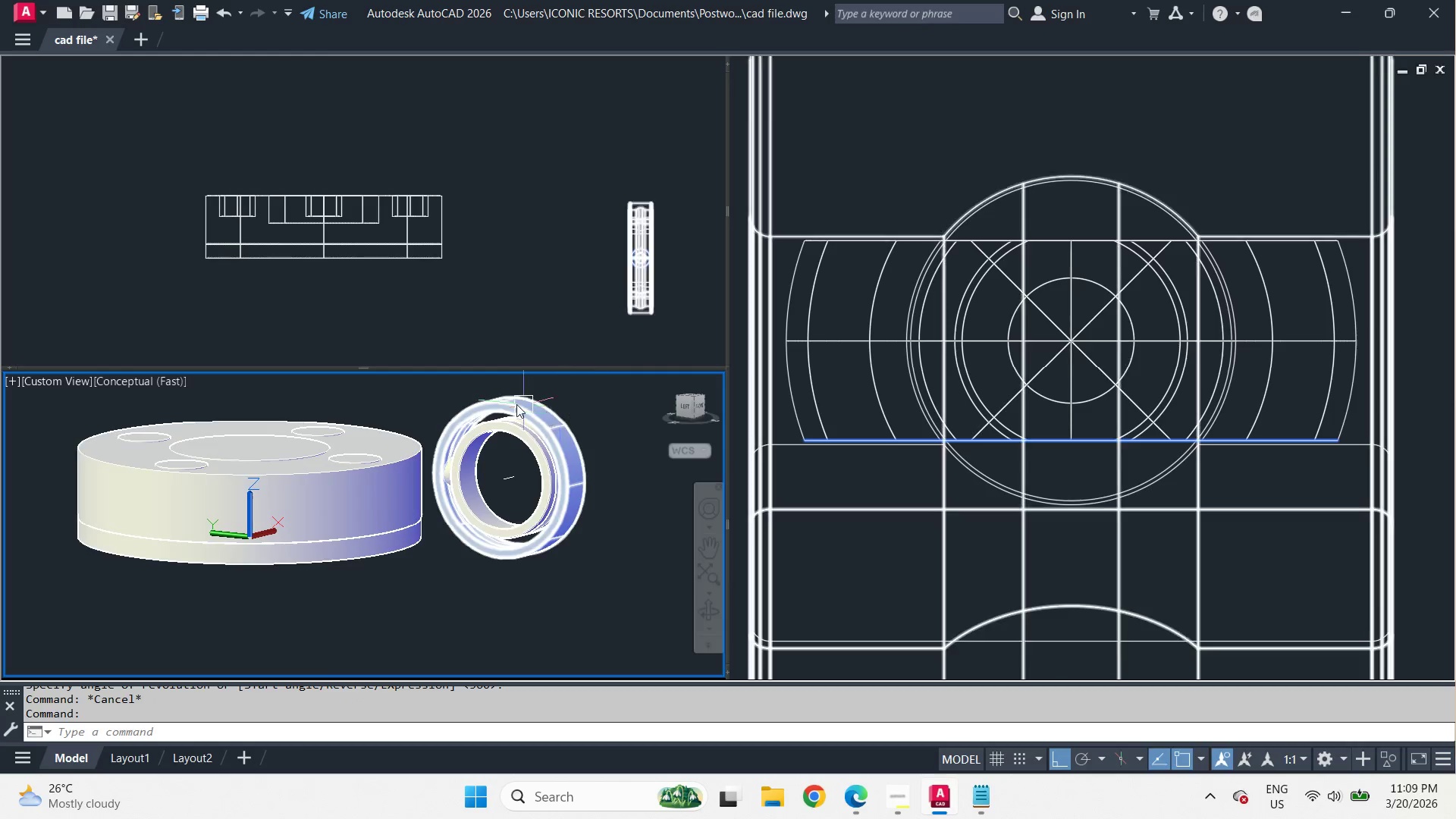 
scroll: coordinate [588, 387], scroll_direction: down, amount: 6.0
 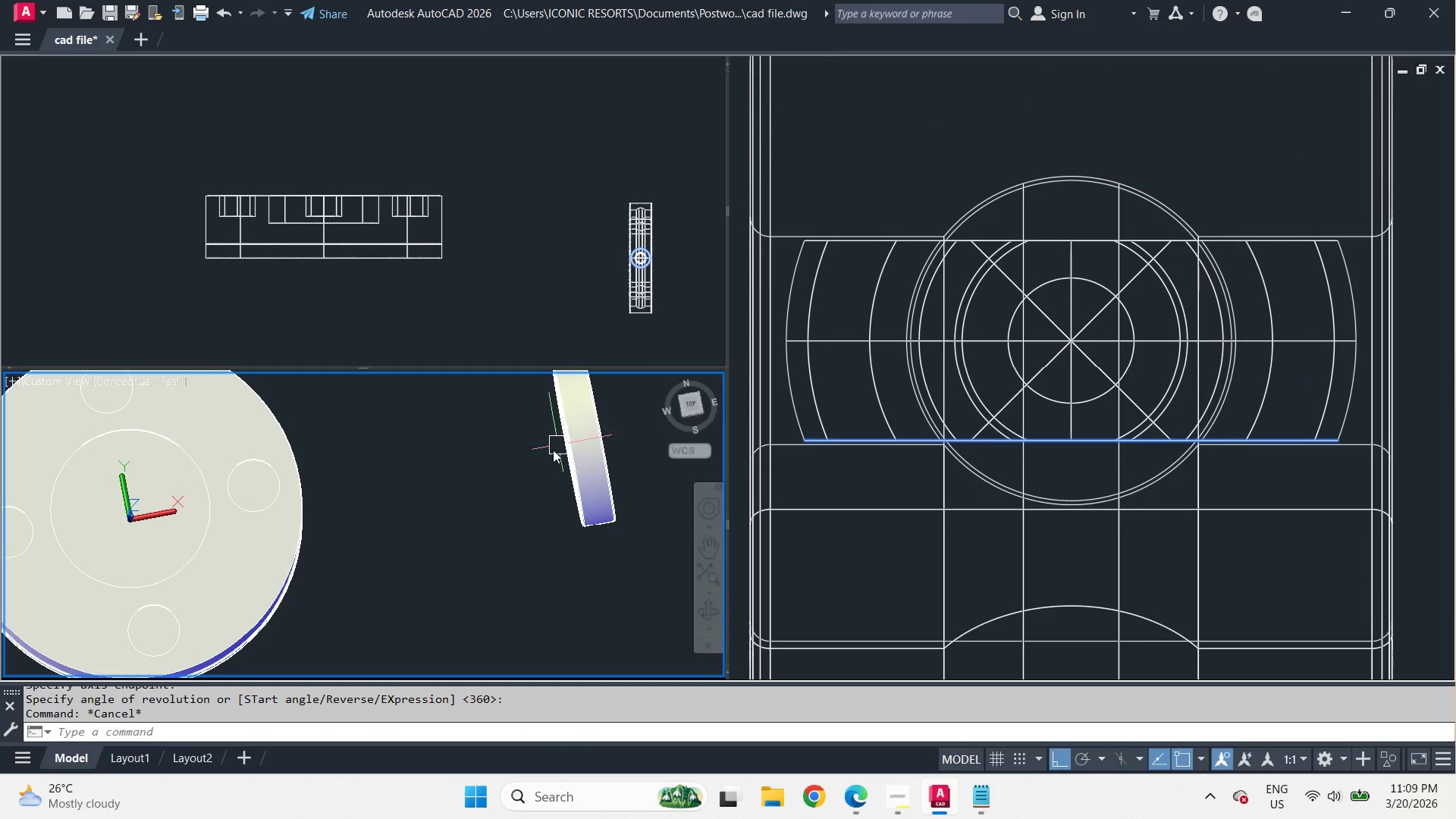 
scroll: coordinate [416, 572], scroll_direction: up, amount: 5.0
 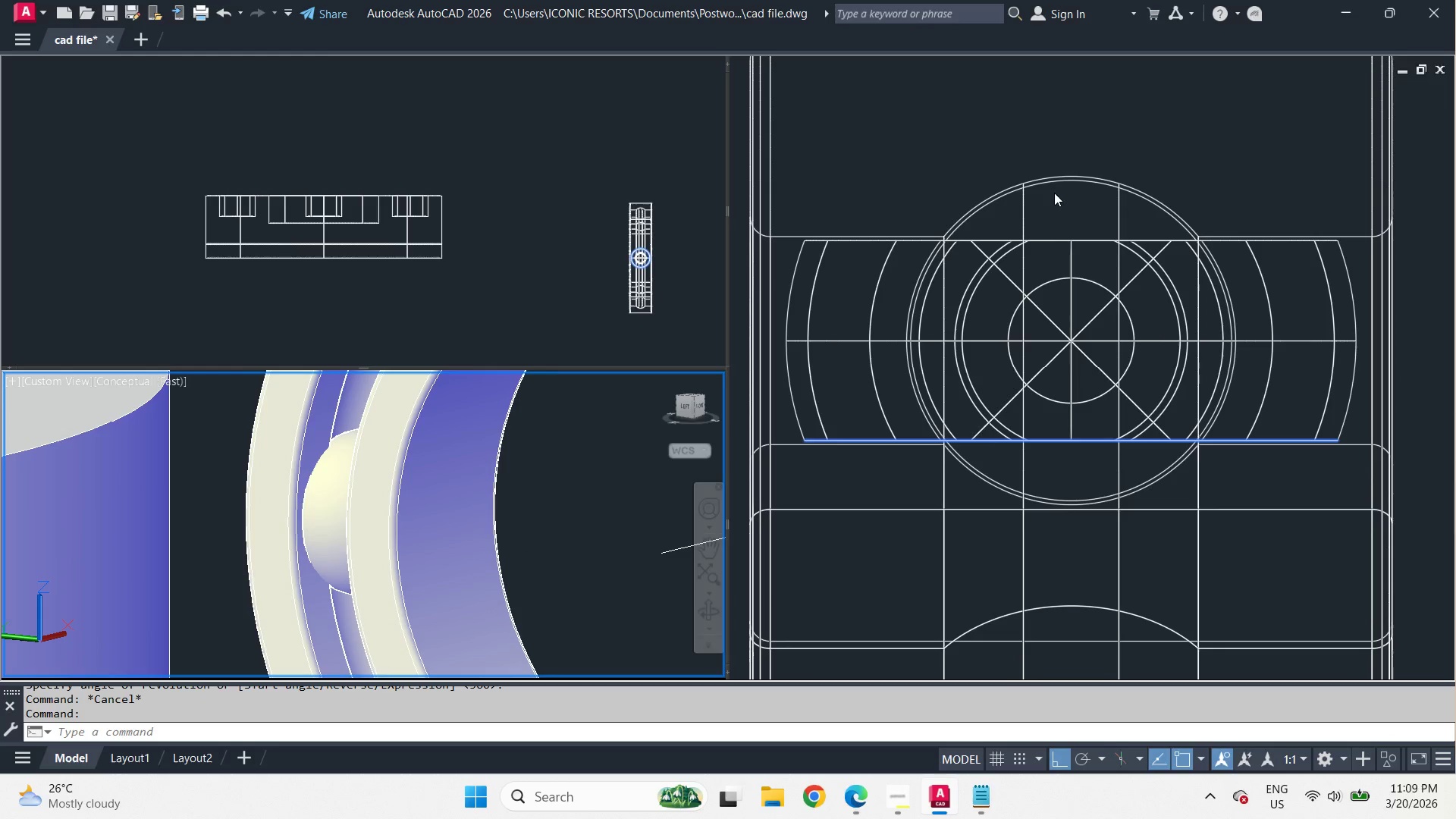 
left_click([972, 153])
 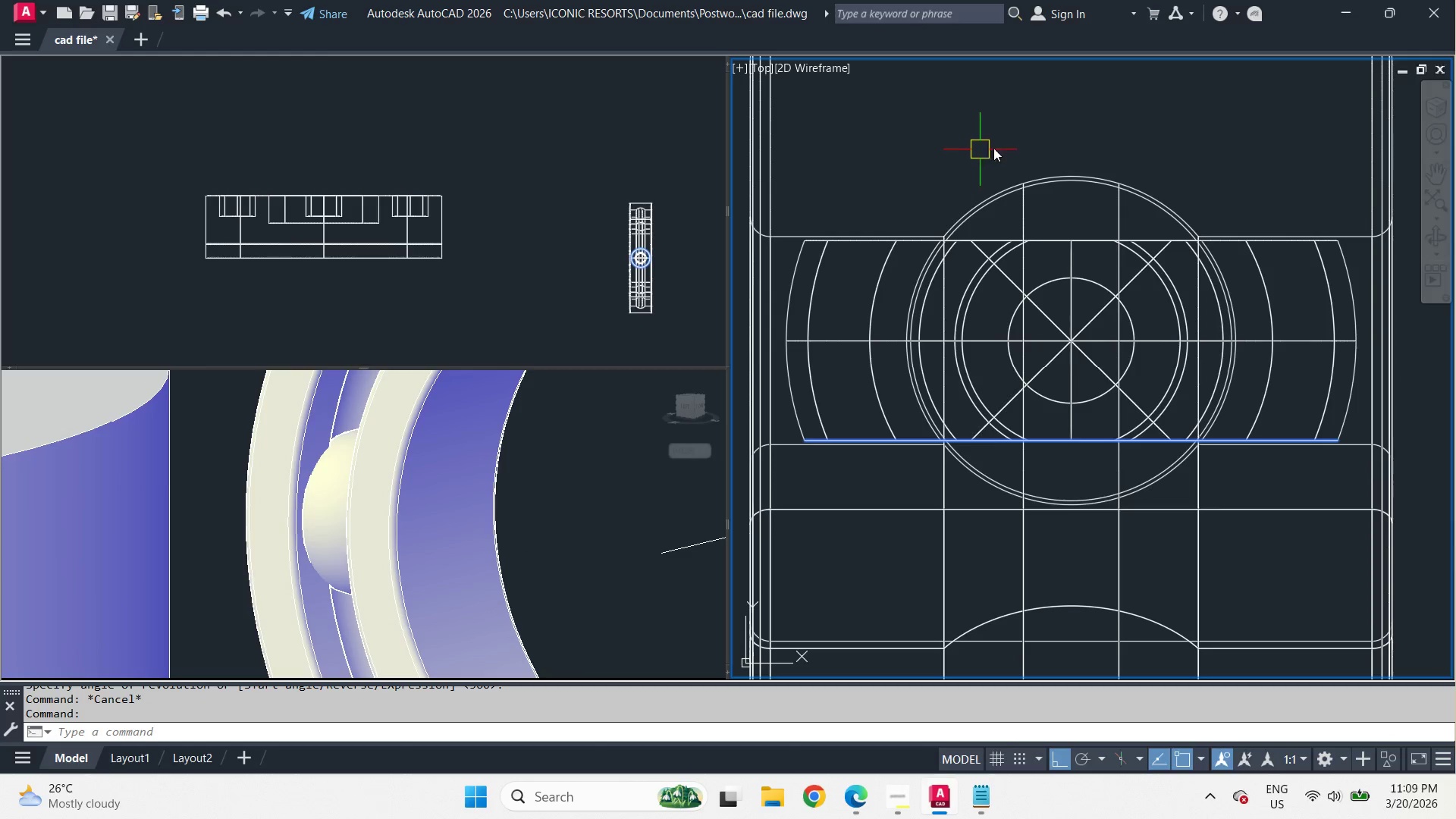 
scroll: coordinate [1025, 143], scroll_direction: down, amount: 2.0
 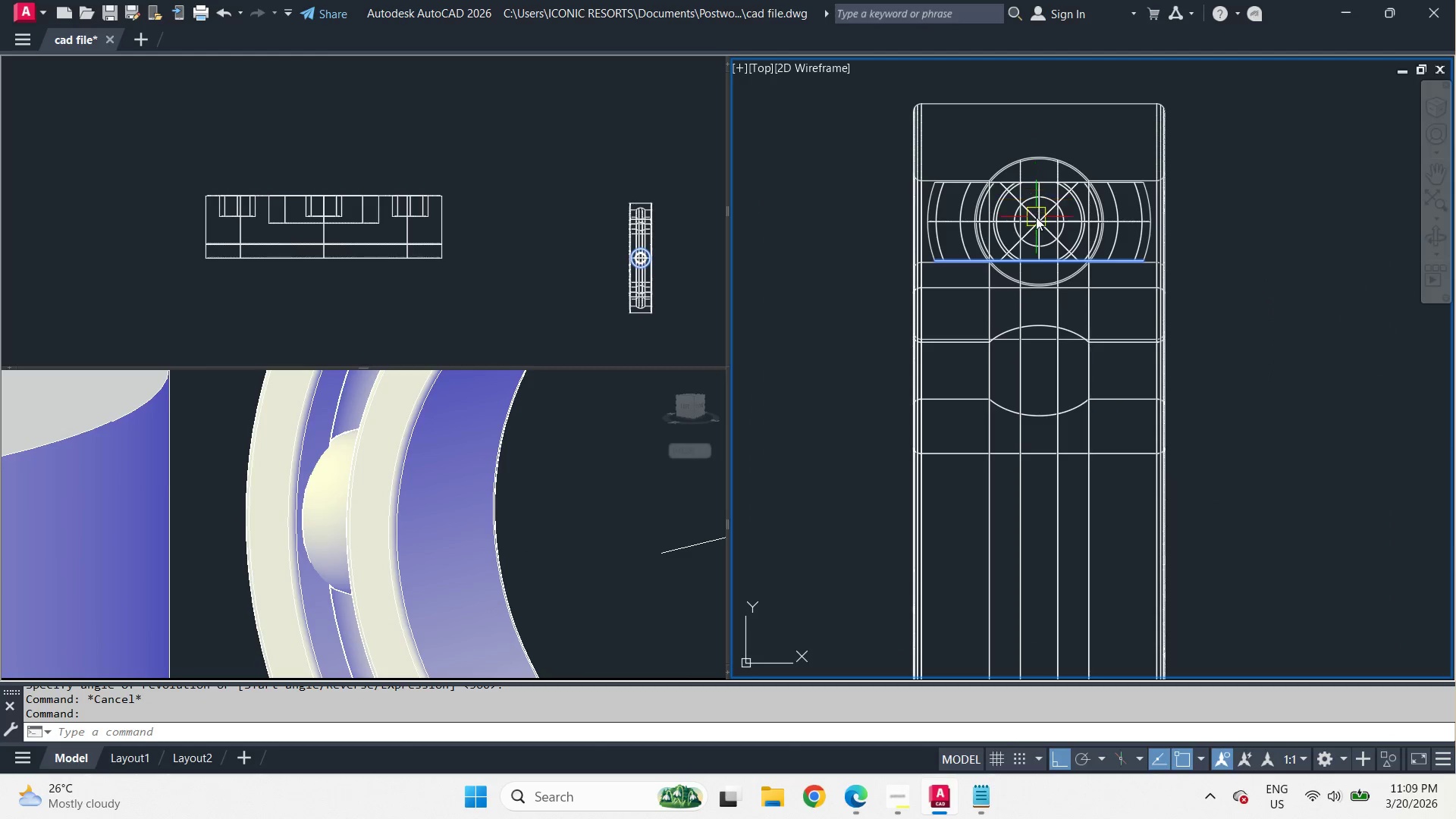 
scroll: coordinate [980, 369], scroll_direction: up, amount: 3.0
 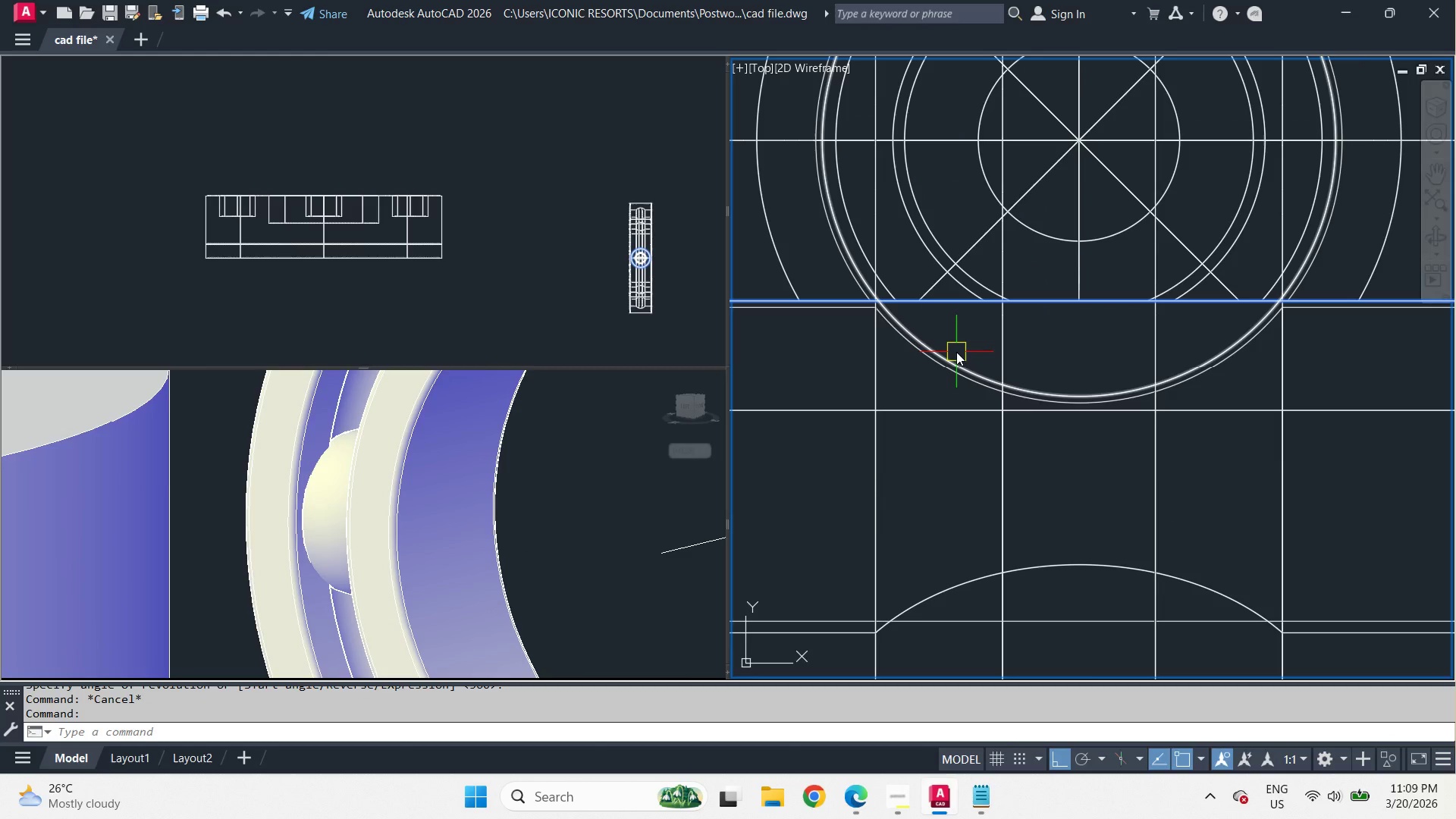 
scroll: coordinate [956, 352], scroll_direction: down, amount: 3.0
 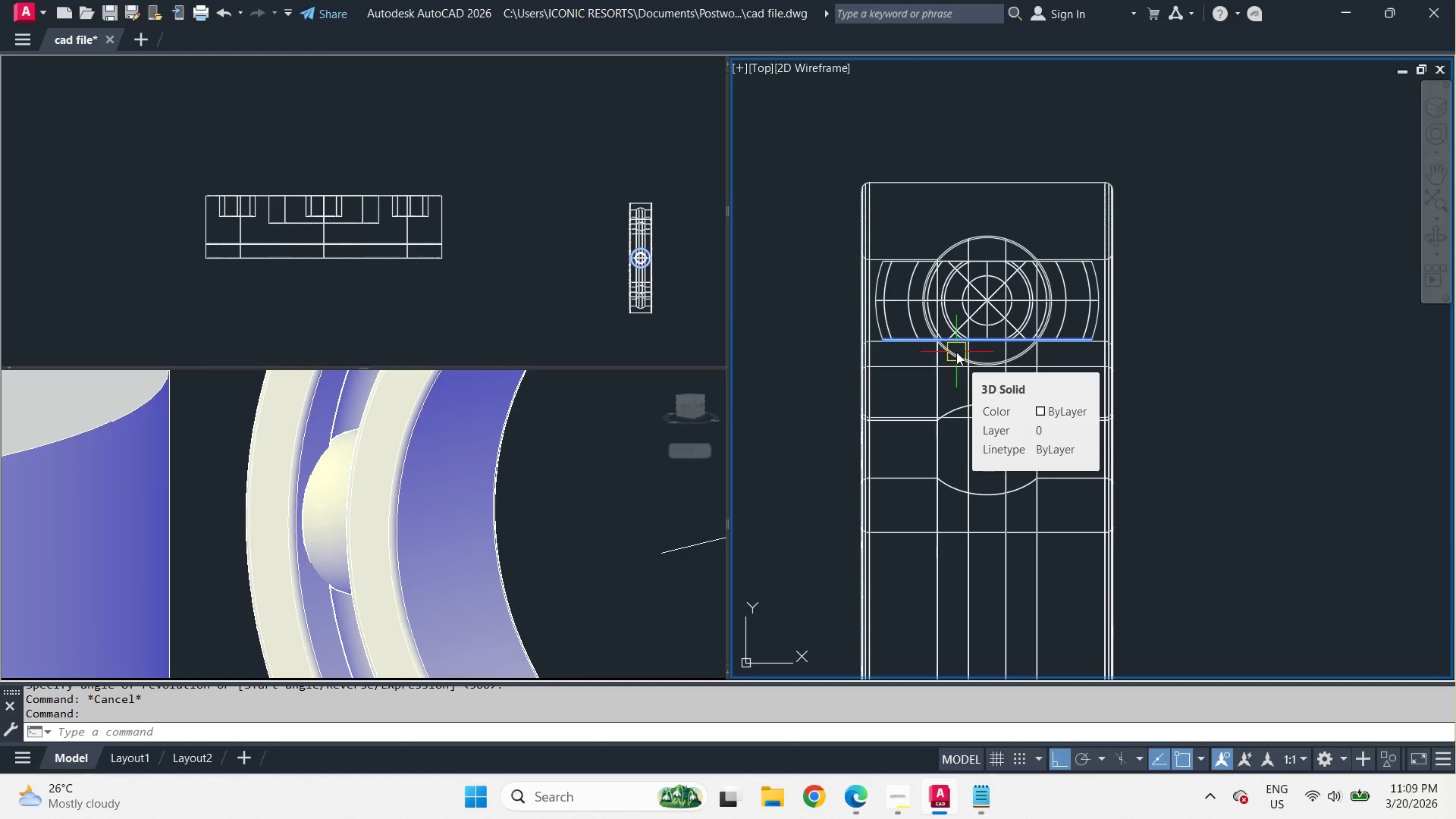 
wait(15.13)
 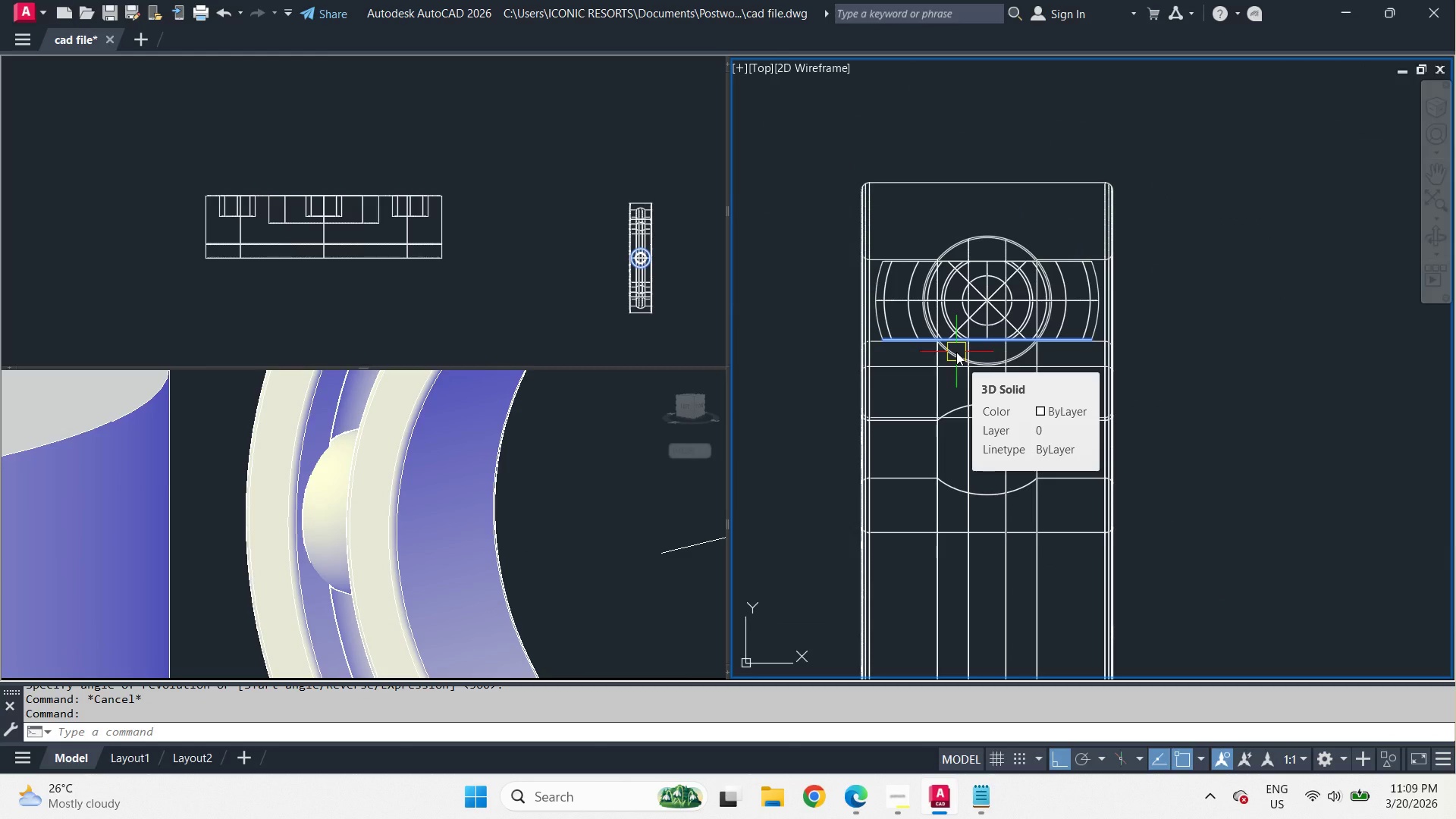 
key(Escape)
 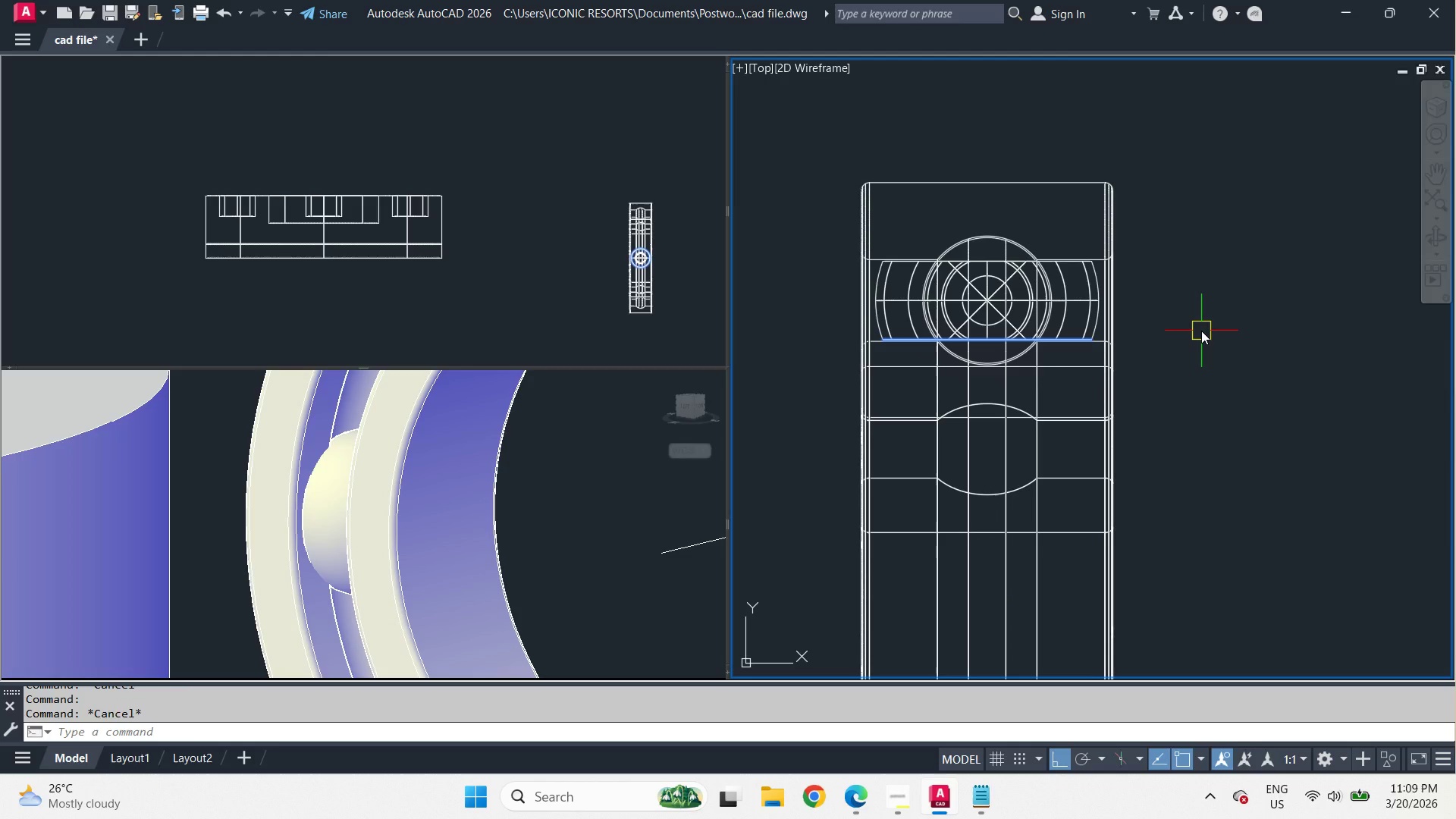 
scroll: coordinate [985, 311], scroll_direction: up, amount: 3.0
 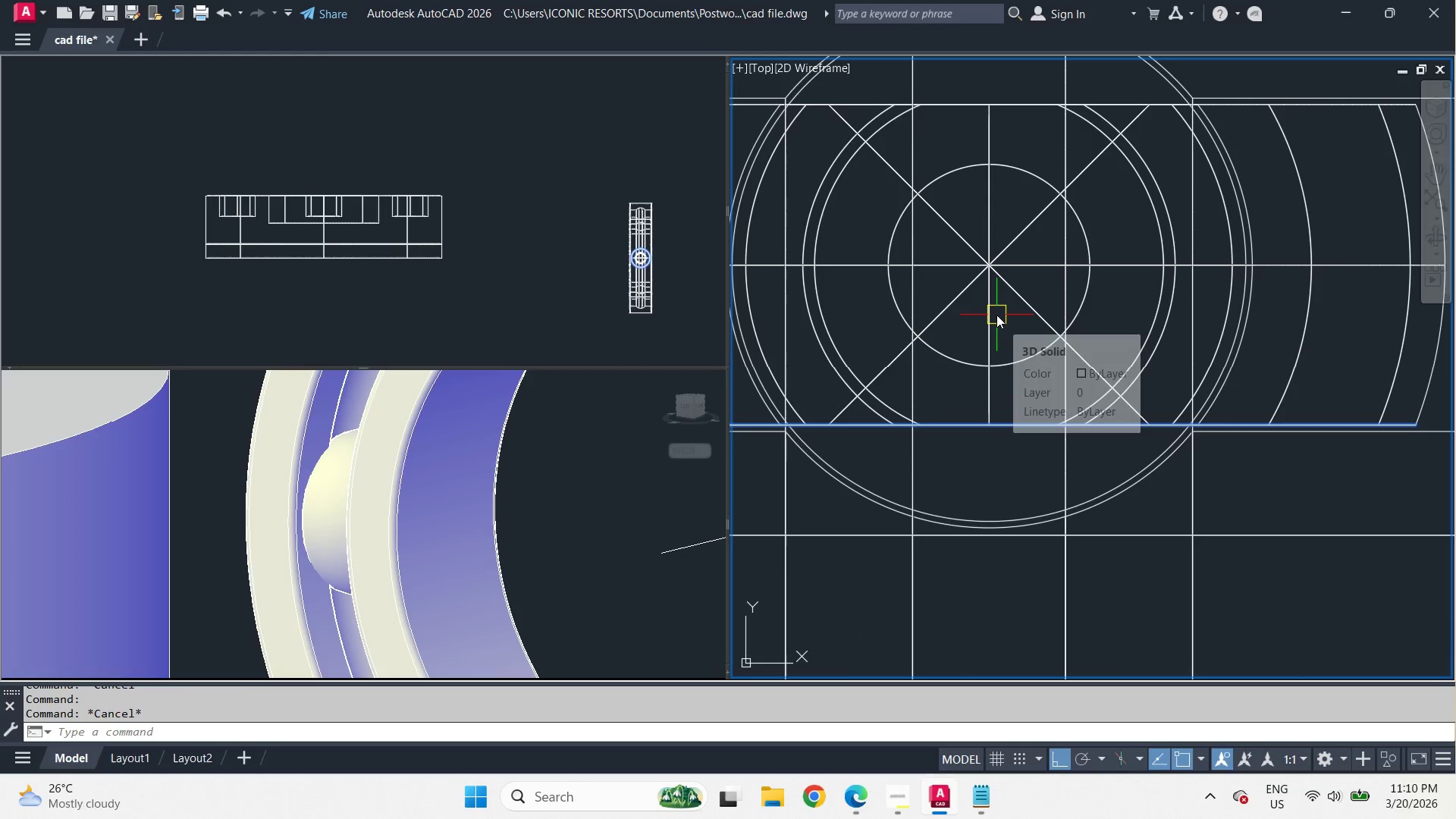 
type(rec )
 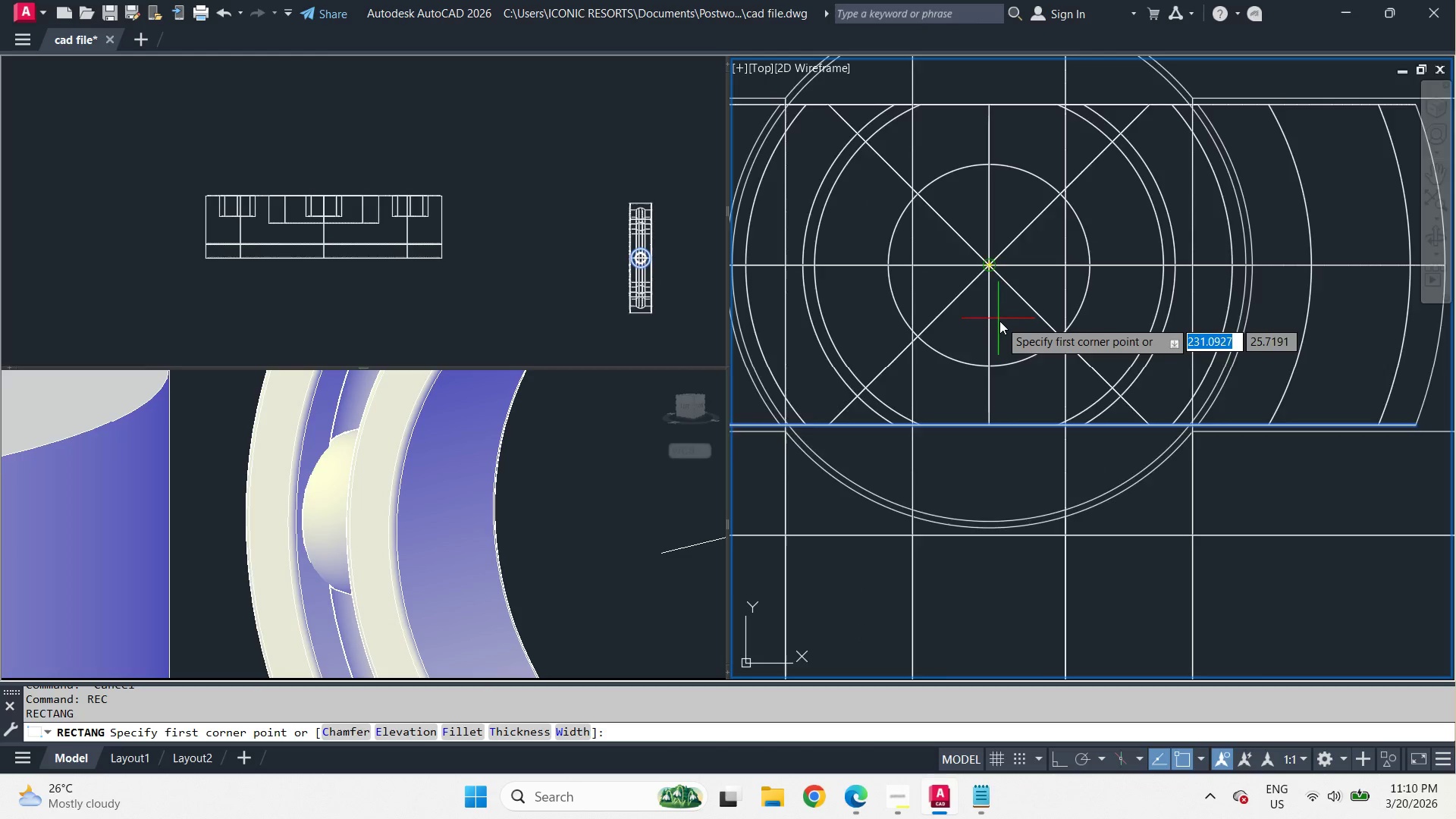 
scroll: coordinate [1002, 322], scroll_direction: down, amount: 2.0
 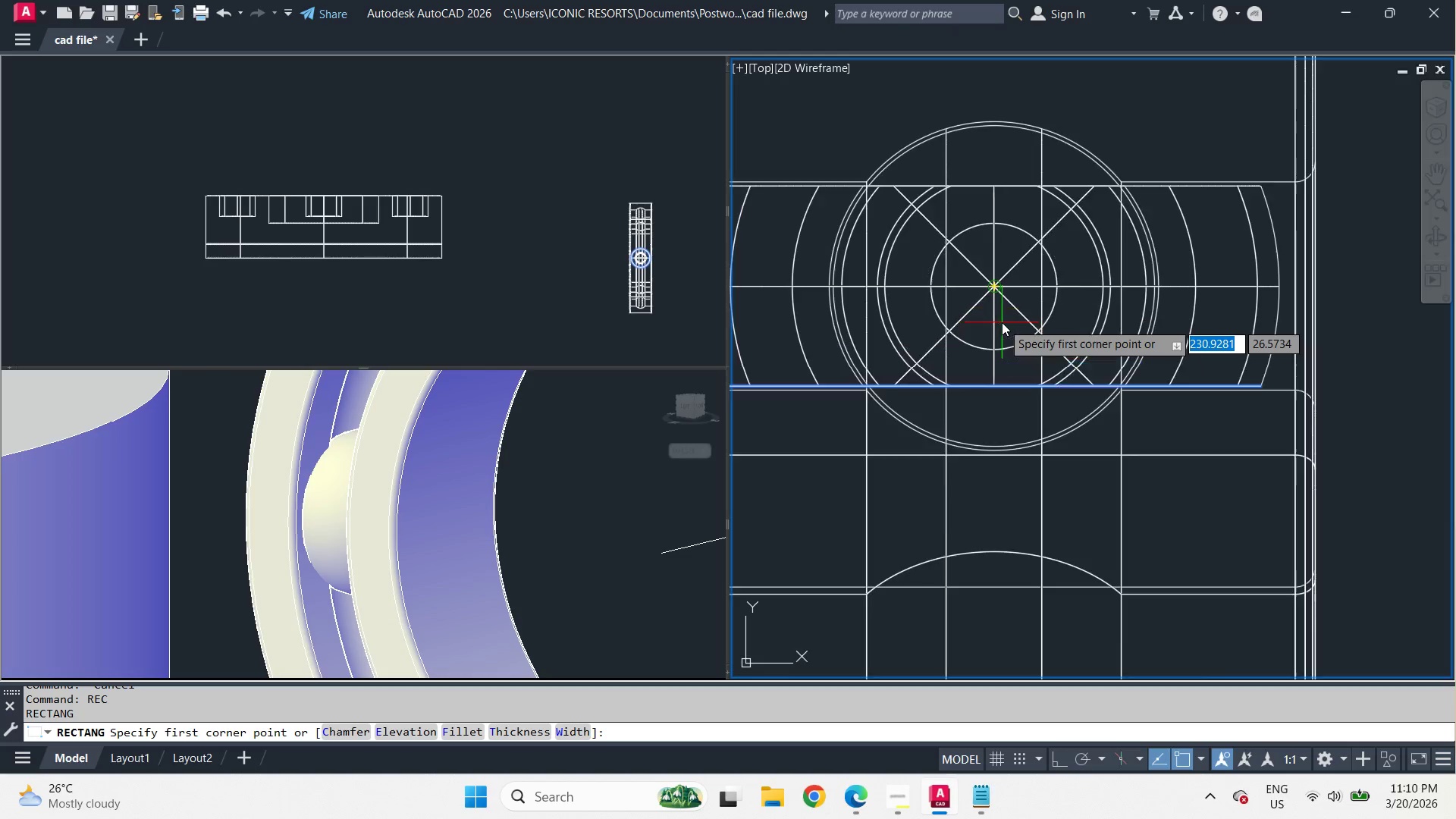 
scroll: coordinate [1002, 322], scroll_direction: up, amount: 1.0
 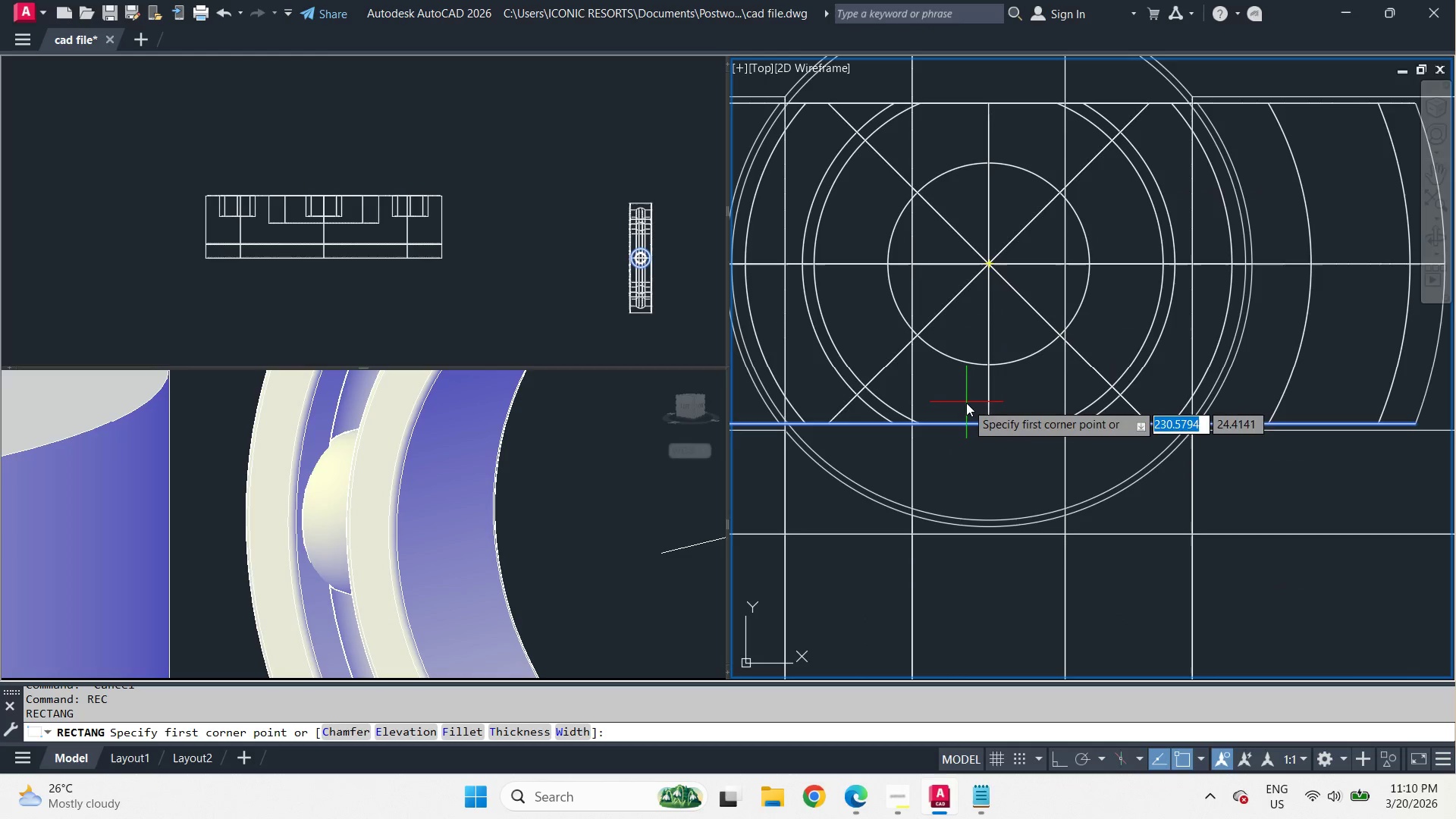 
wait(10.88)
 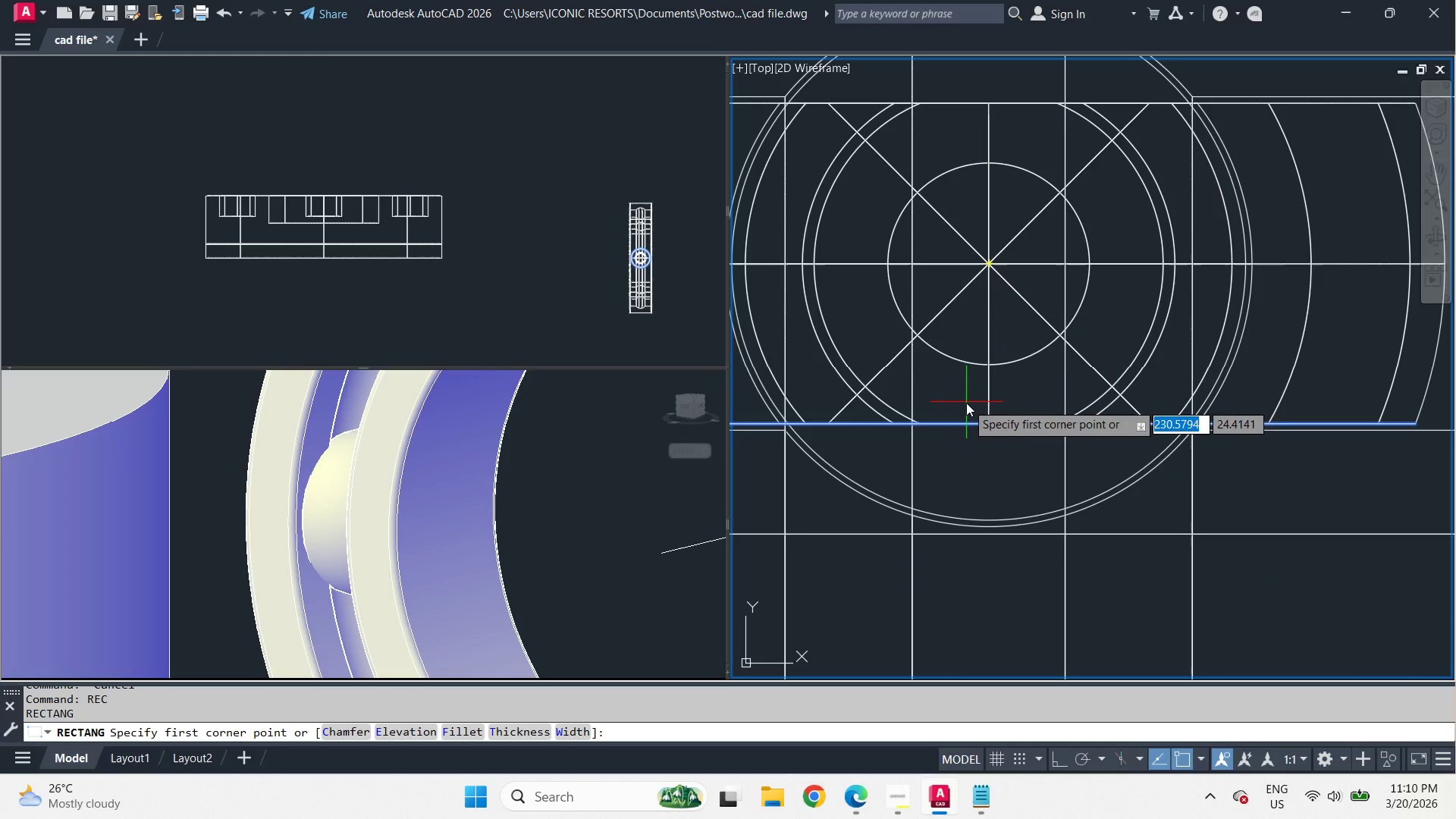 
left_click([966, 410])
 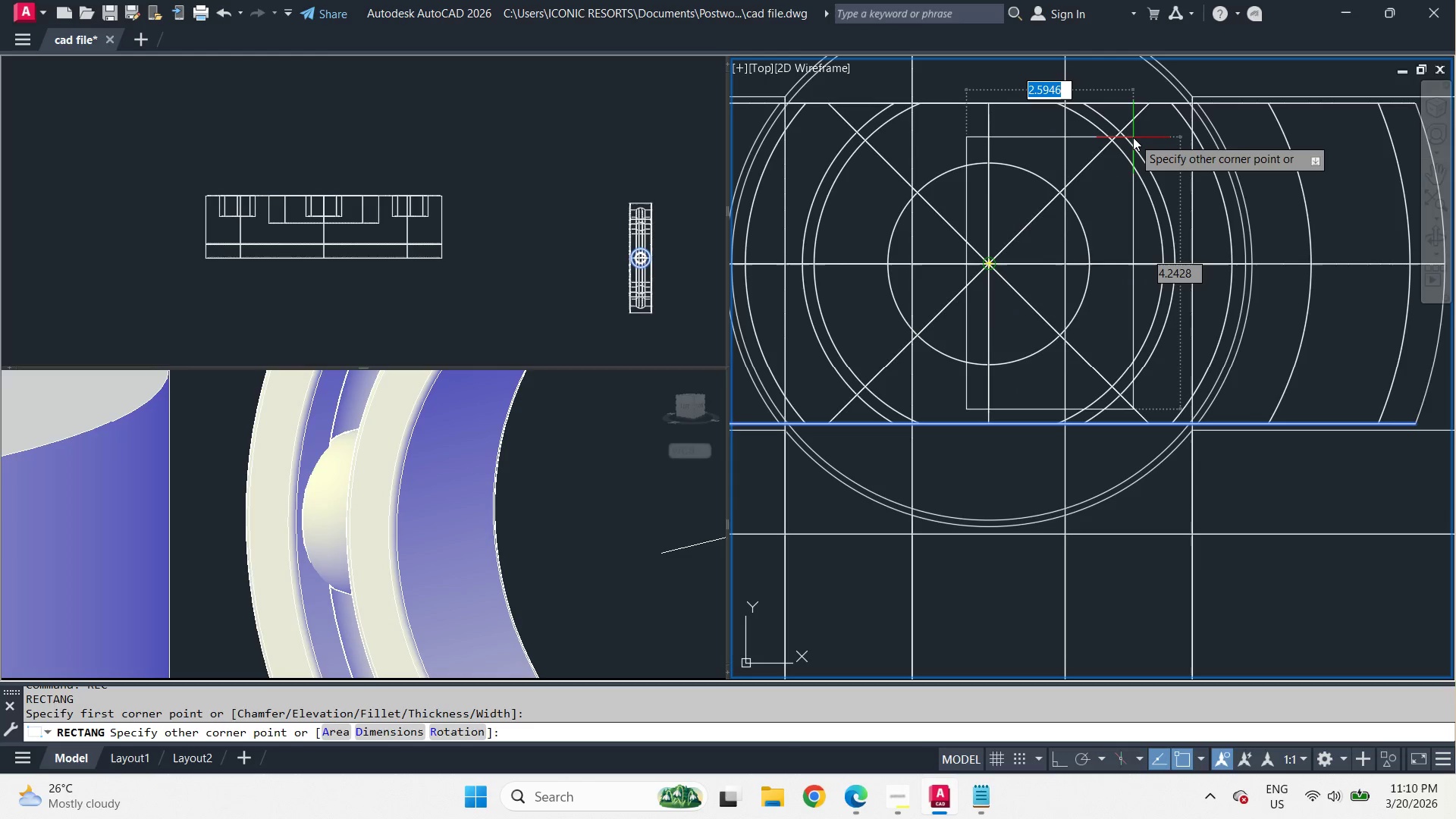 
wait(11.03)
 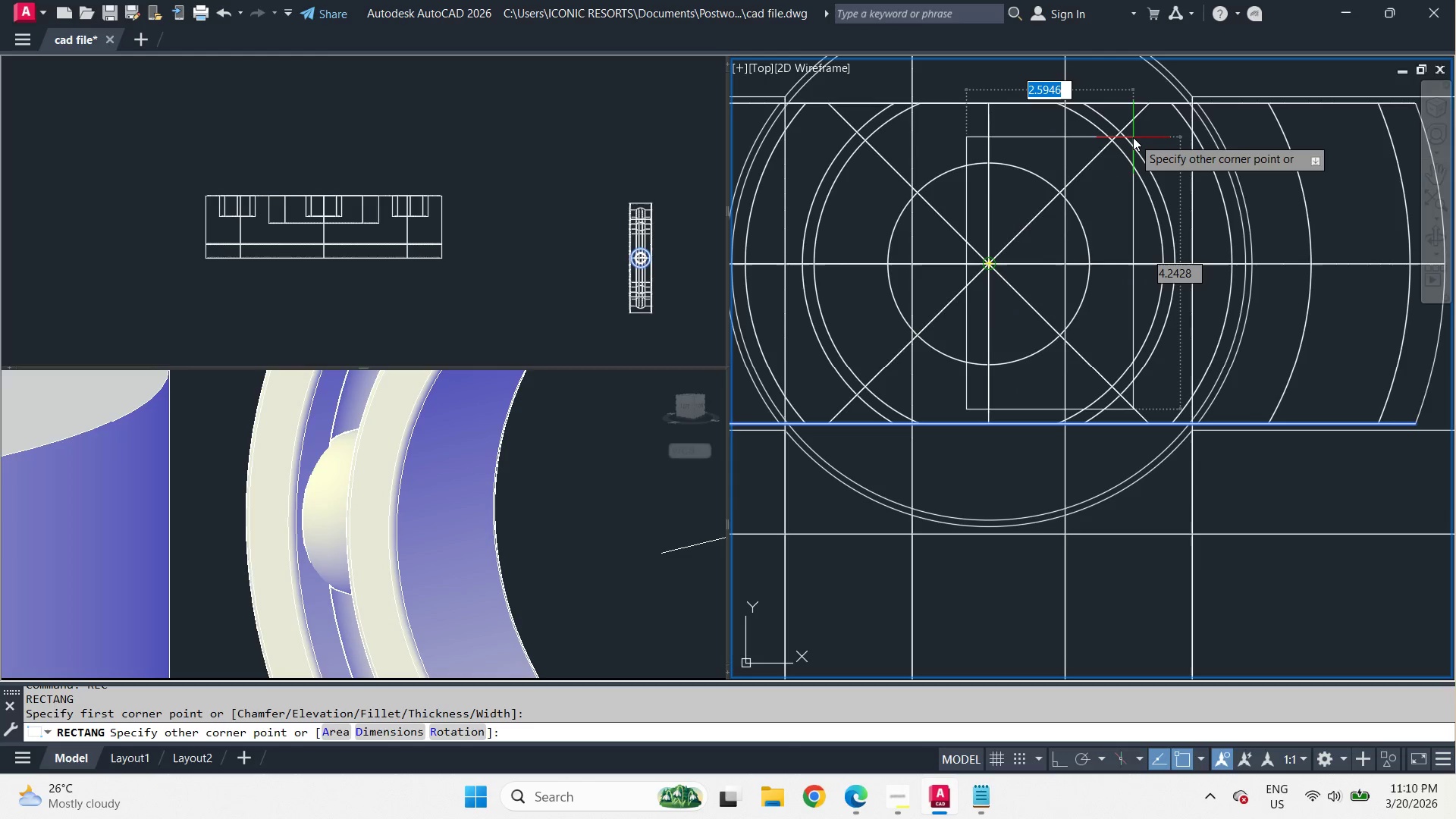 
key(3)
 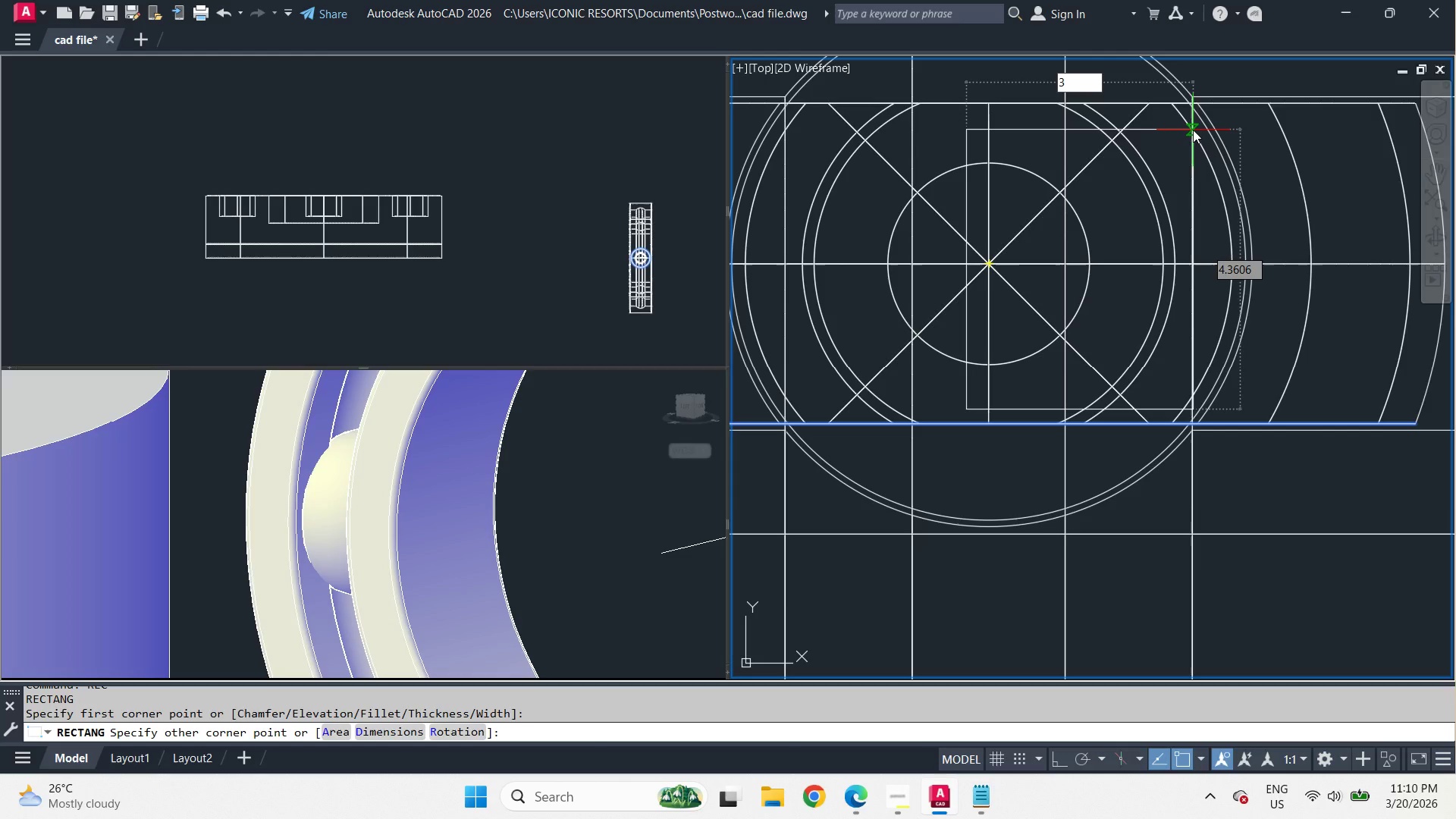 
key(Tab)
 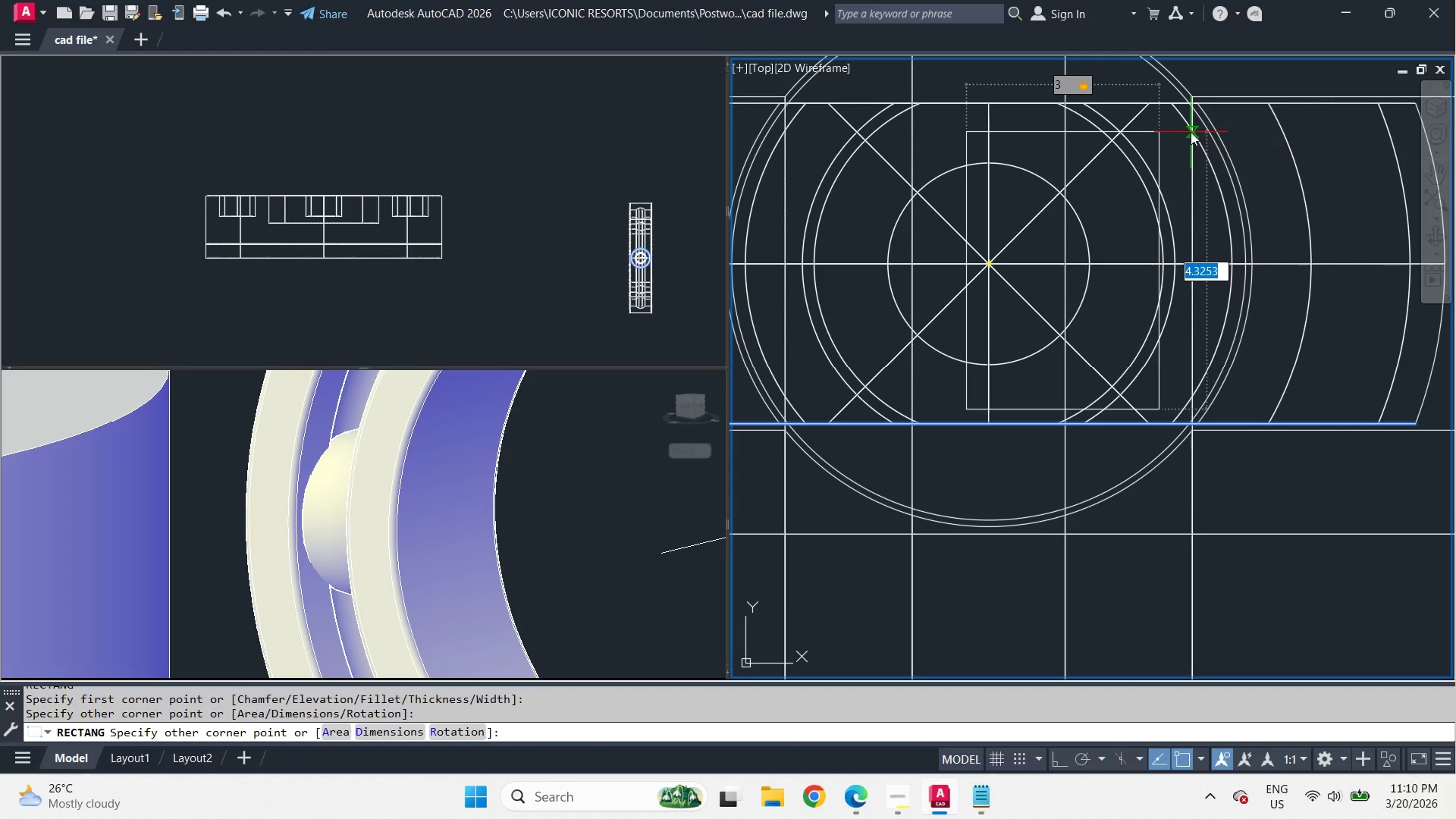 
key(Numpad4)
 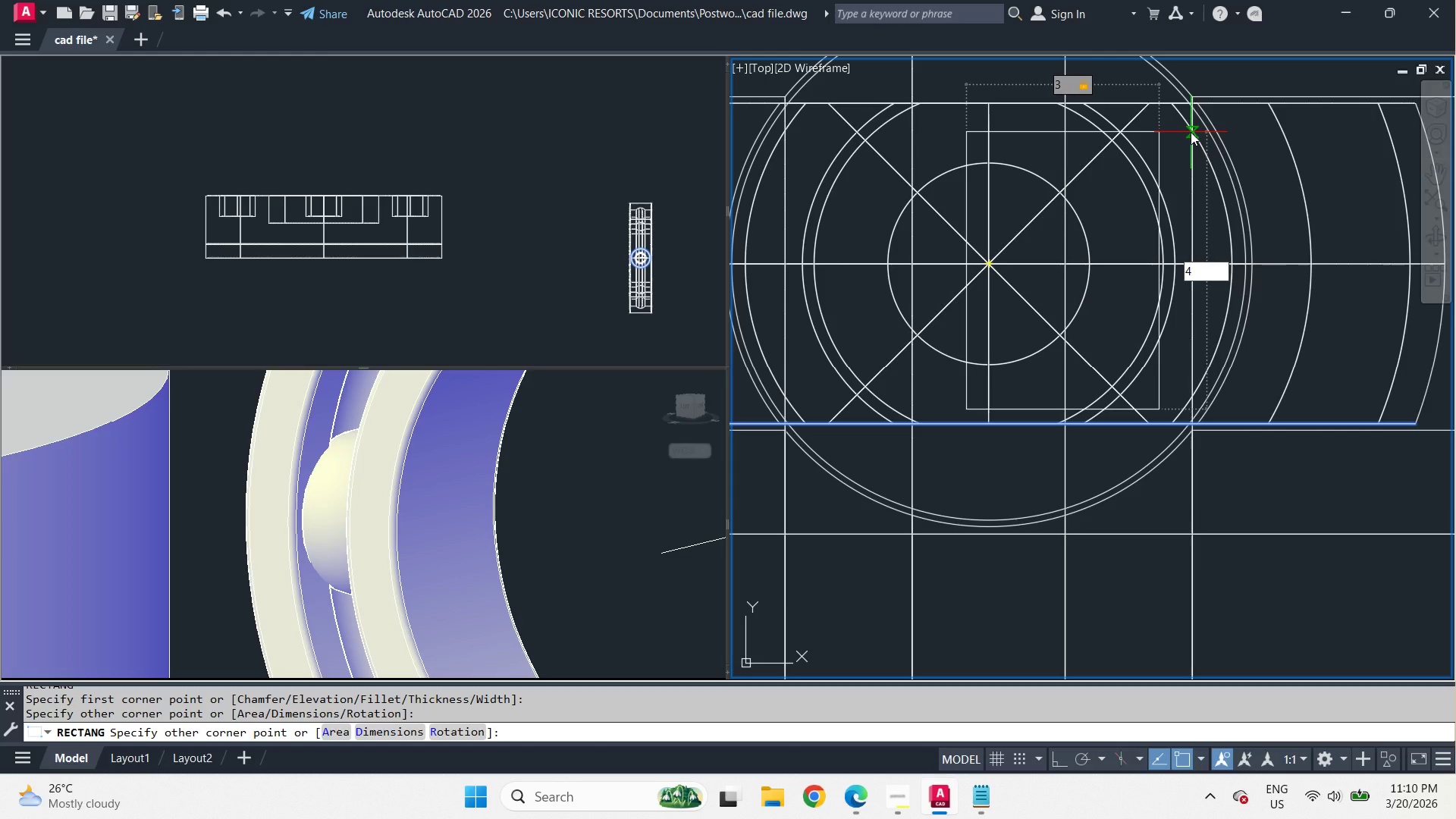 
key(NumpadEnter)
 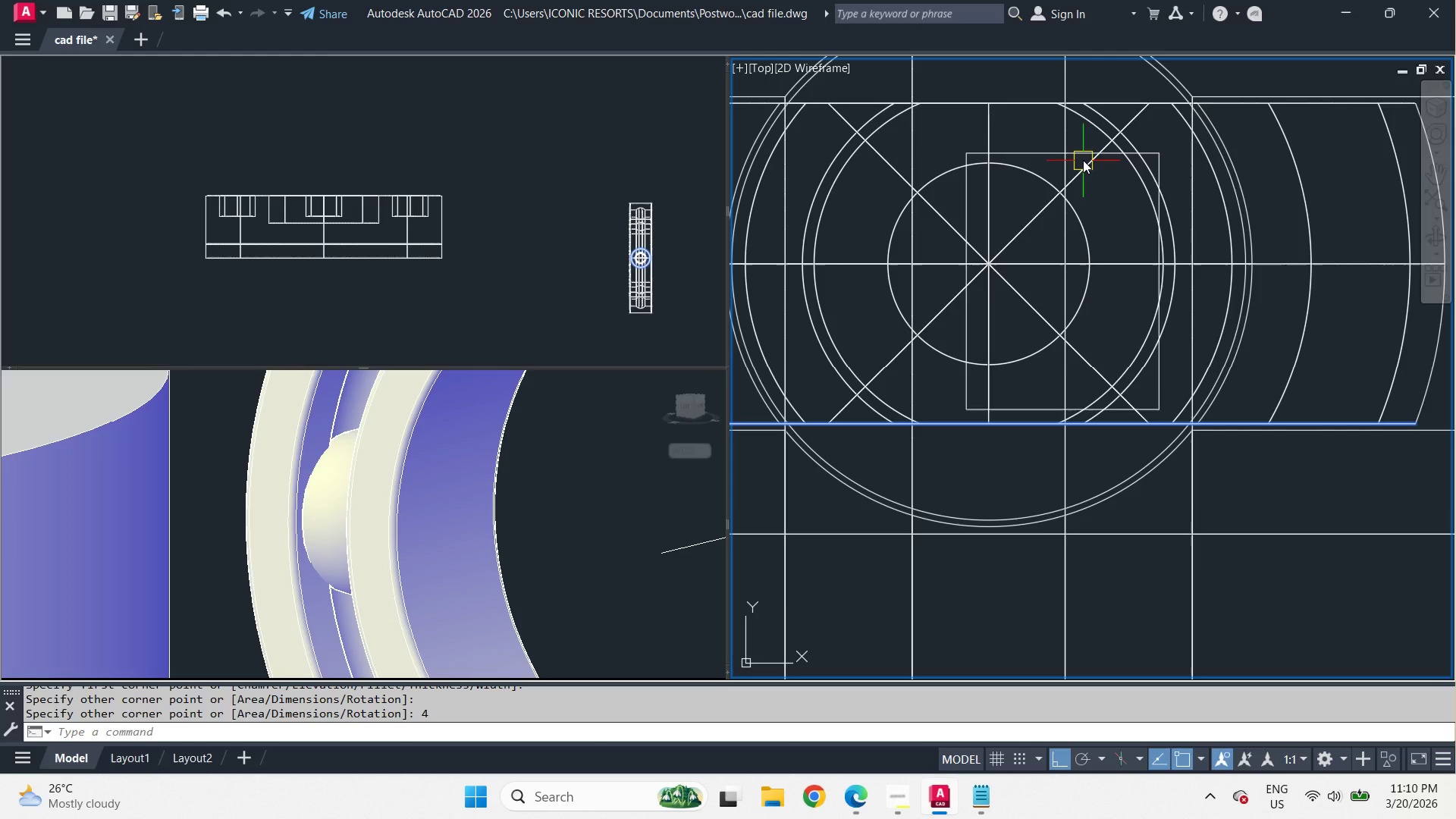 
left_click([1083, 159])
 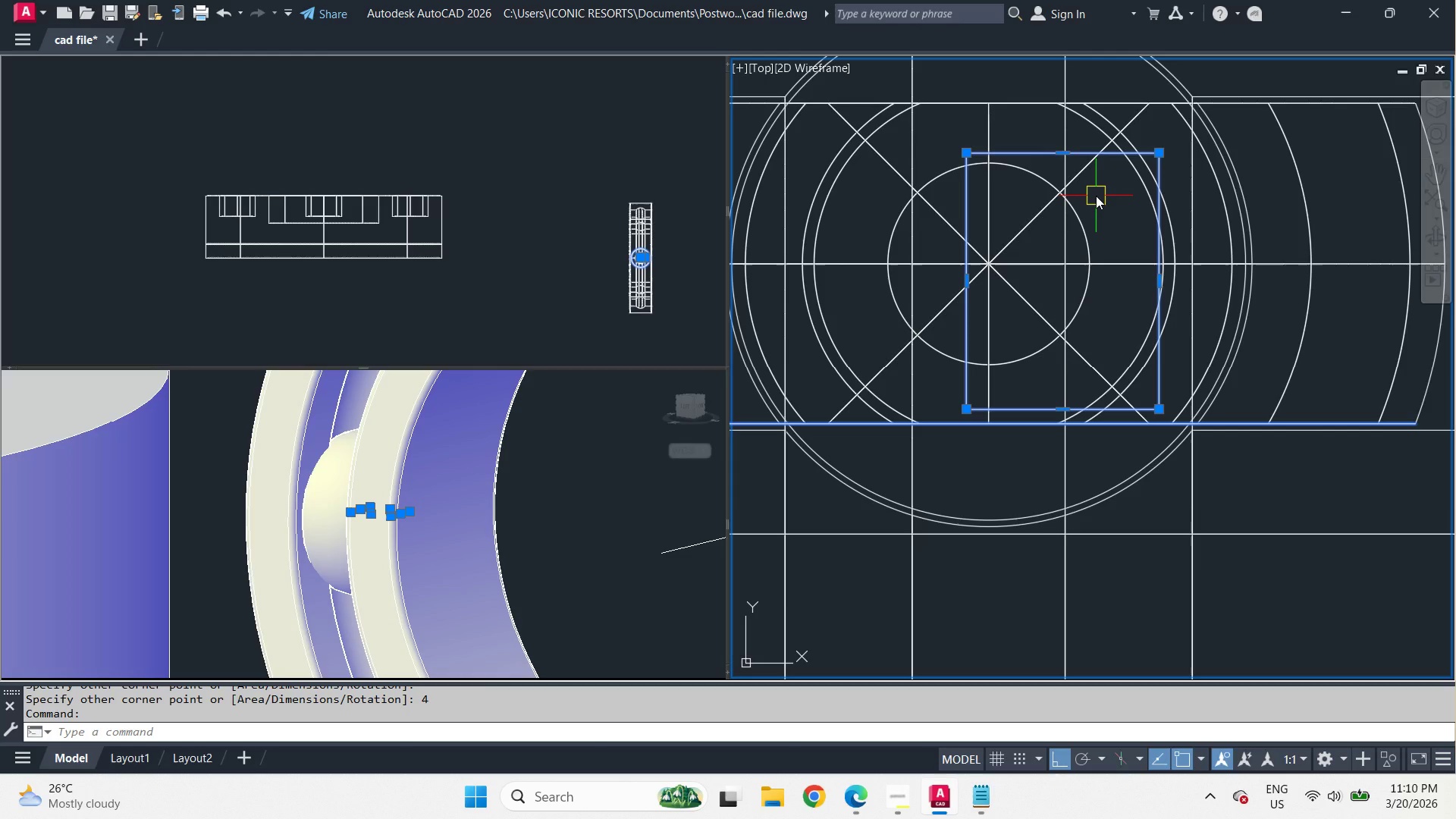 
key(M)
 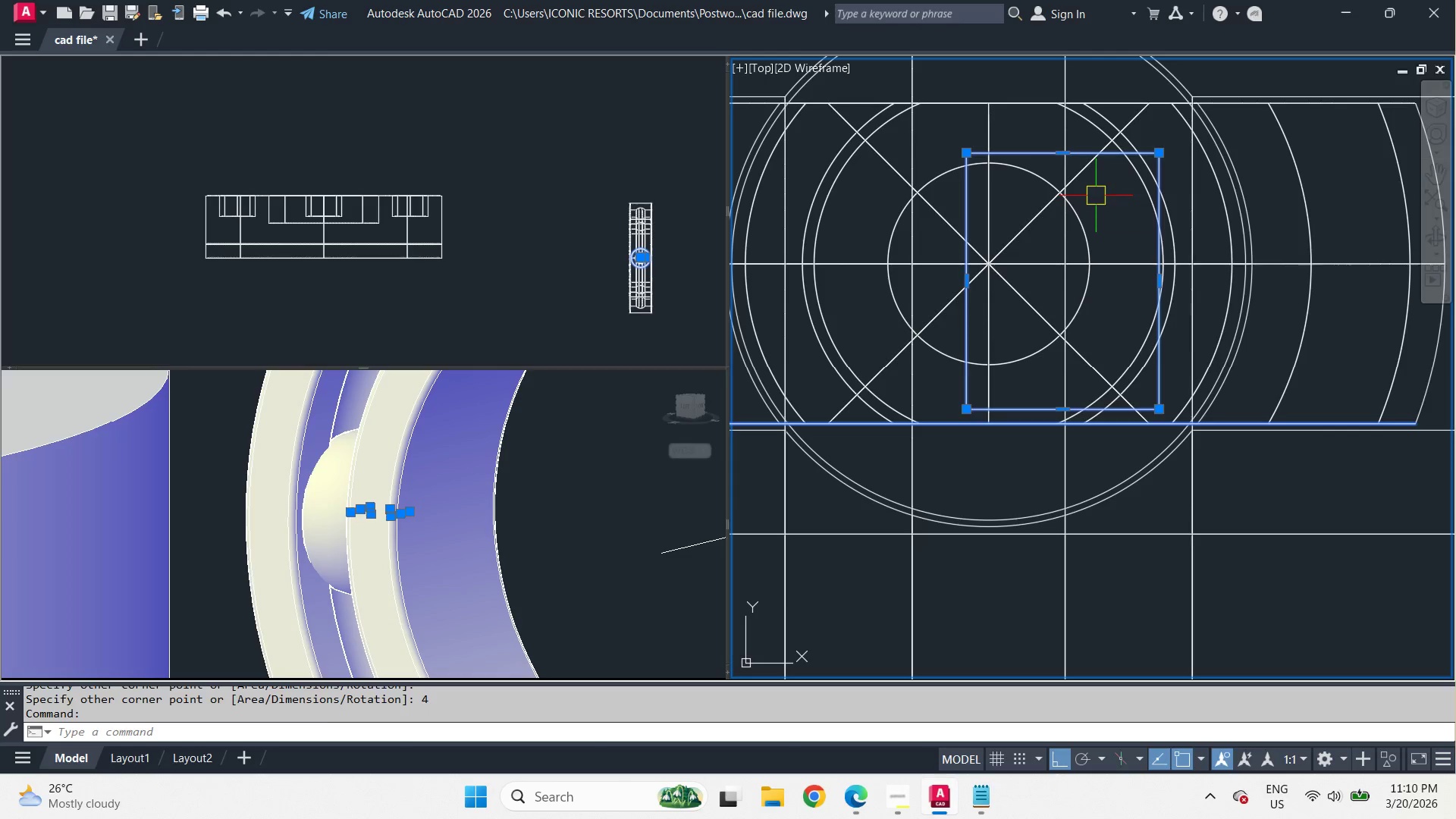 
key(Space)
 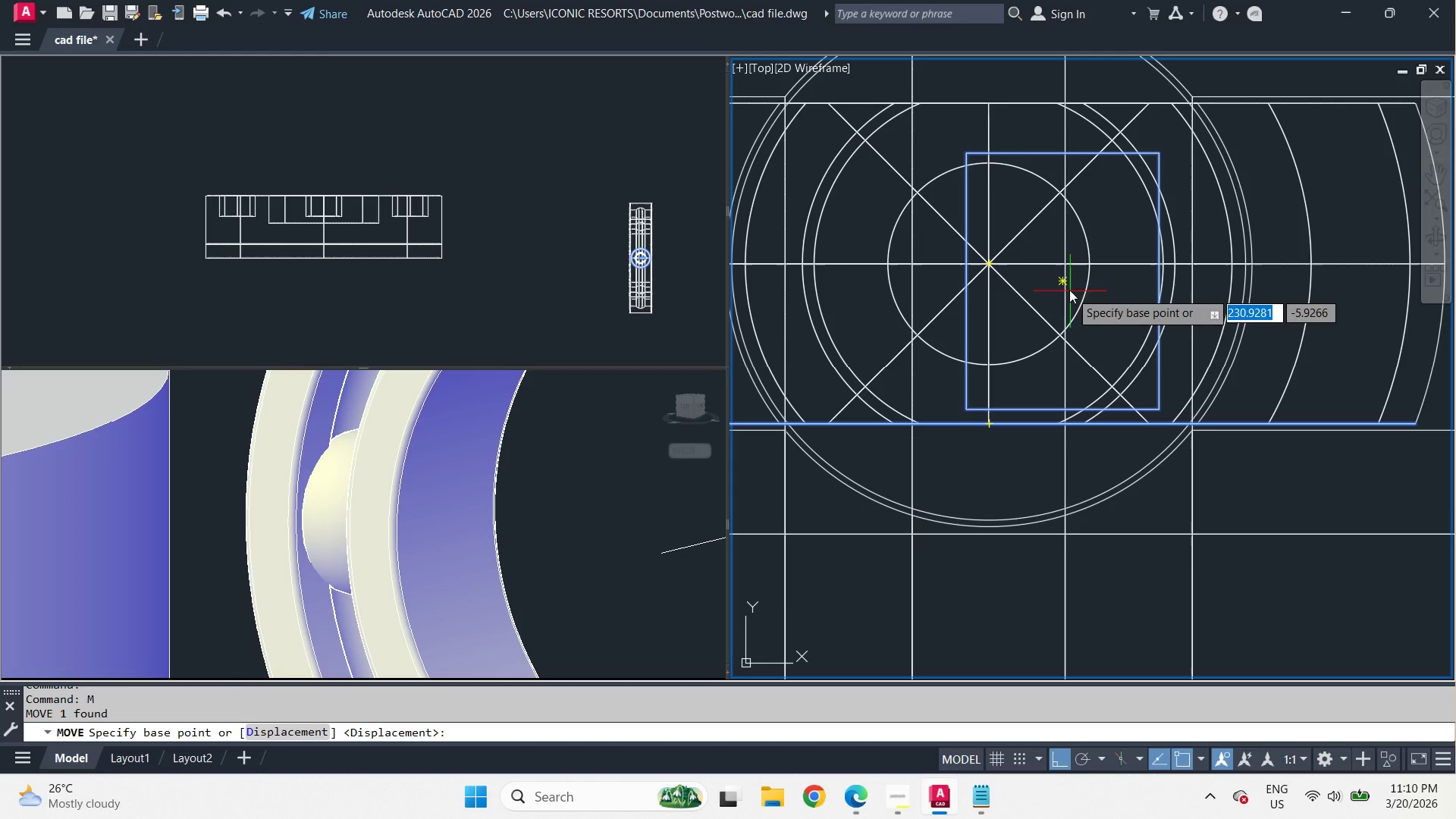 
left_click([1068, 286])
 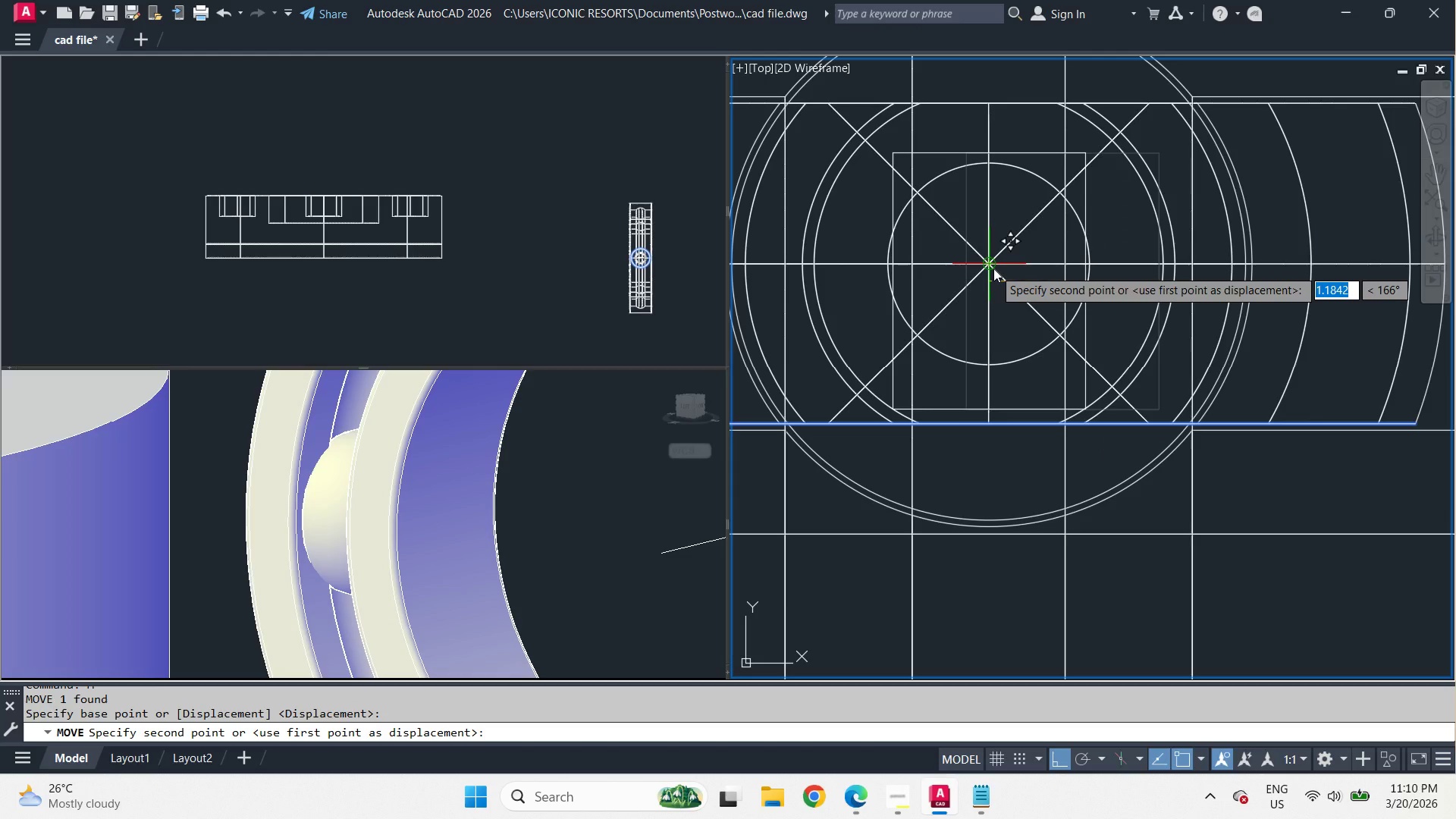 
left_click([993, 268])
 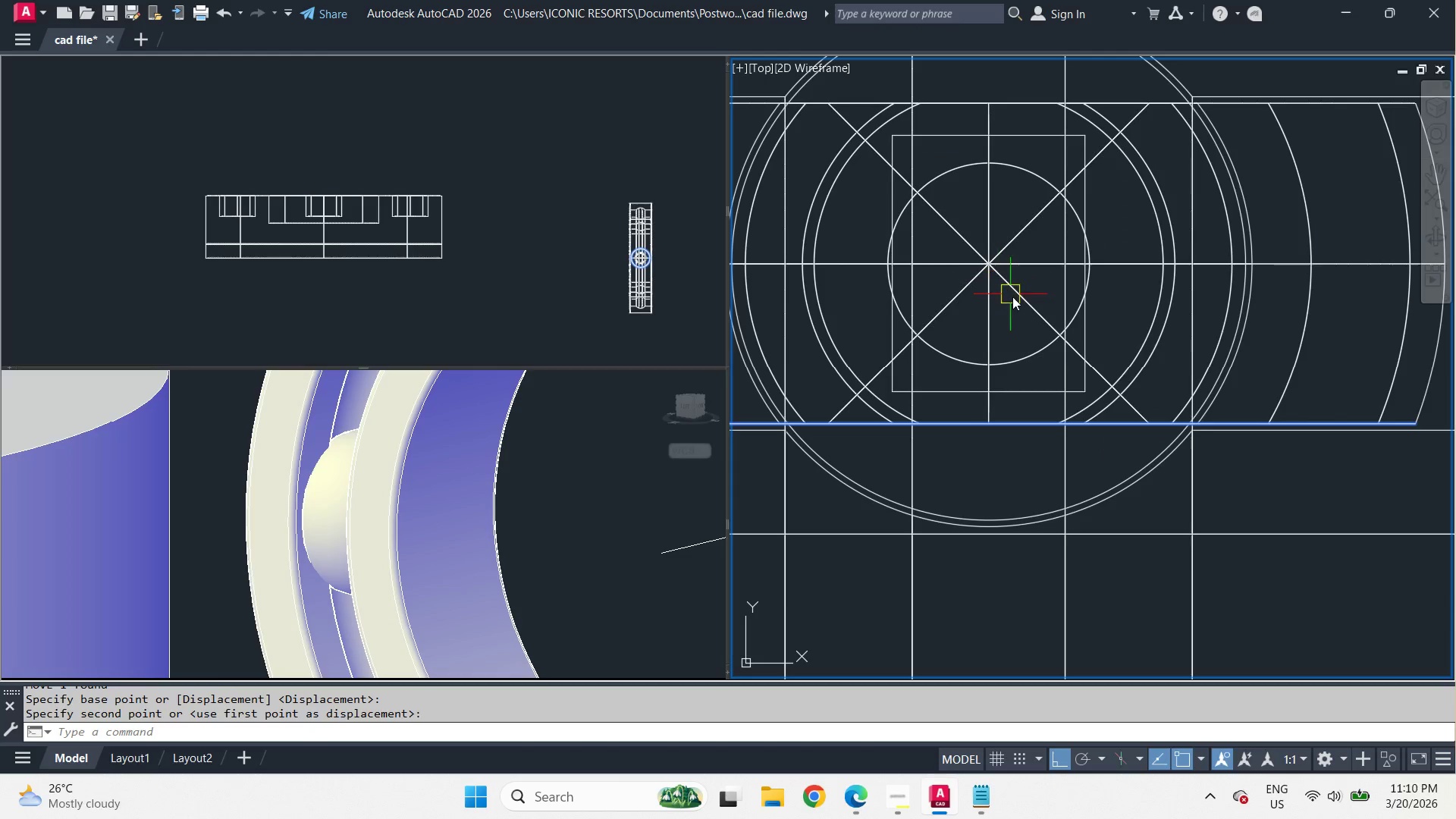 
mouse_move([1004, 277])
 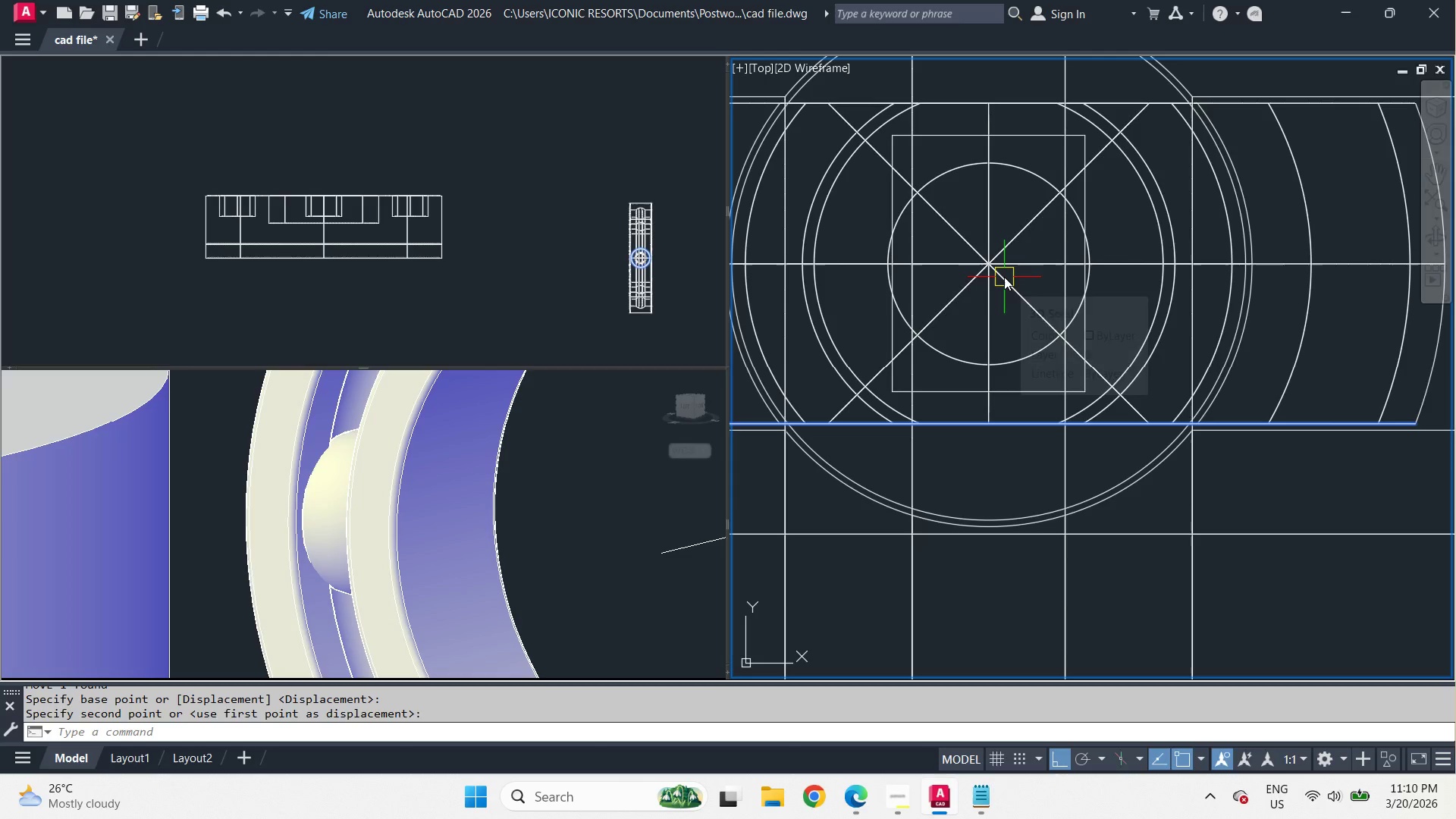 
mouse_move([1004, 234])
 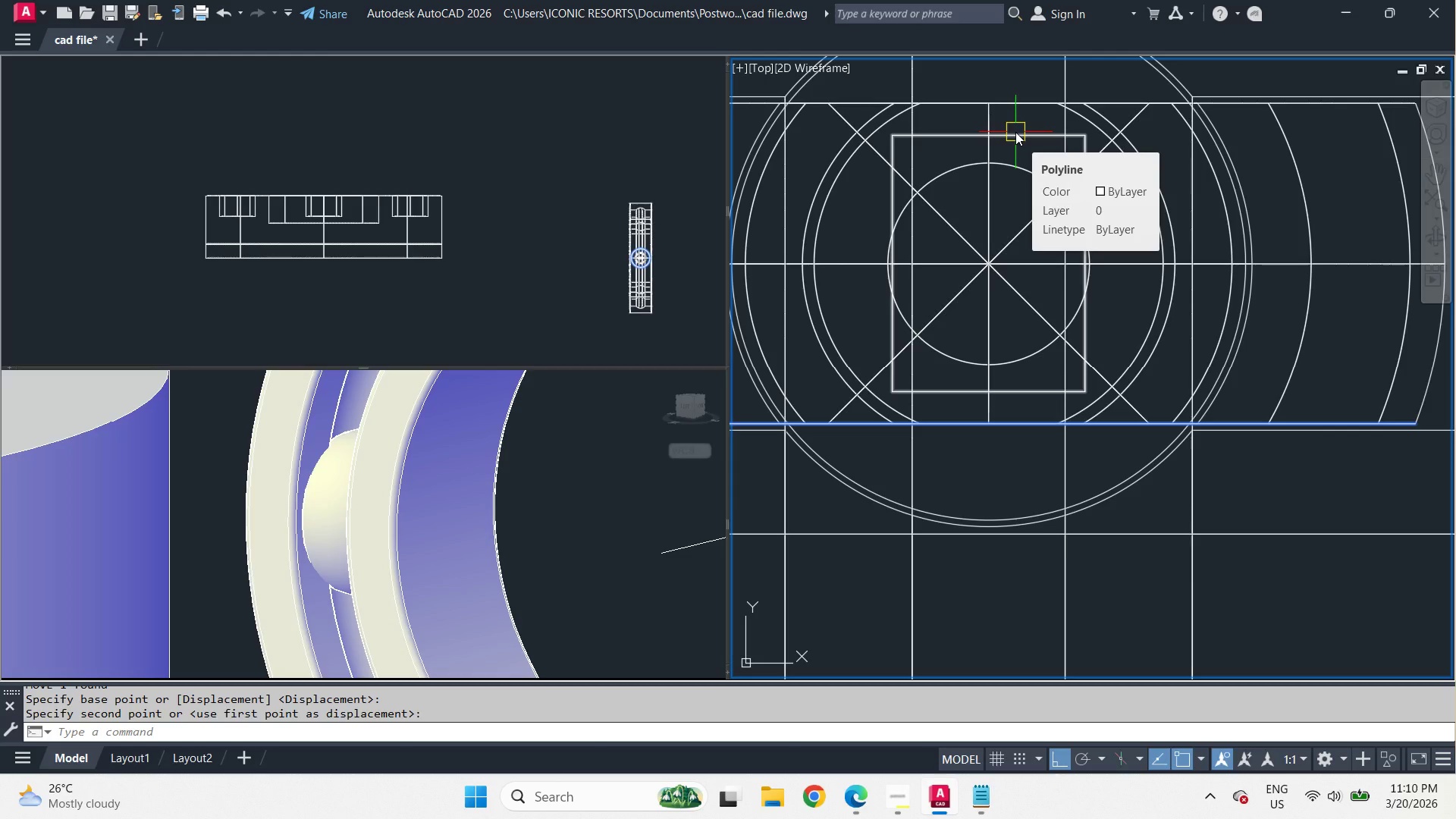 
left_click([1015, 132])
 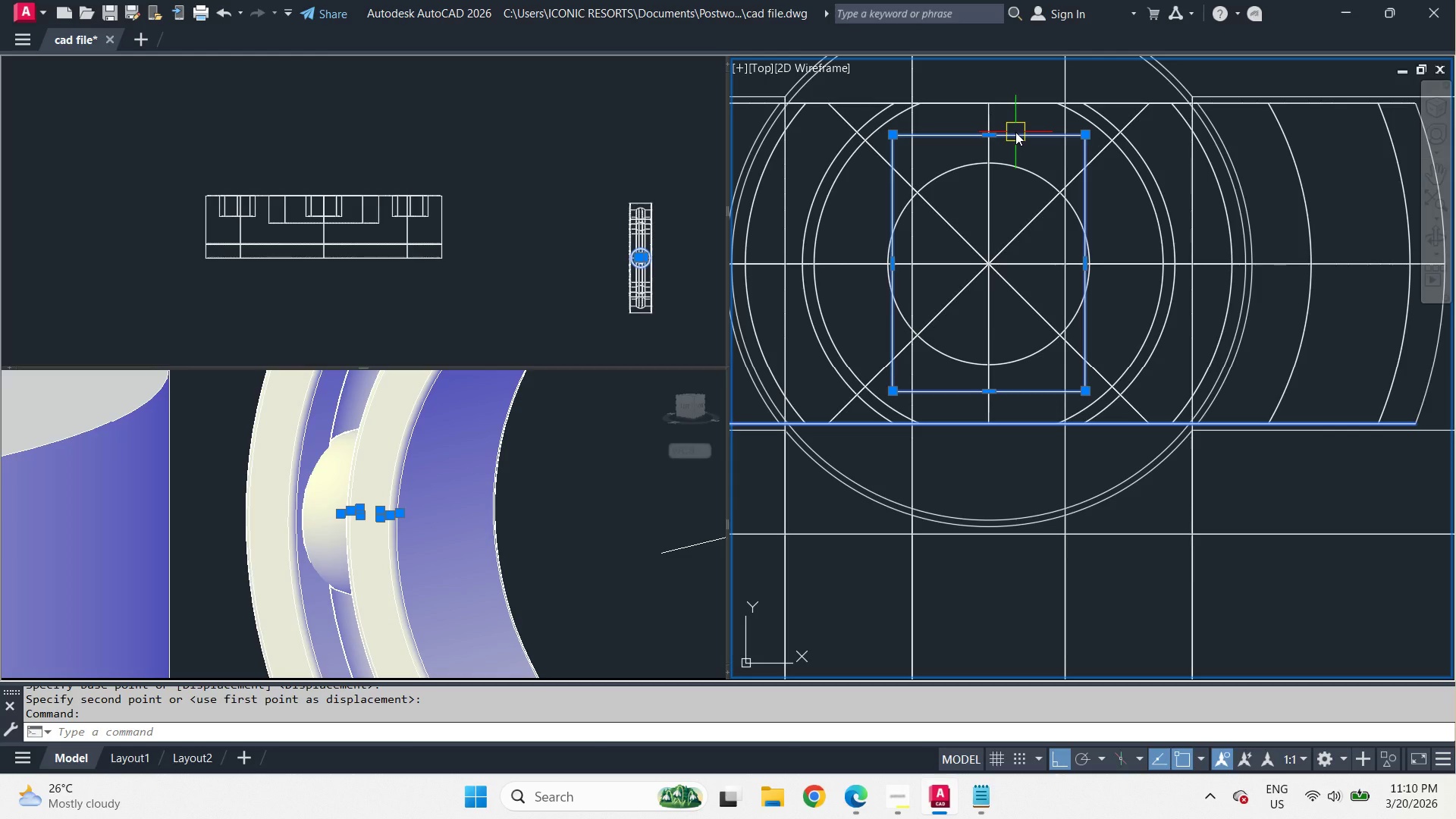 
key(E)
 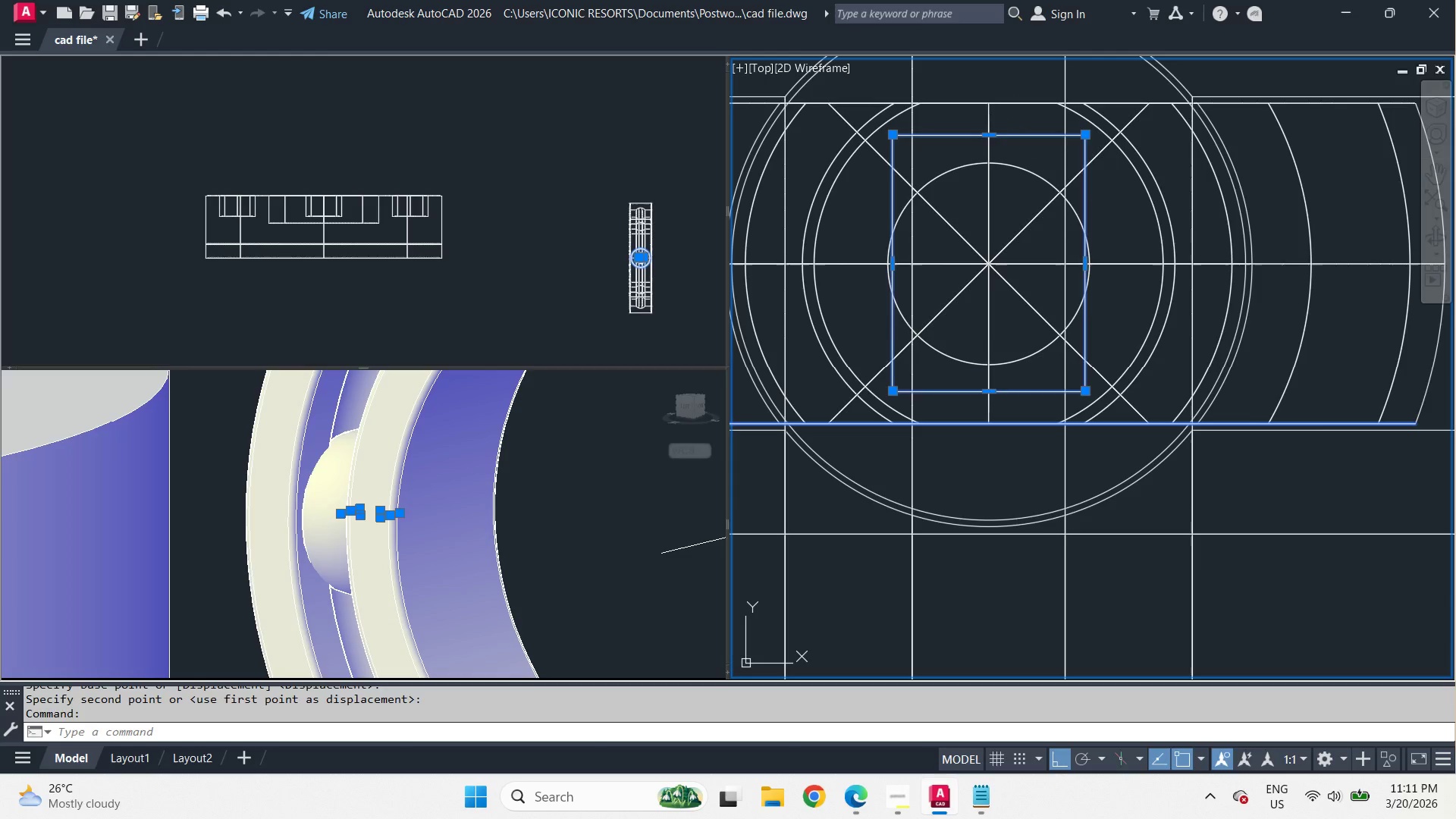 
key(Space)
 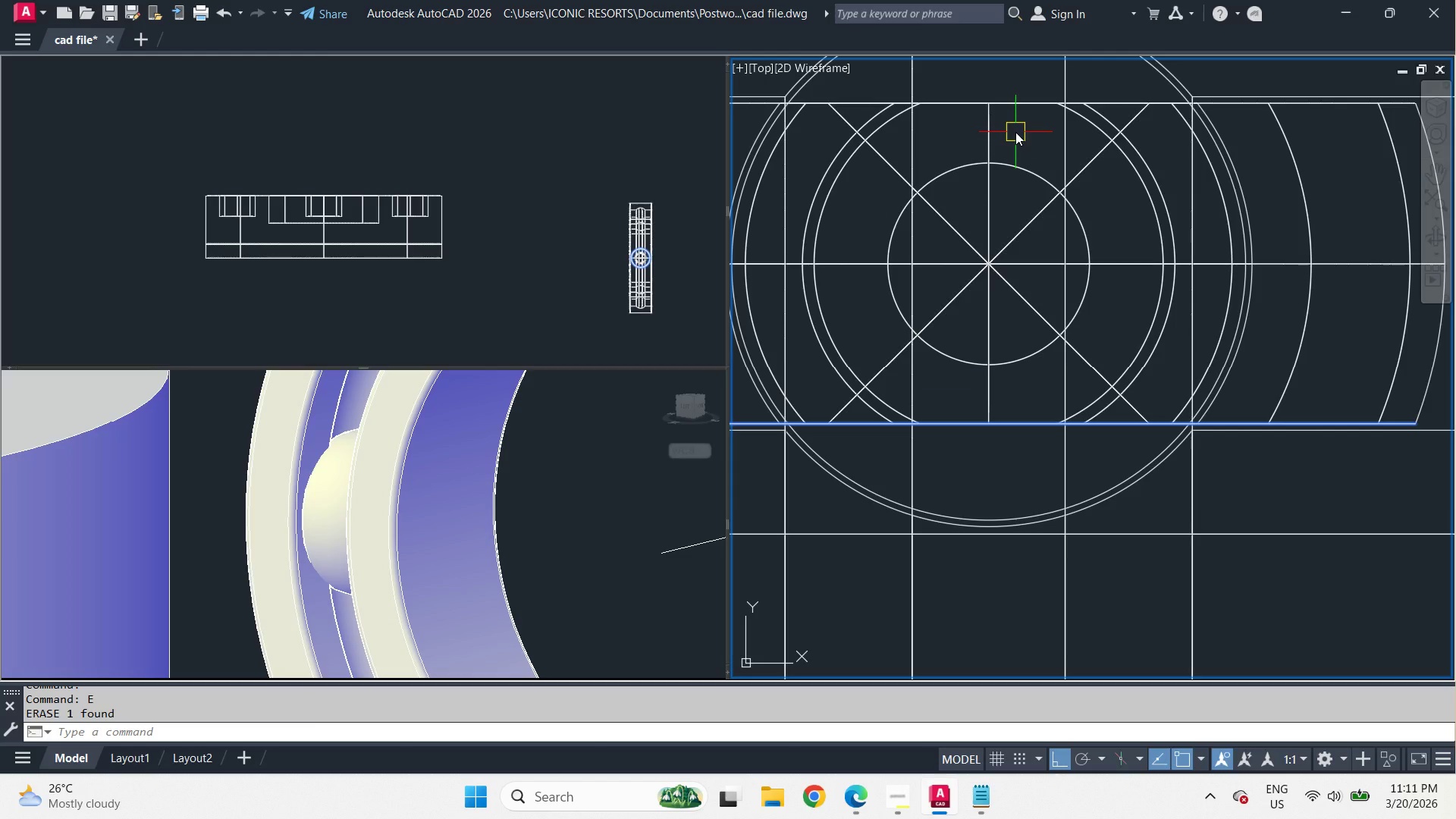 
key(C)
 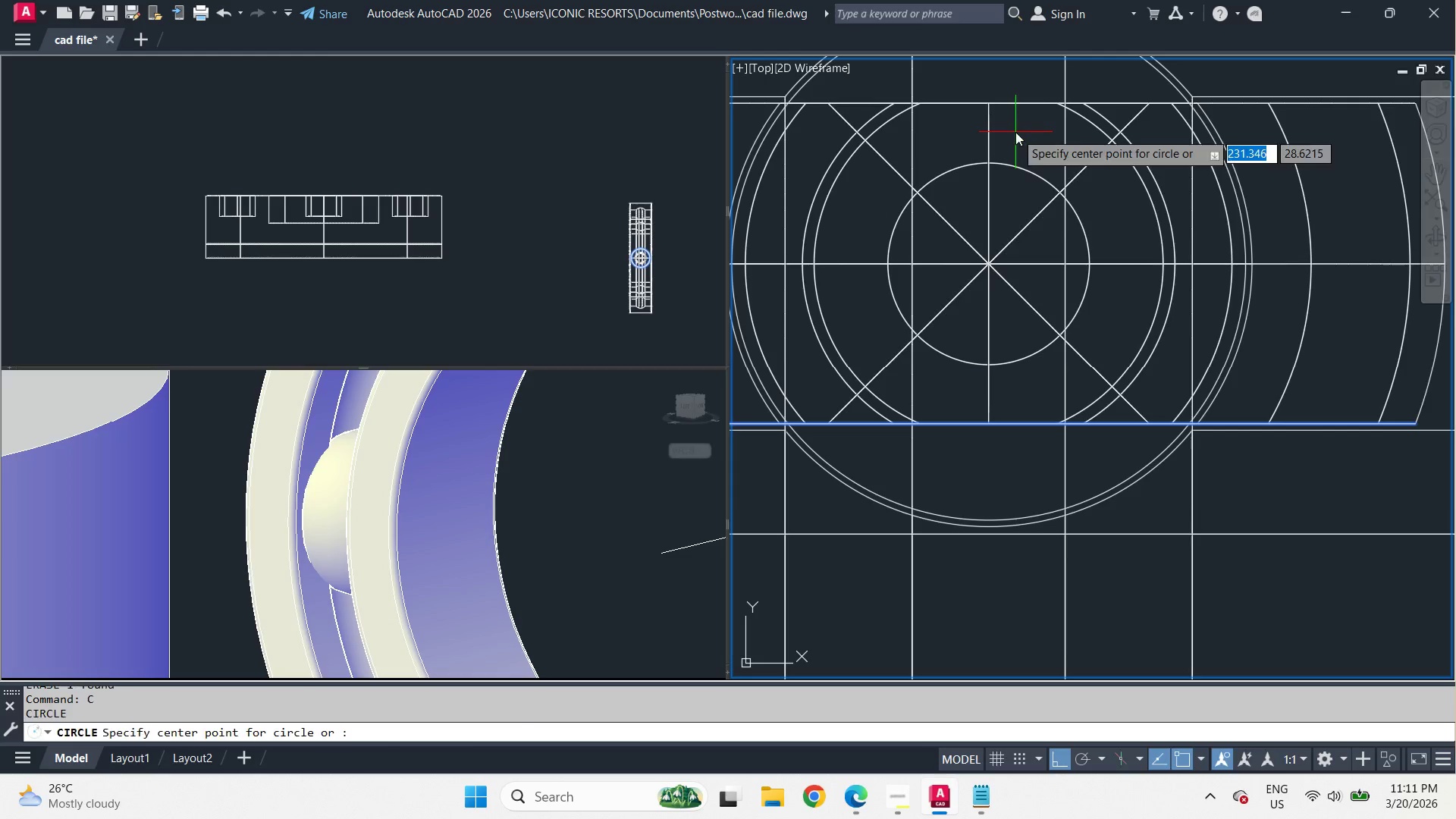 
key(Space)
 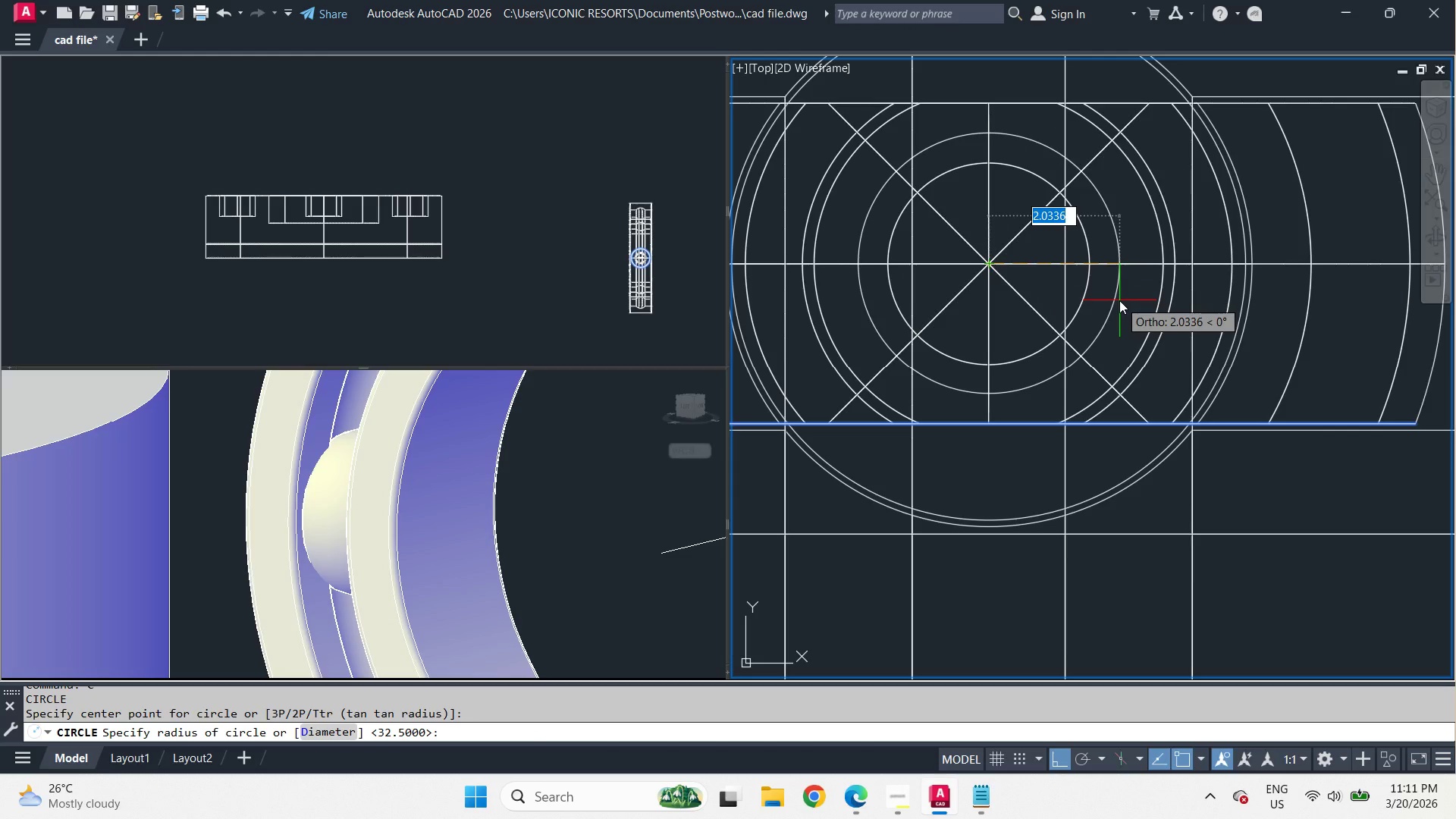 
wait(7.01)
 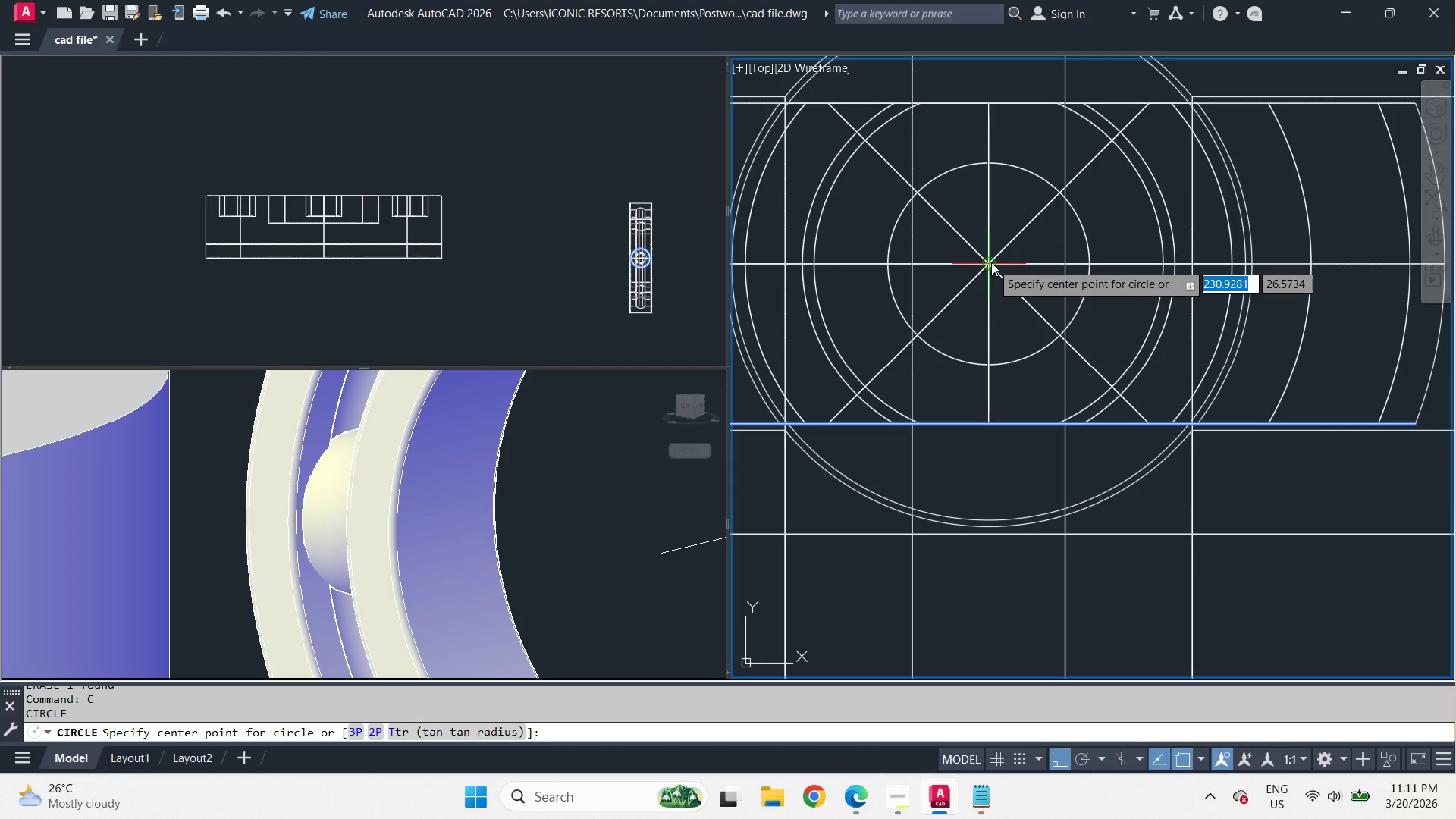 
key(D)
 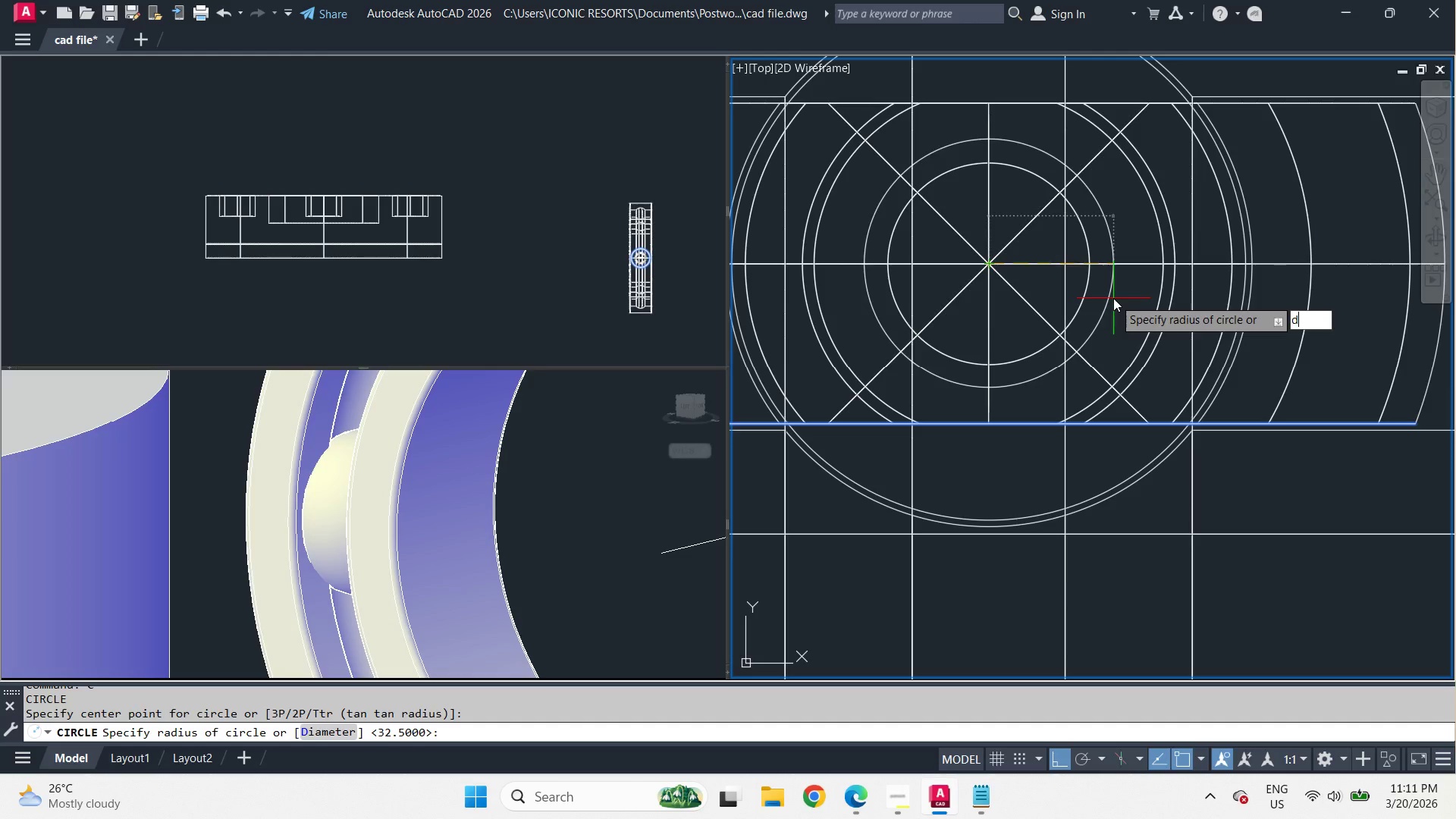 
key(Space)
 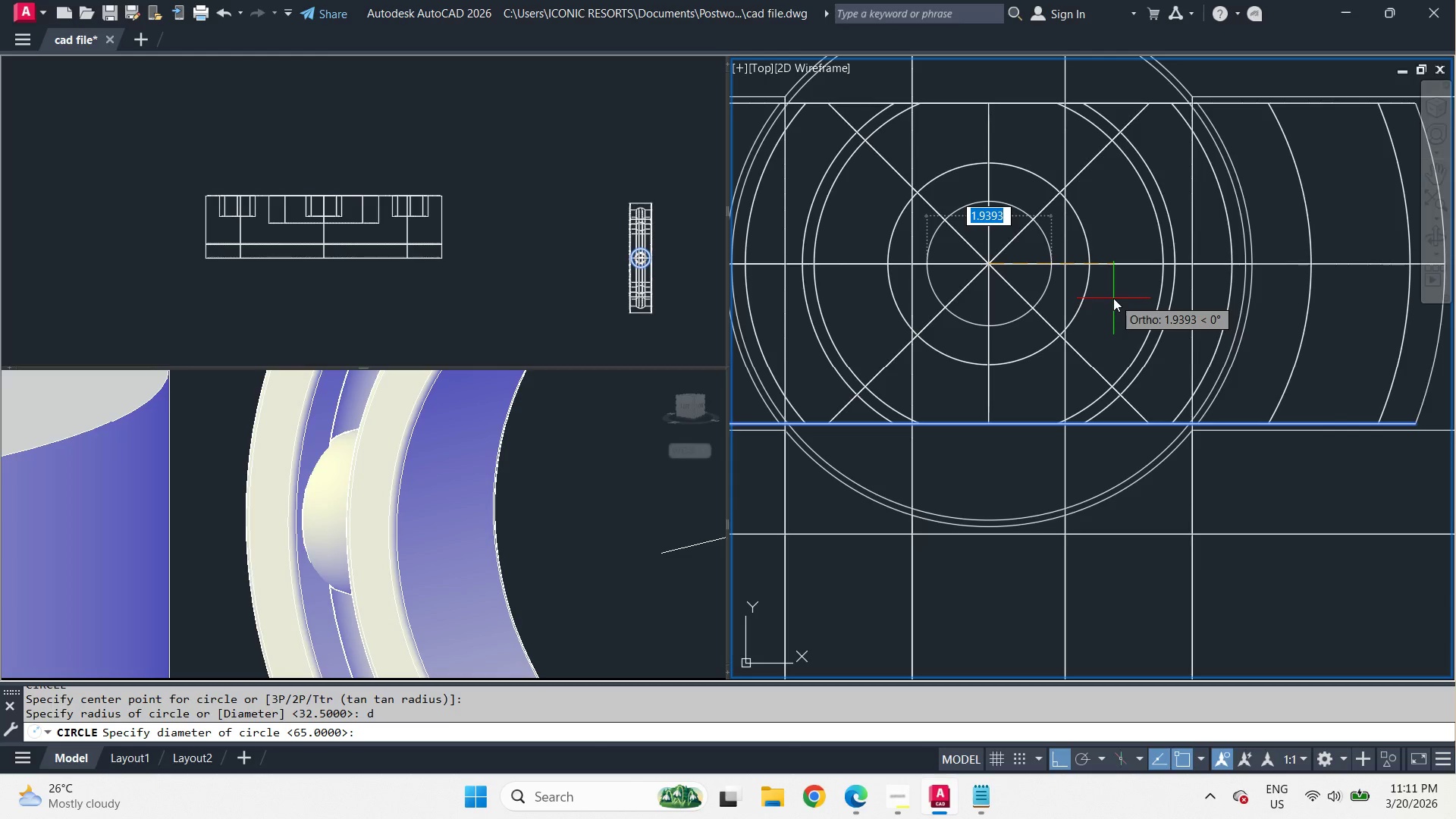 
key(3)
 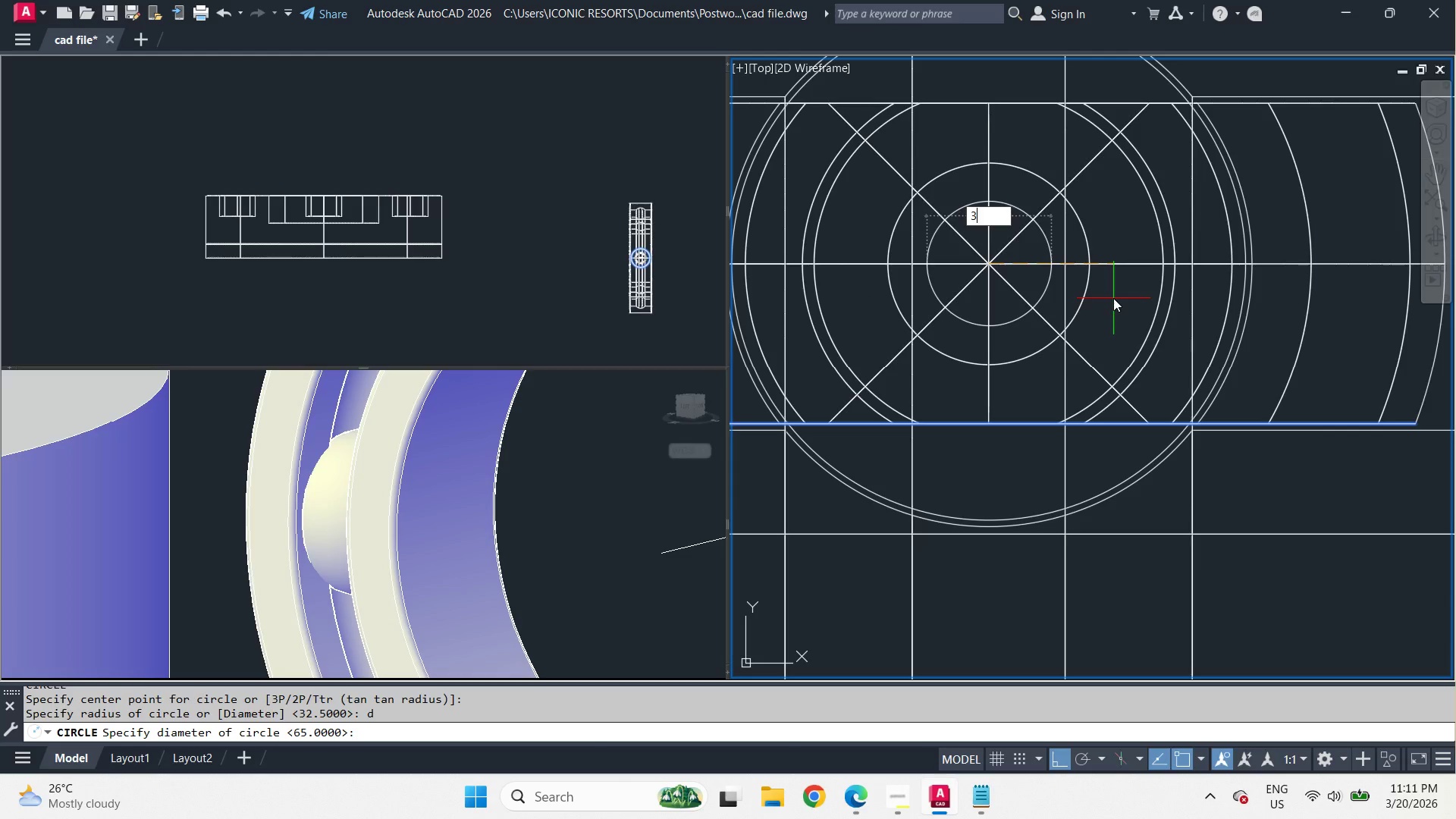 
key(Space)
 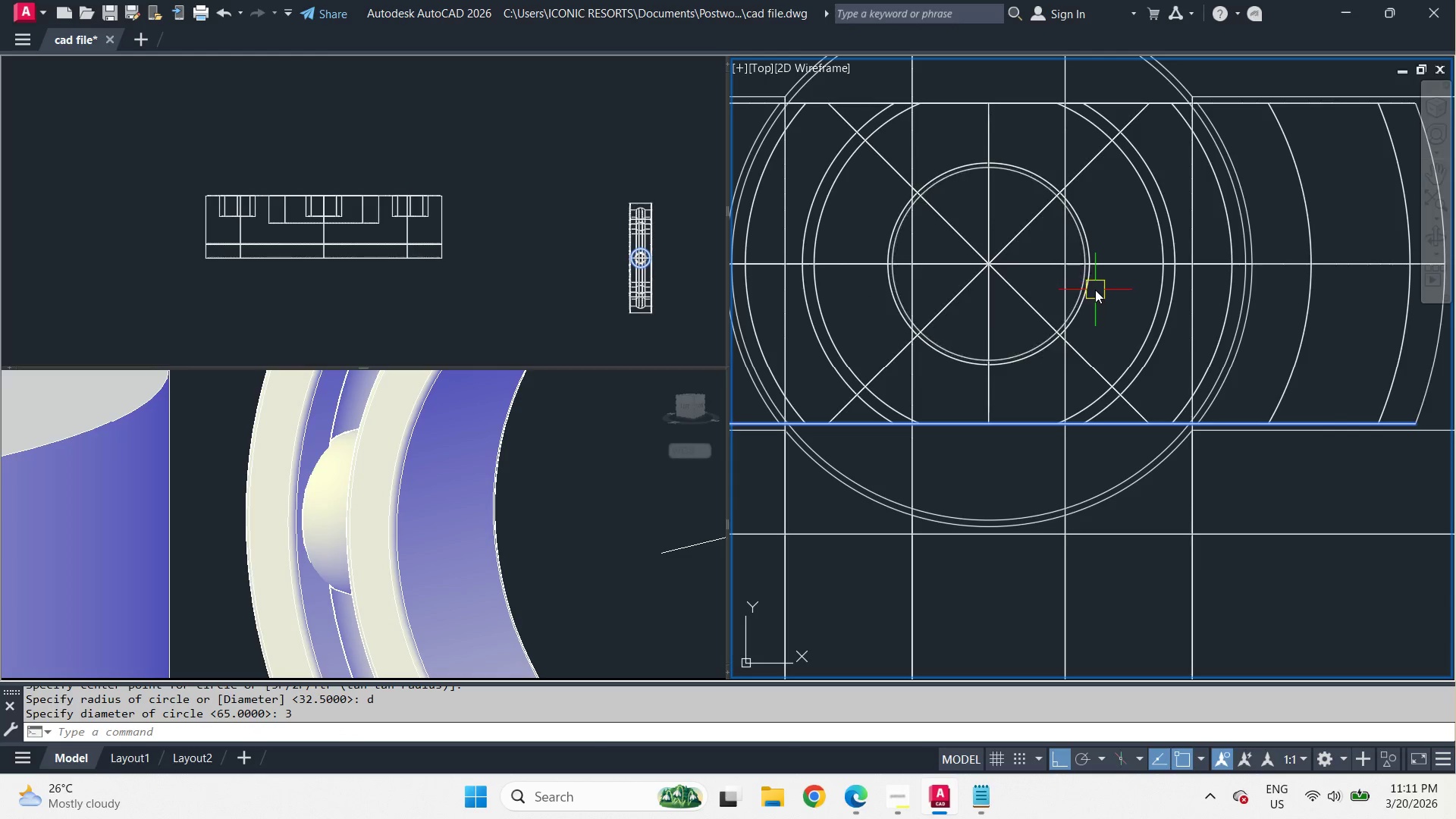 
left_click([1090, 286])
 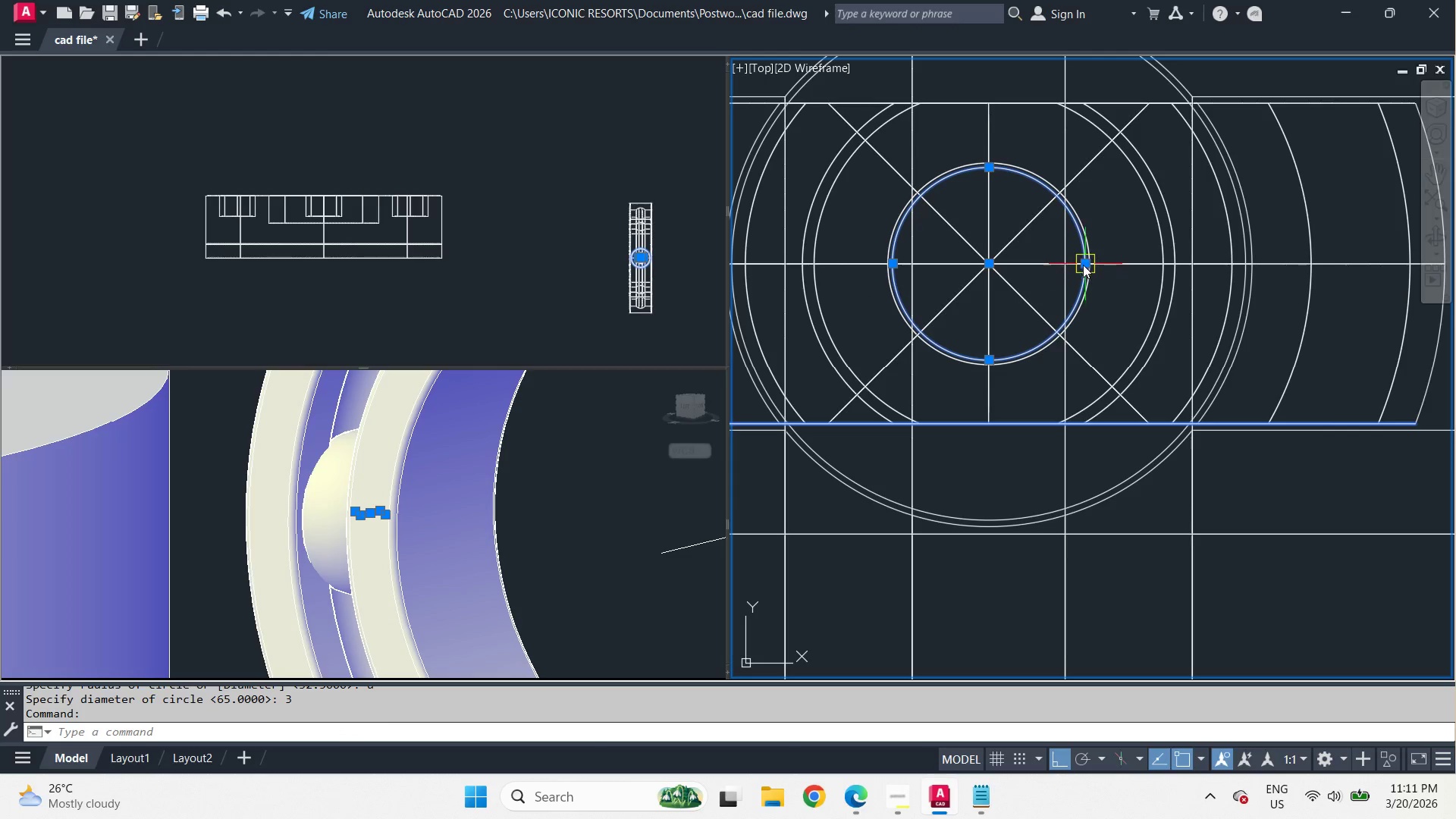 
left_click([1081, 261])
 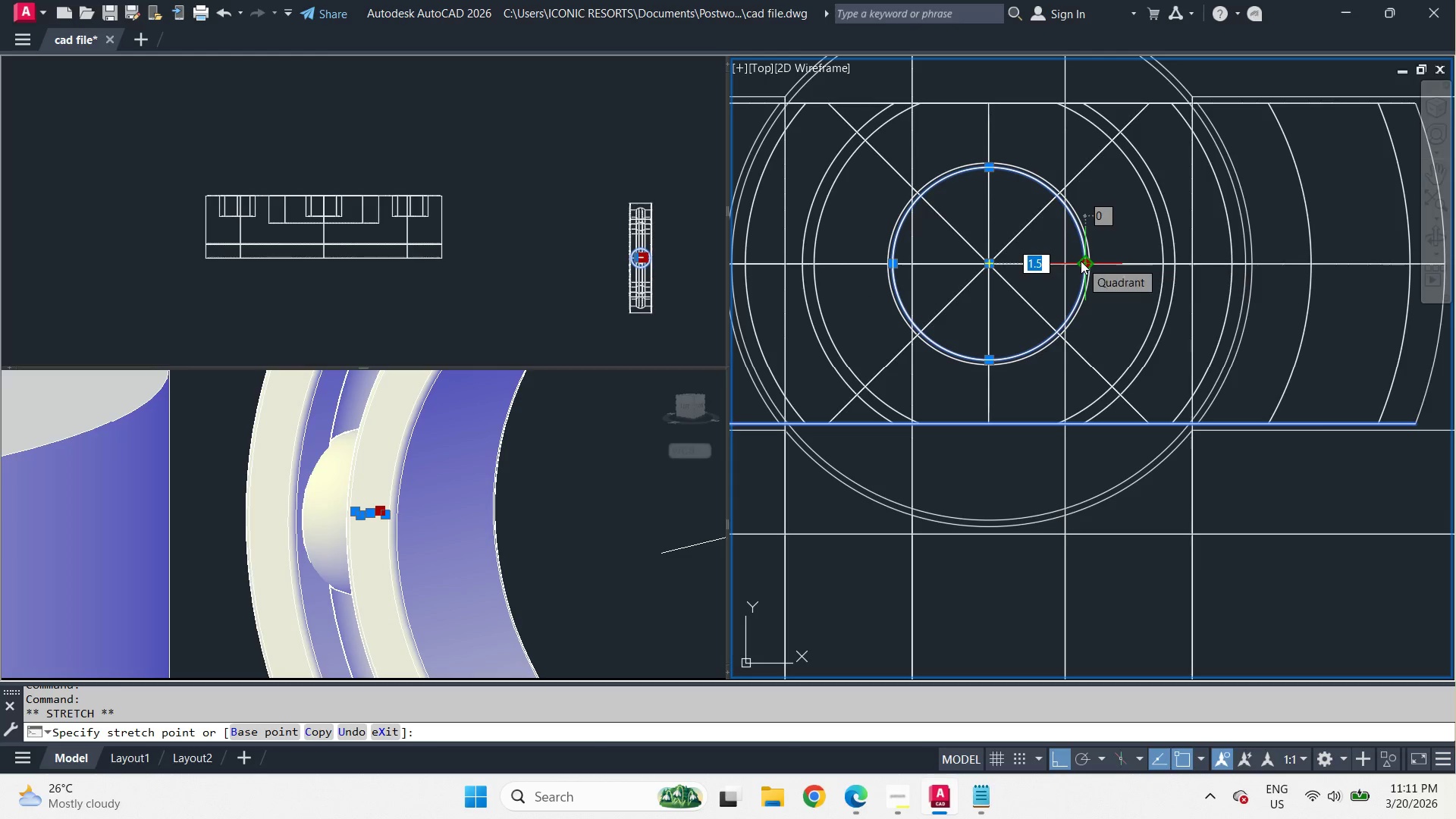 
key(Escape)
 